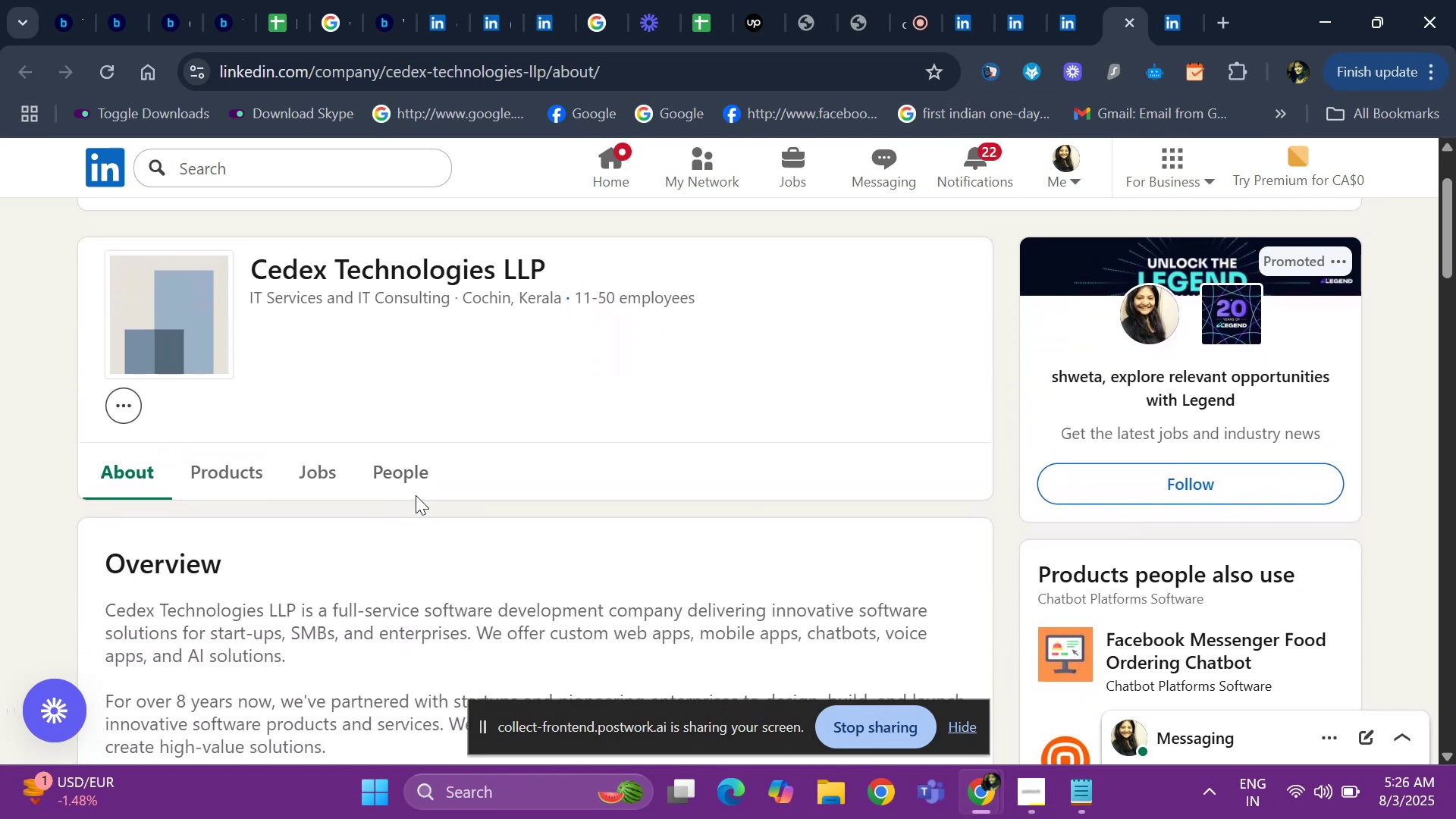 
key(ArrowUp)
 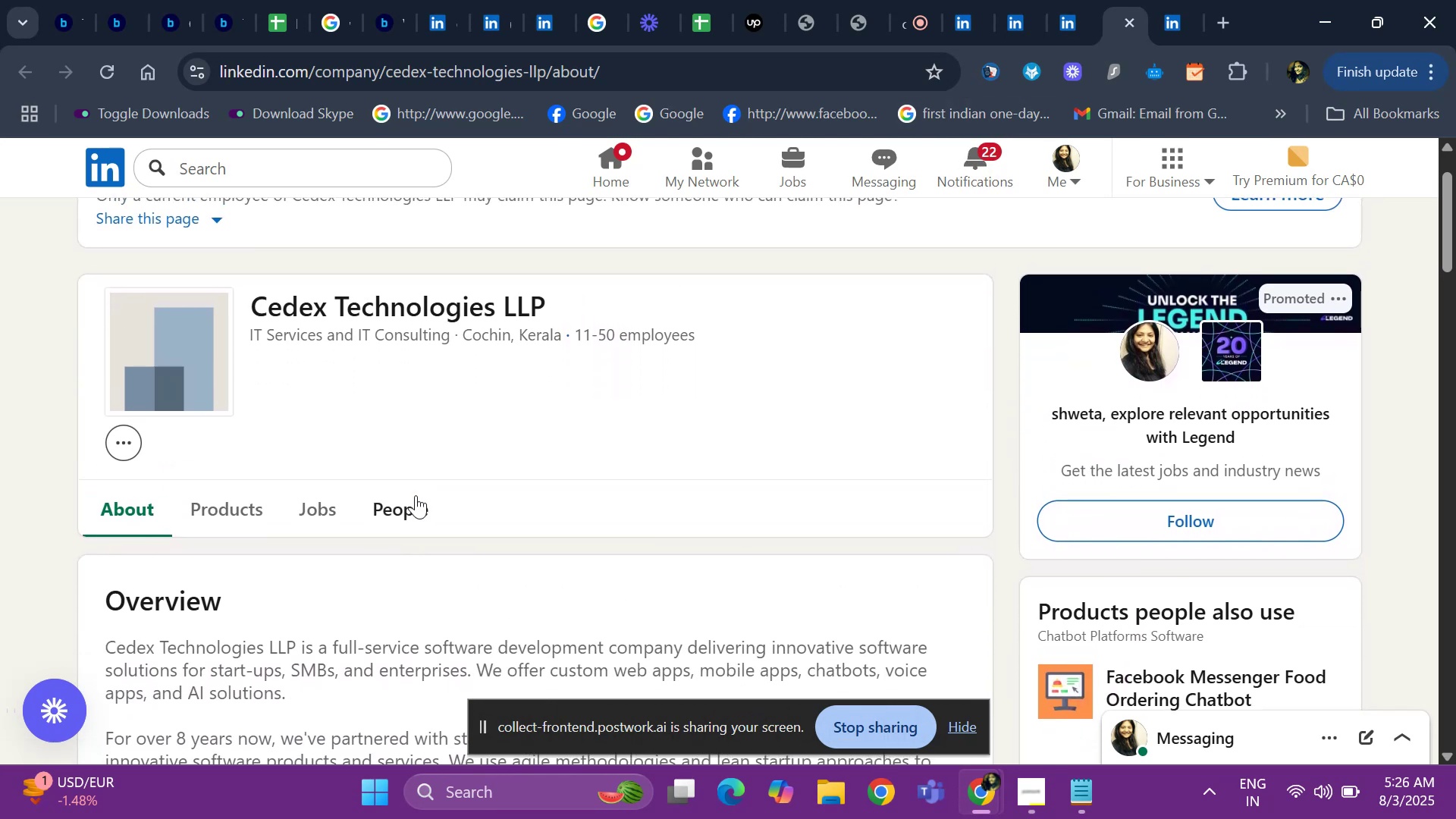 
key(ArrowUp)
 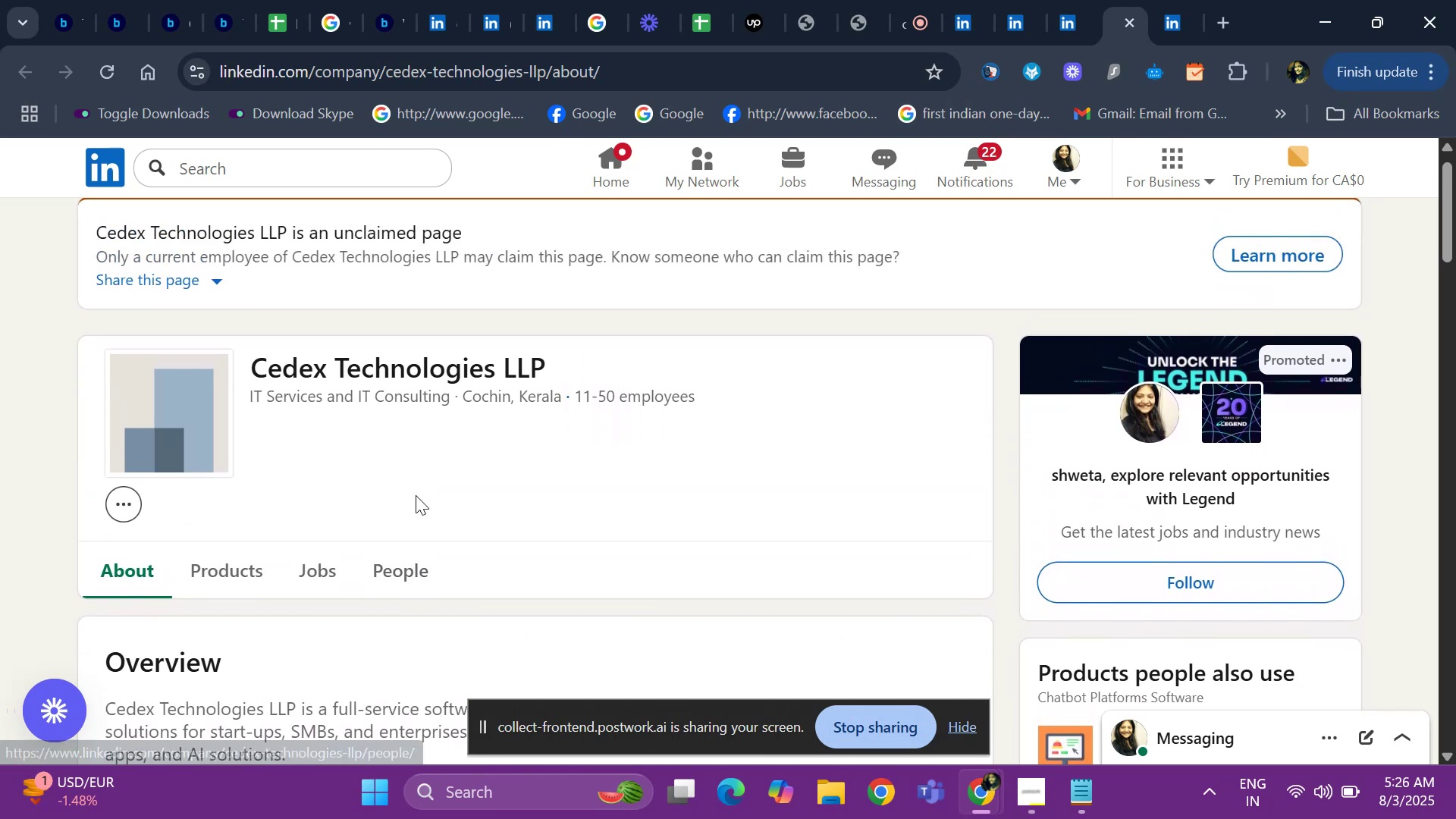 
key(ArrowUp)
 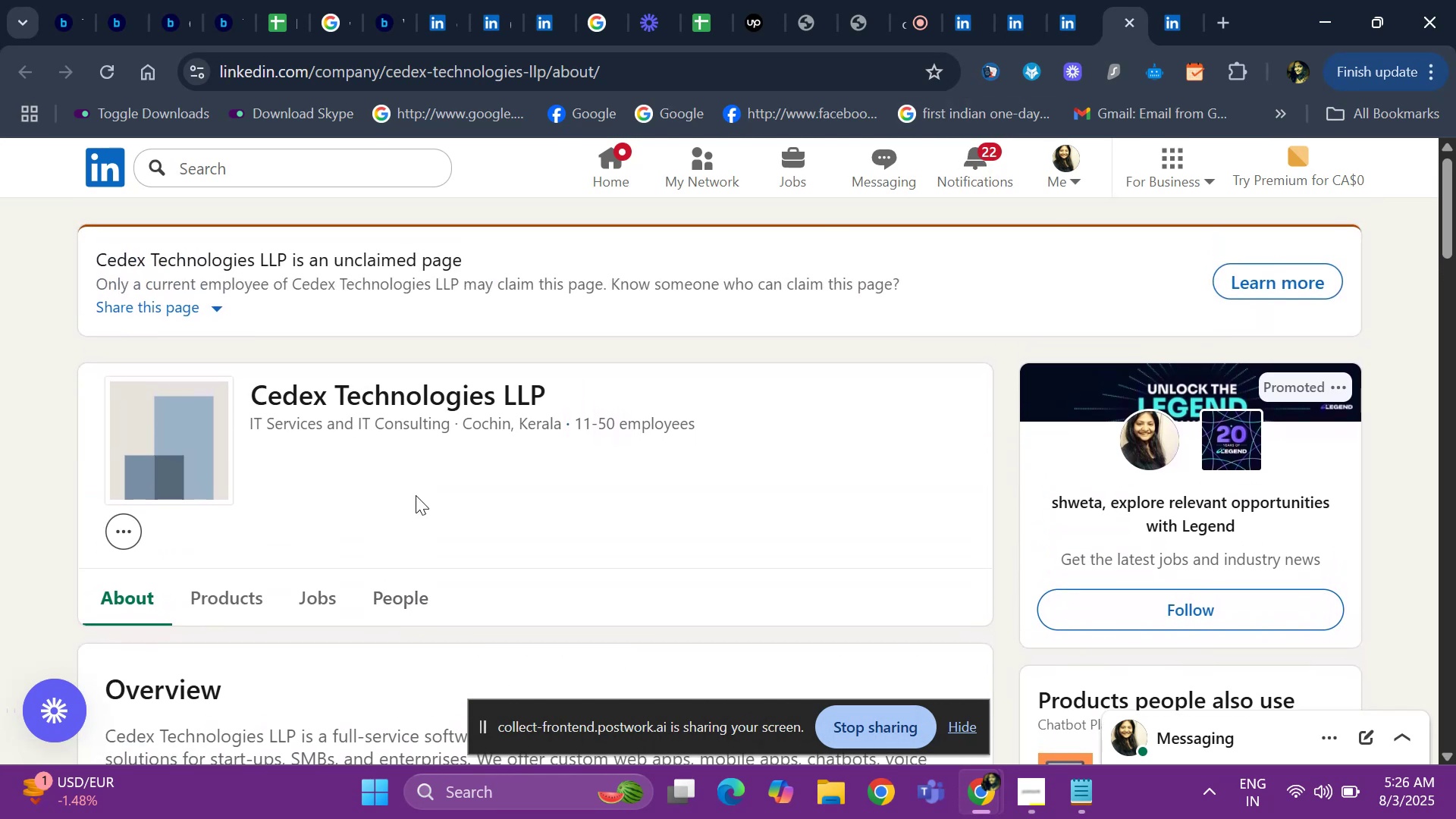 
key(ArrowUp)
 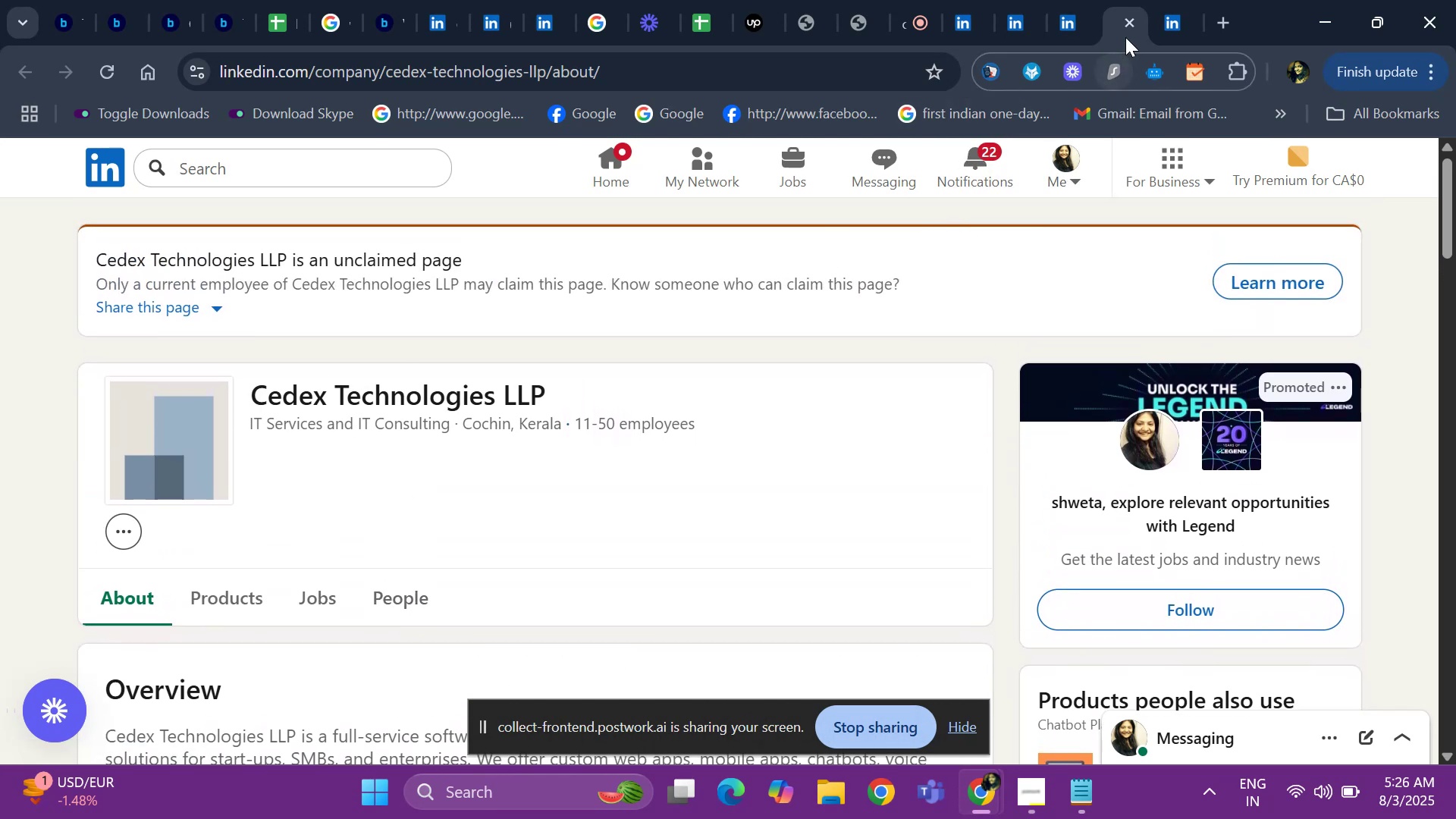 
left_click([1156, 19])
 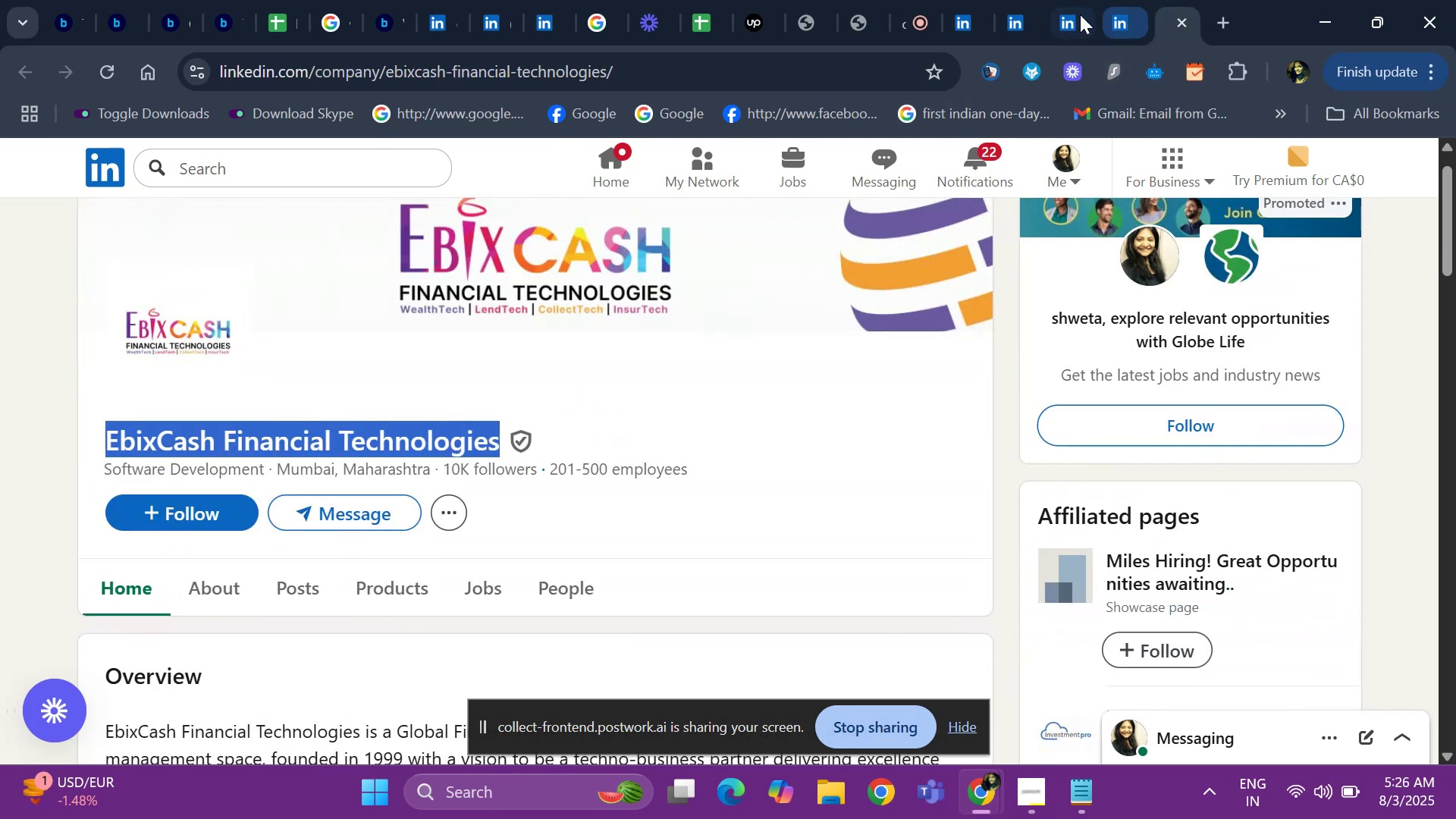 
left_click([1066, 17])
 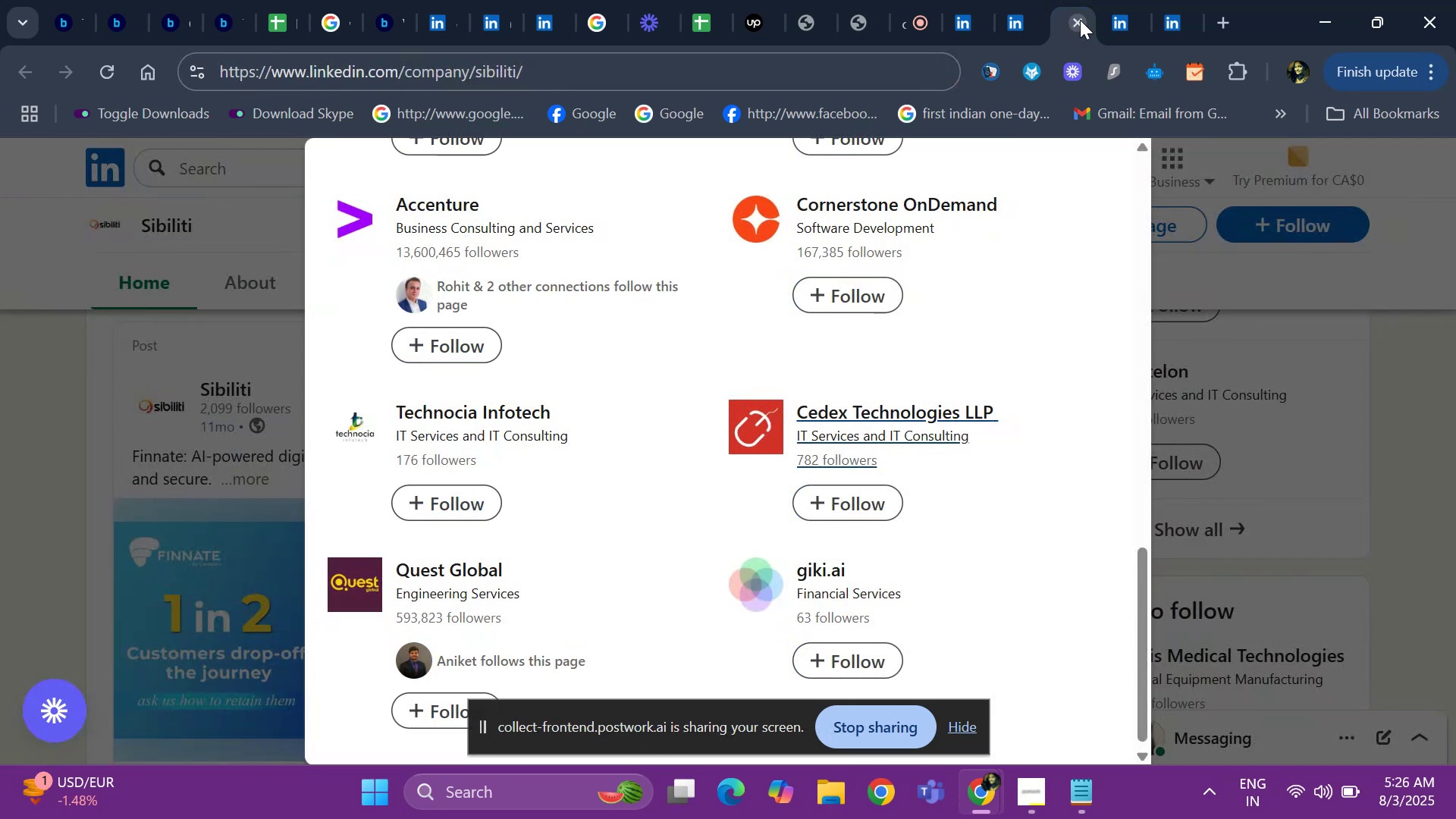 
left_click([1080, 20])
 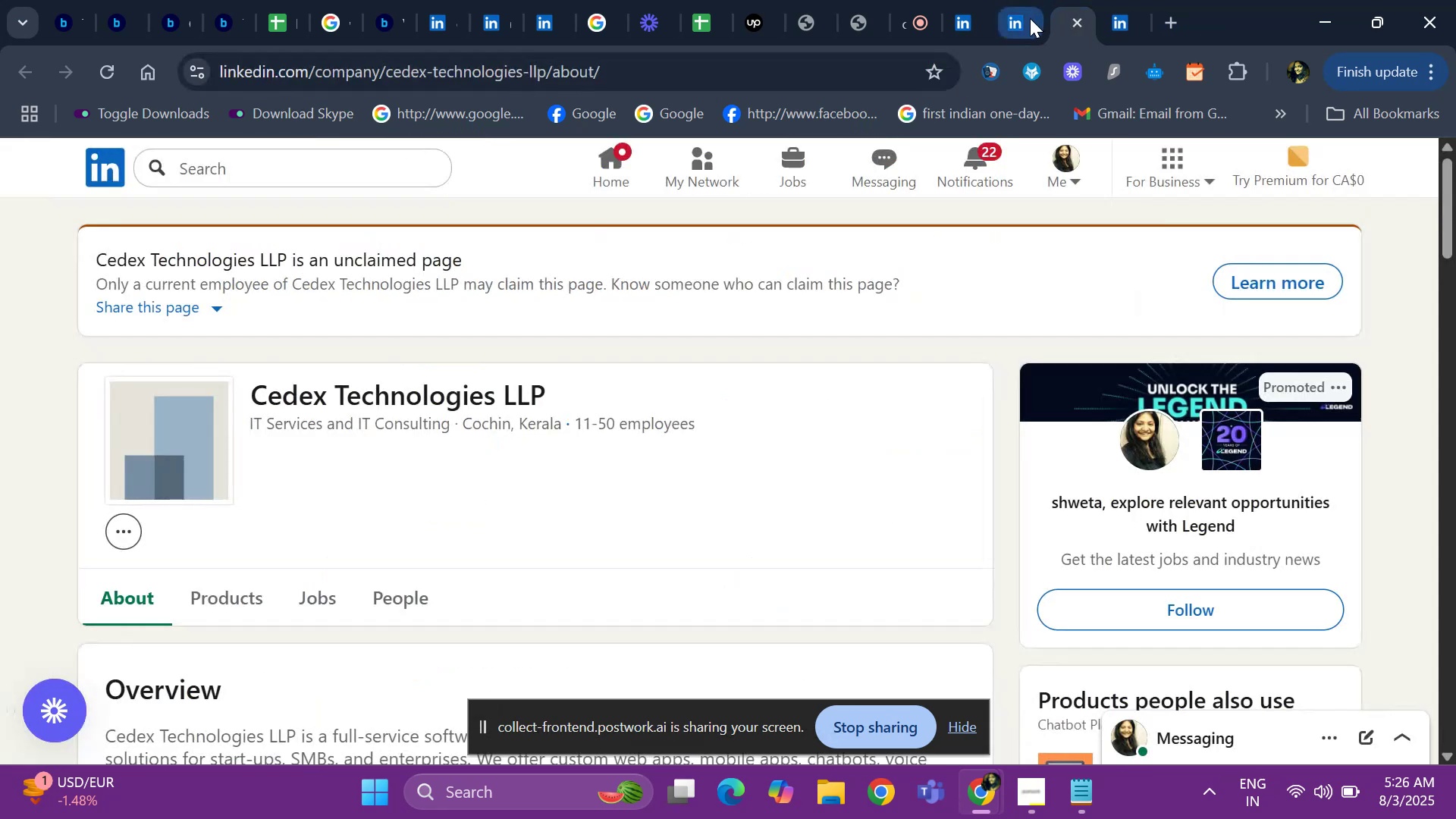 
left_click([1030, 18])
 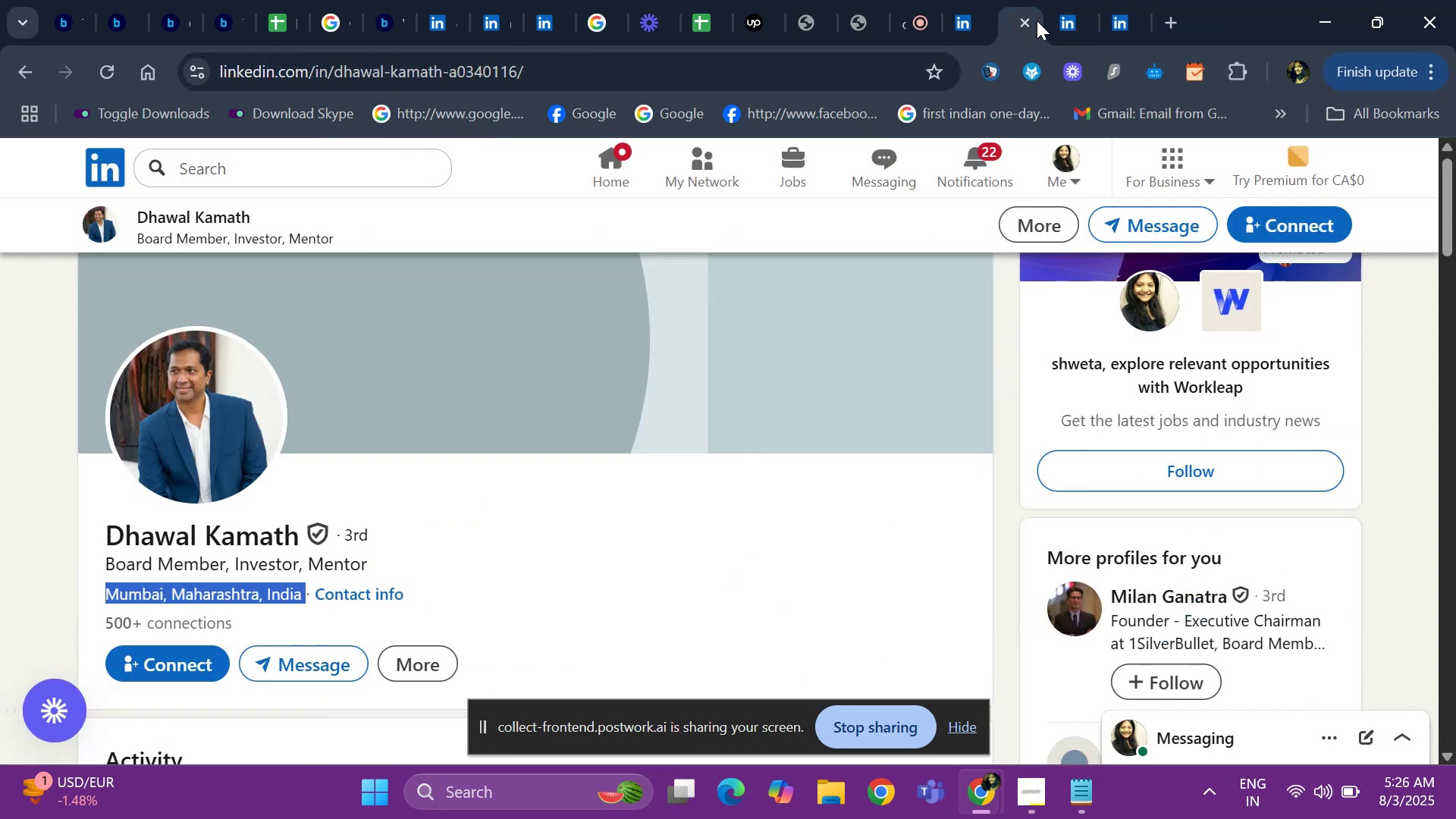 
left_click([1037, 20])
 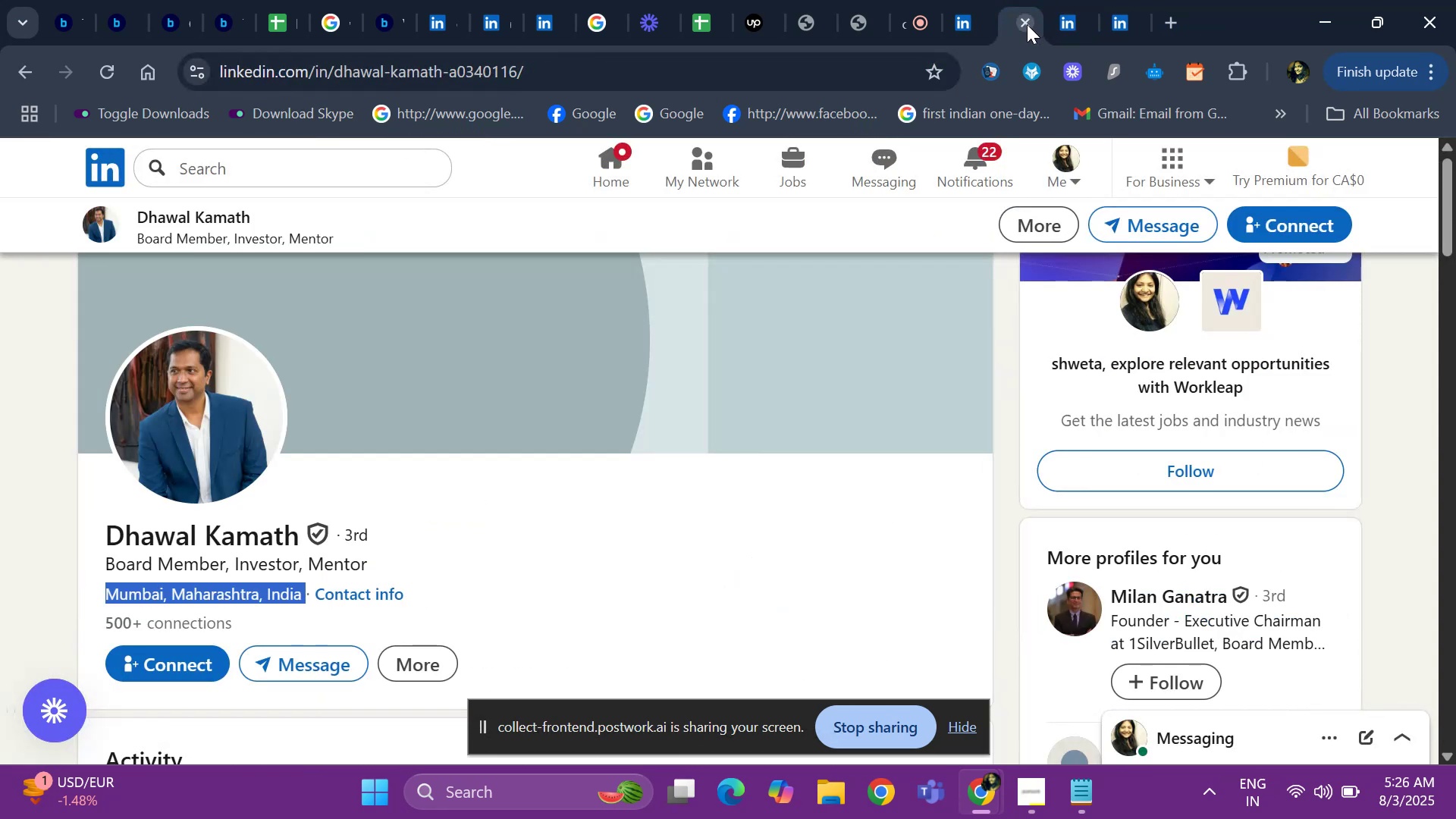 
left_click([1027, 24])
 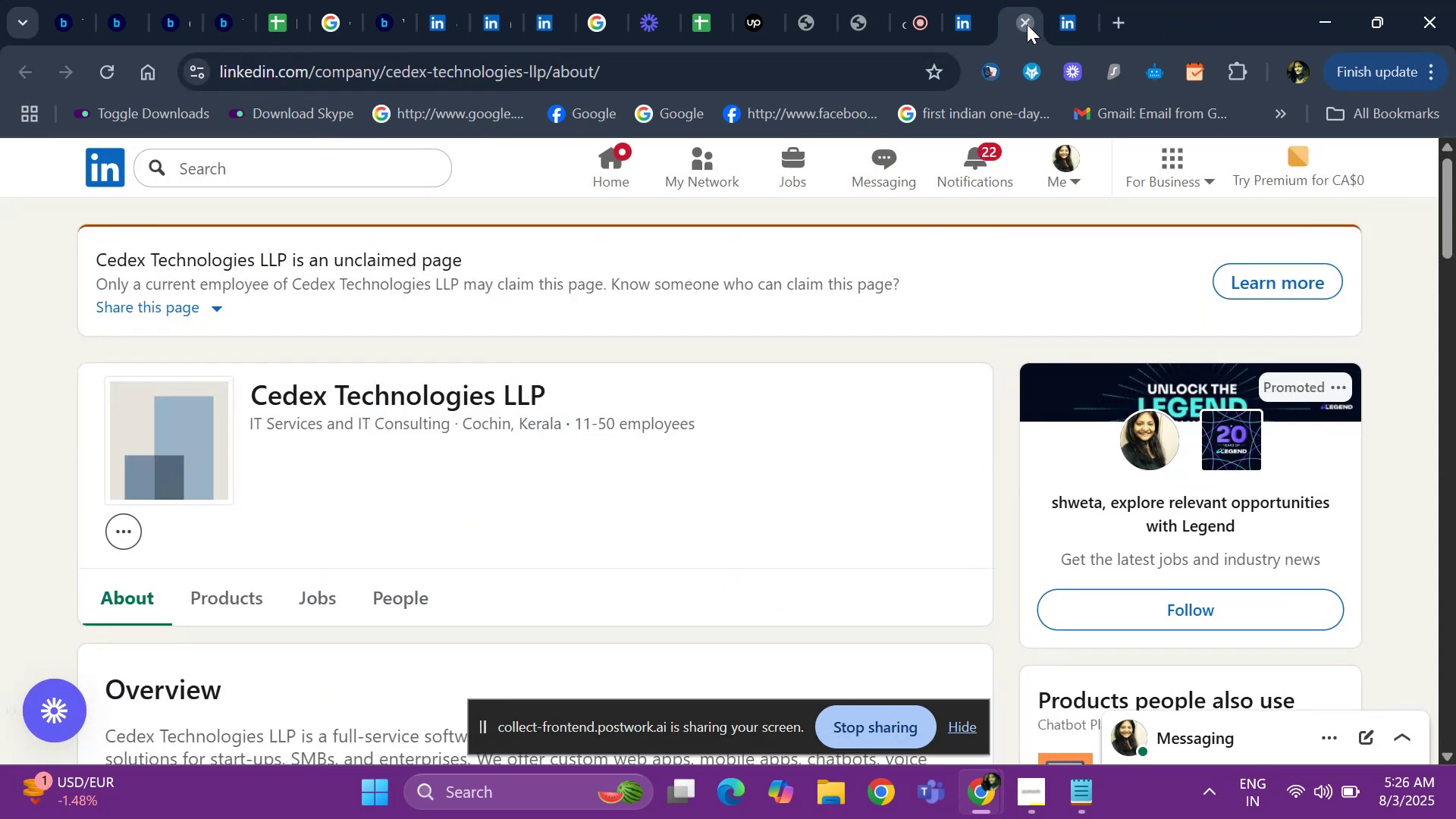 
double_click([1027, 24])
 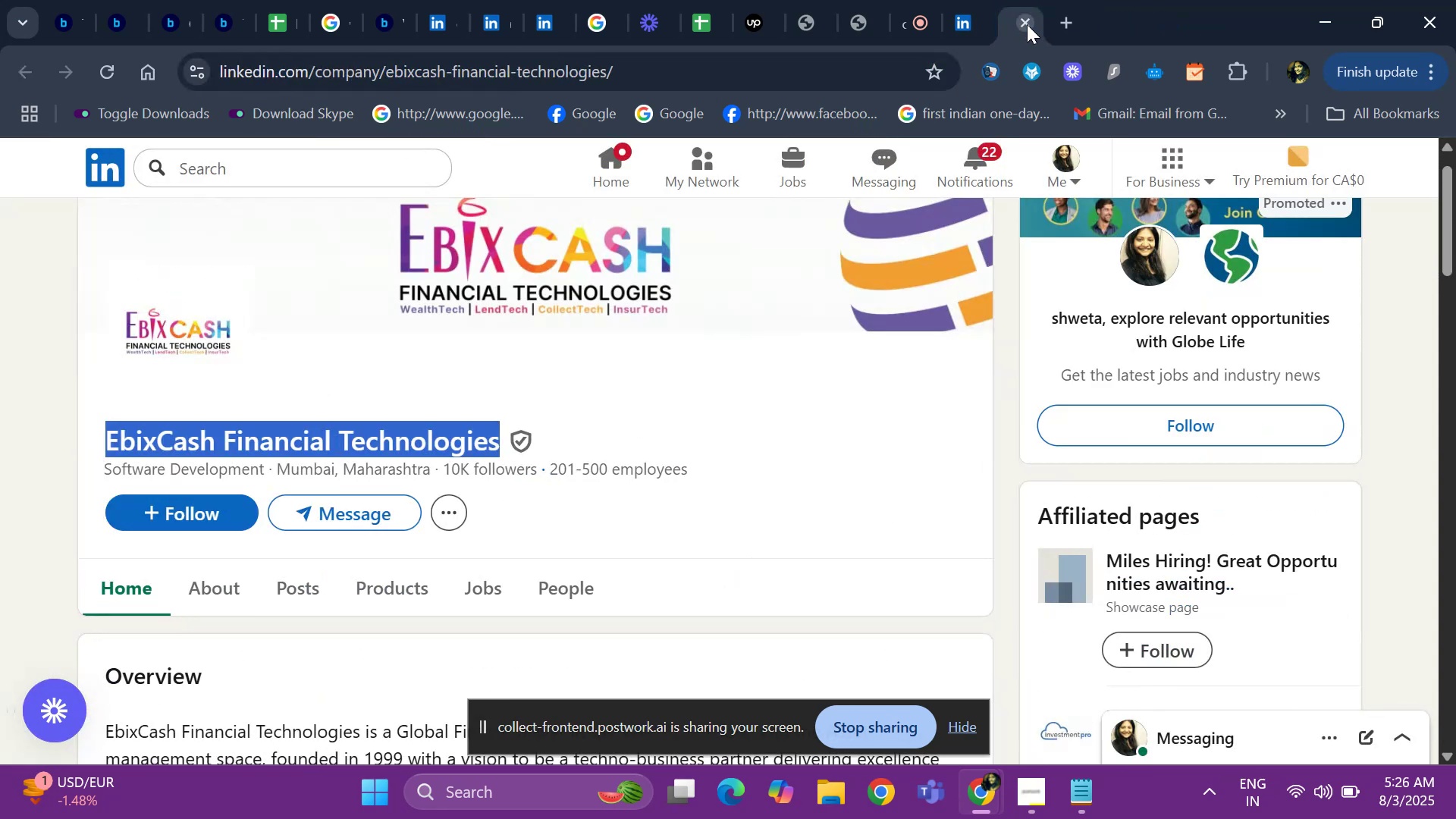 
left_click([1027, 24])
 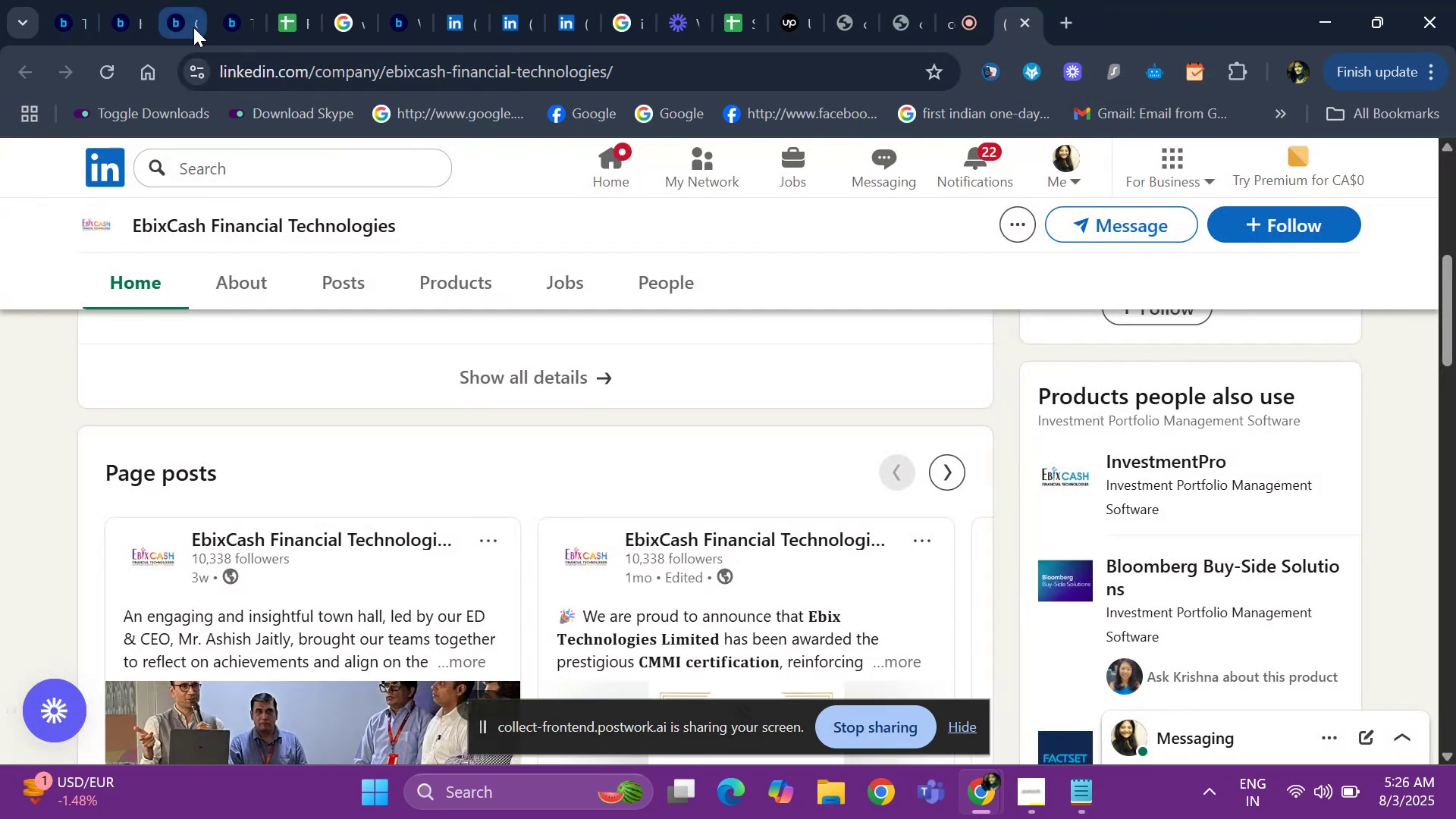 
left_click([193, 27])
 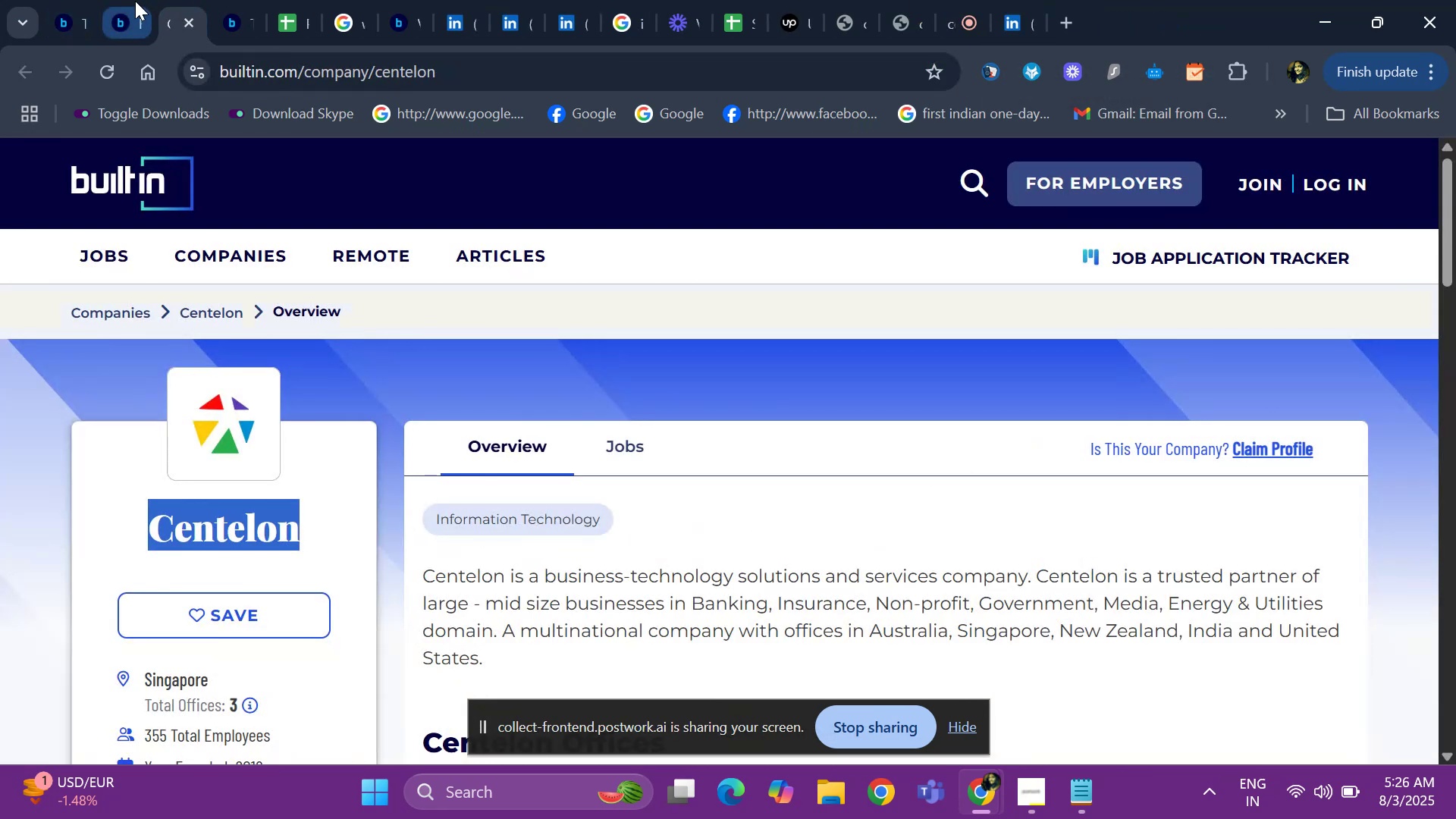 
left_click([135, 1])
 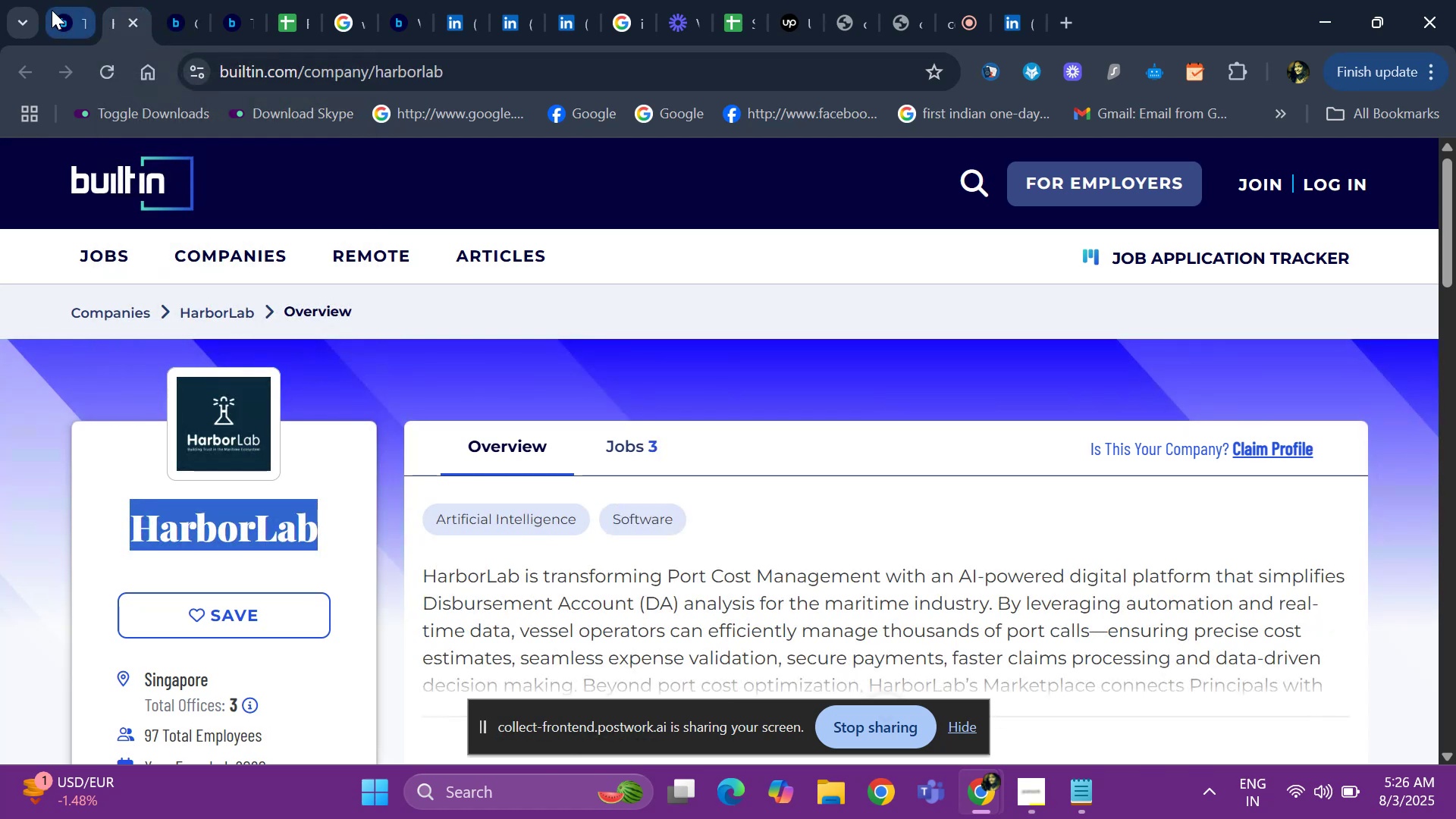 
left_click([52, 10])
 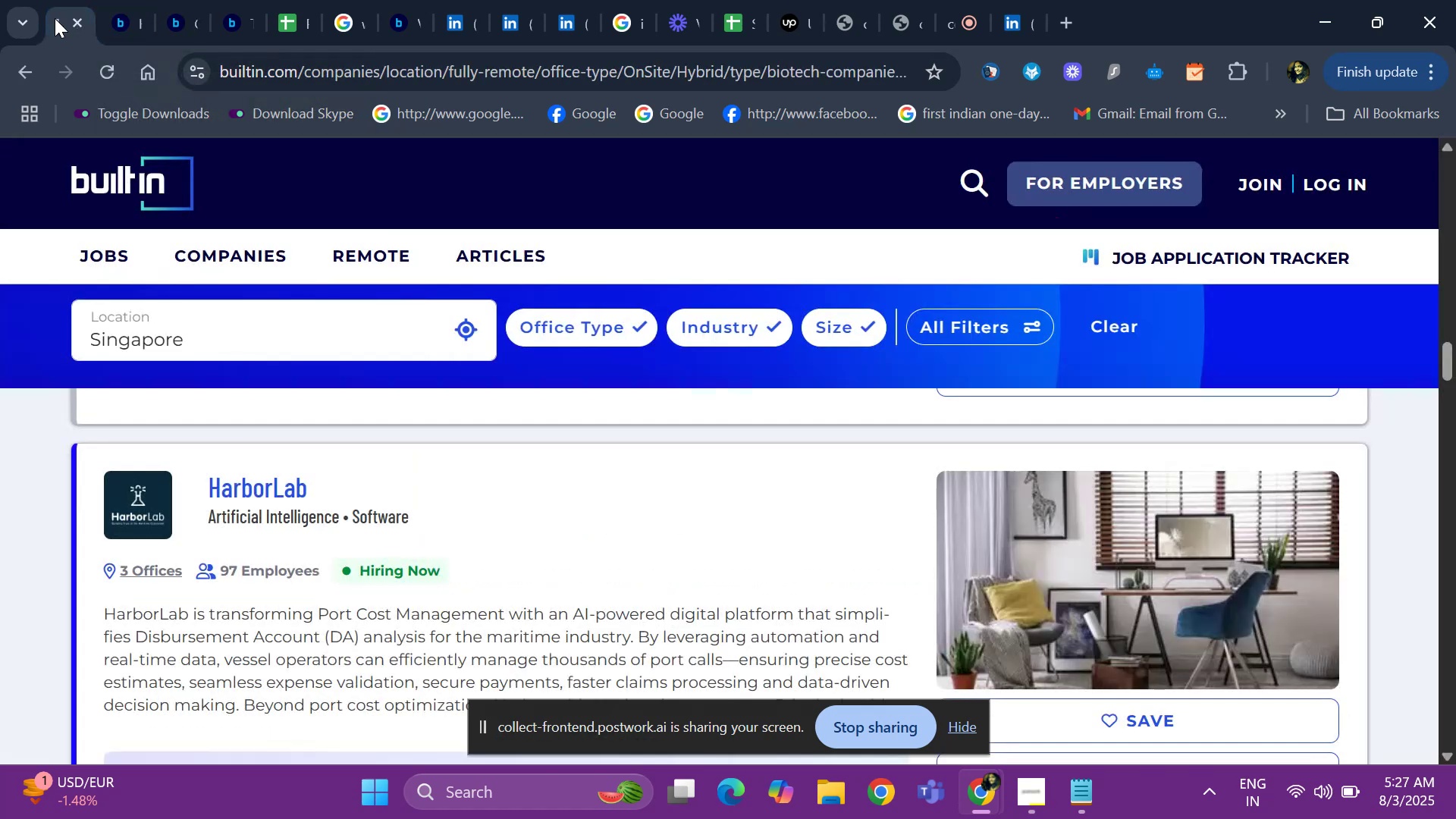 
key(ArrowDown)
 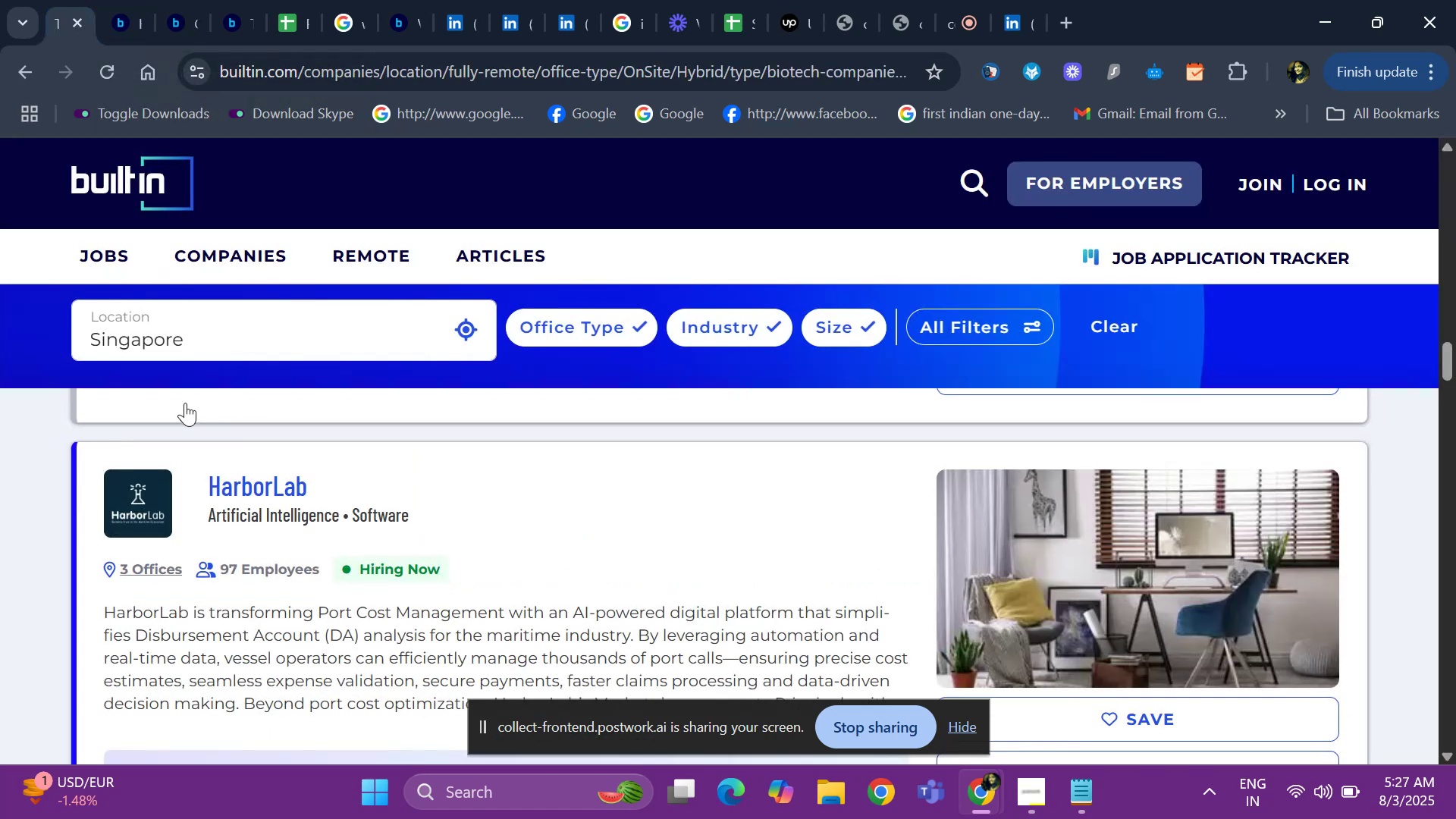 
hold_key(key=ArrowDown, duration=0.8)
 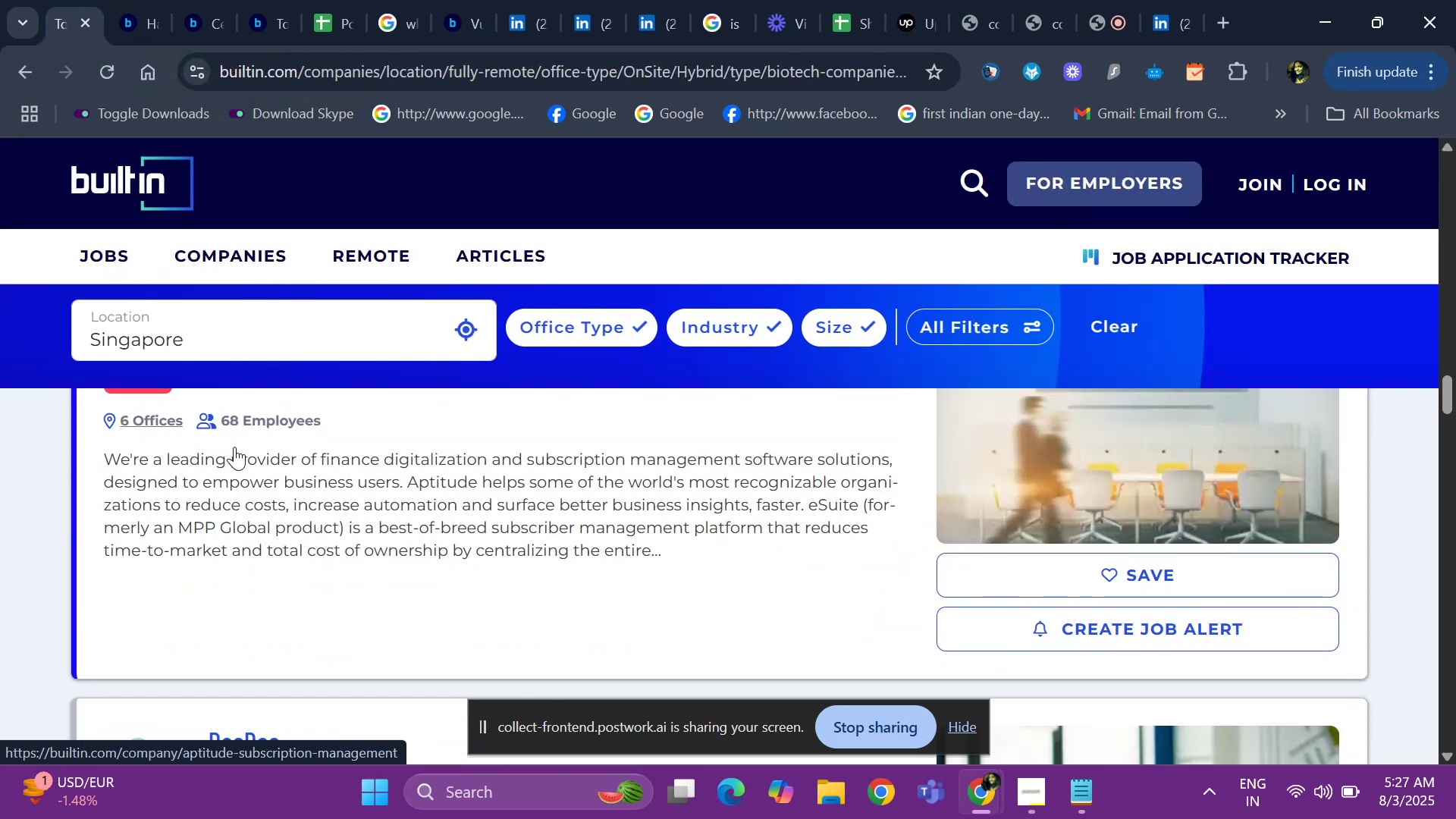 
key(ArrowUp)
 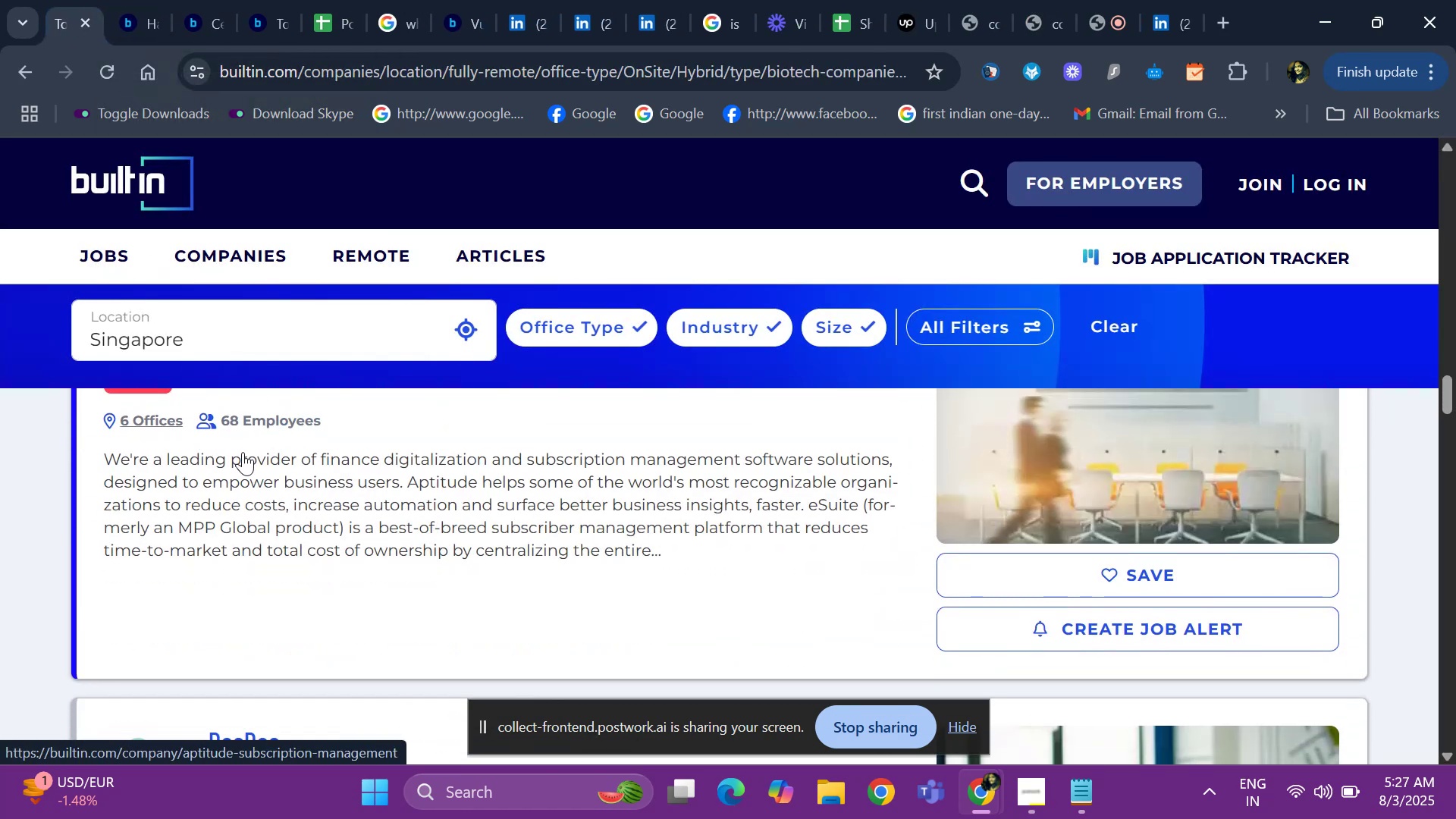 
key(ArrowUp)
 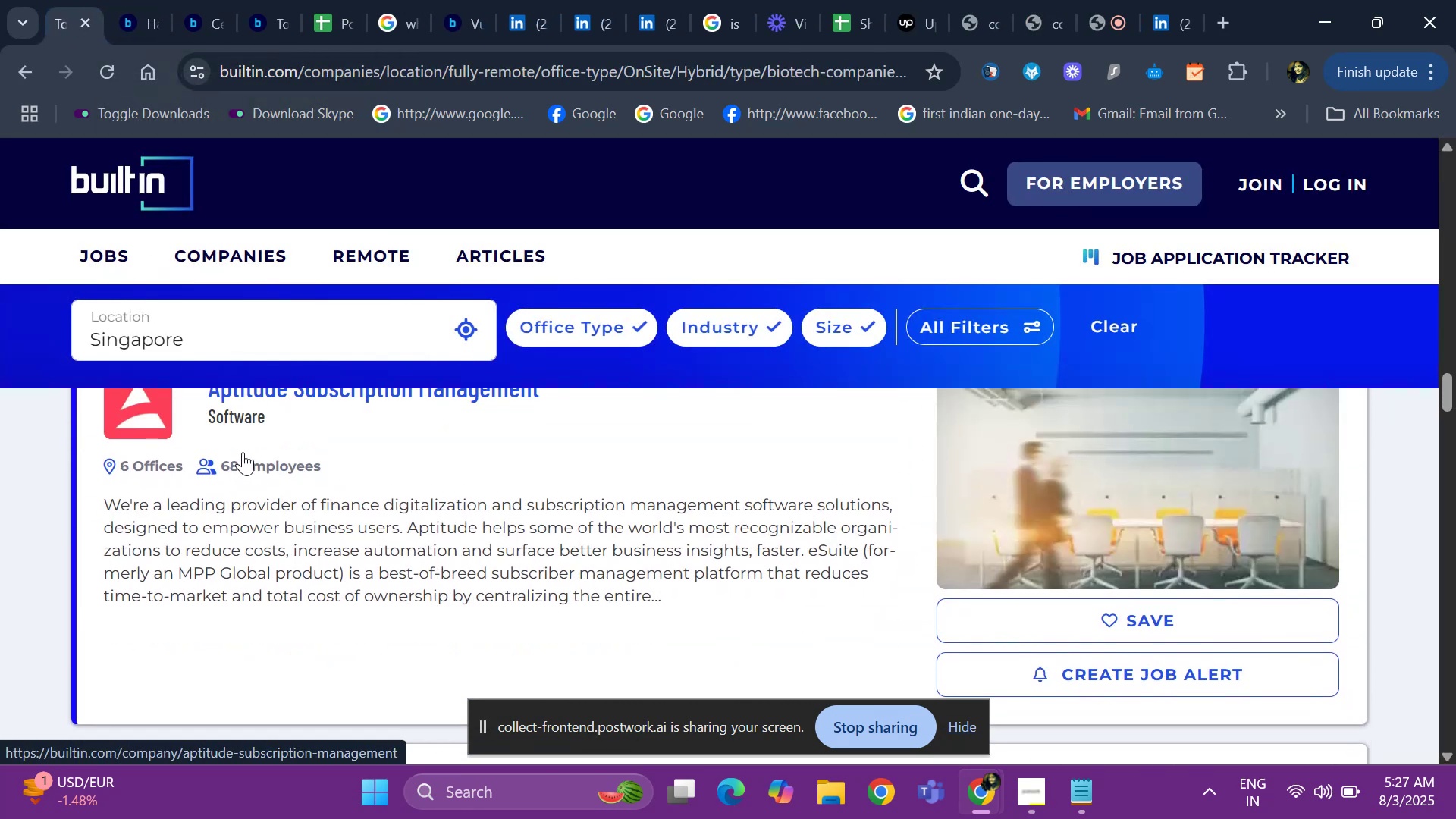 
key(ArrowUp)
 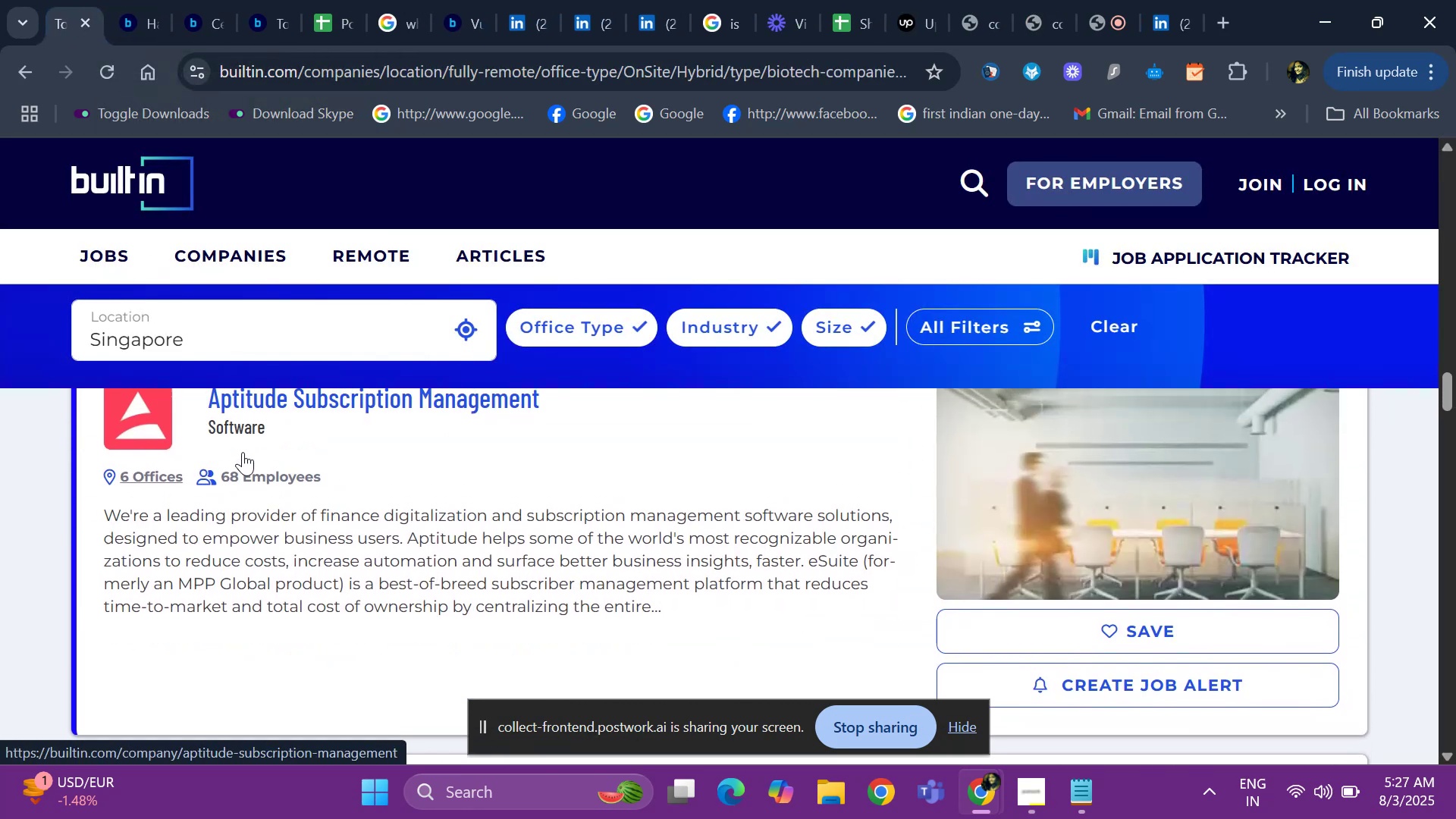 
key(ArrowUp)
 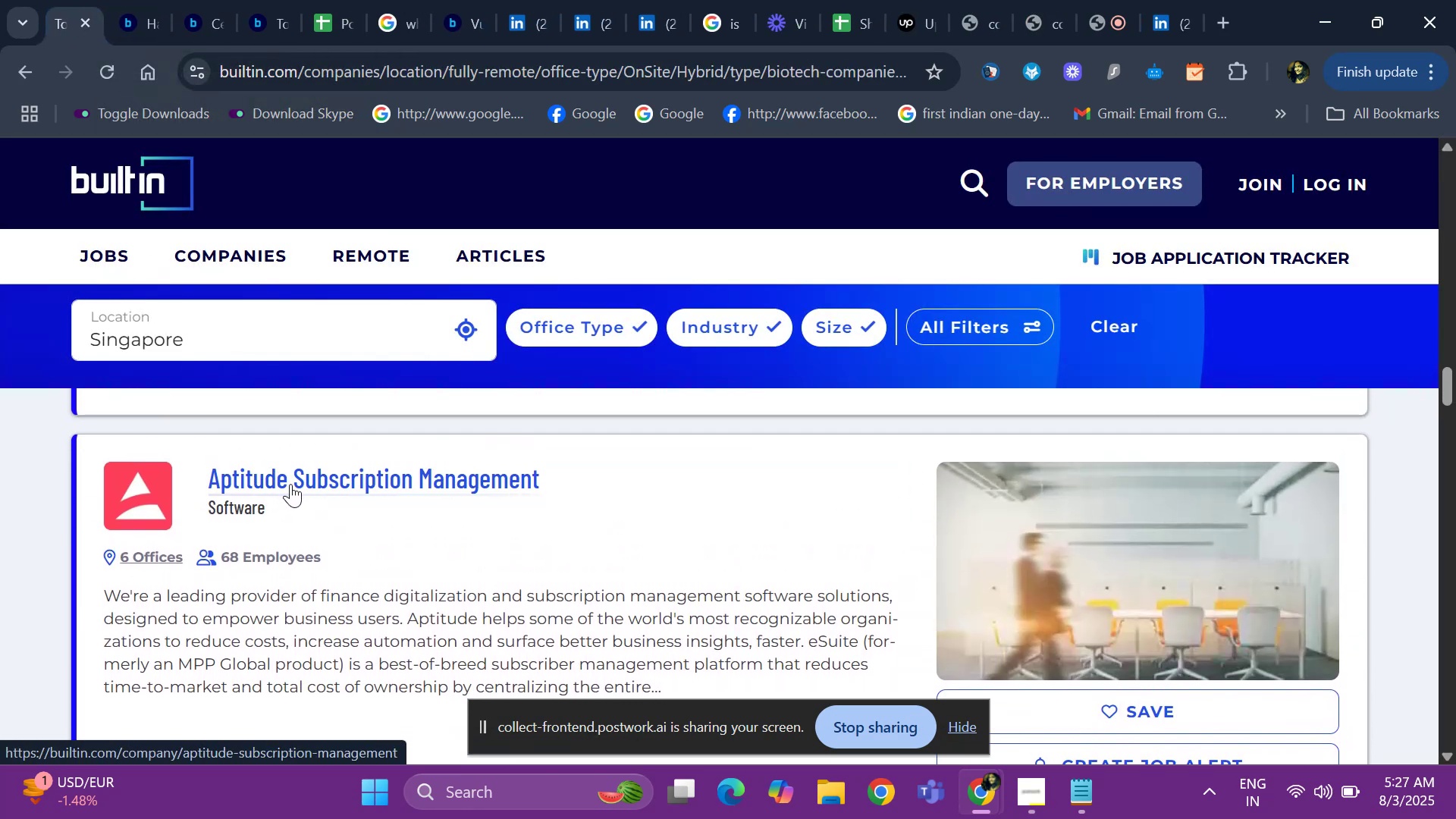 
hold_key(key=ArrowDown, duration=0.57)
 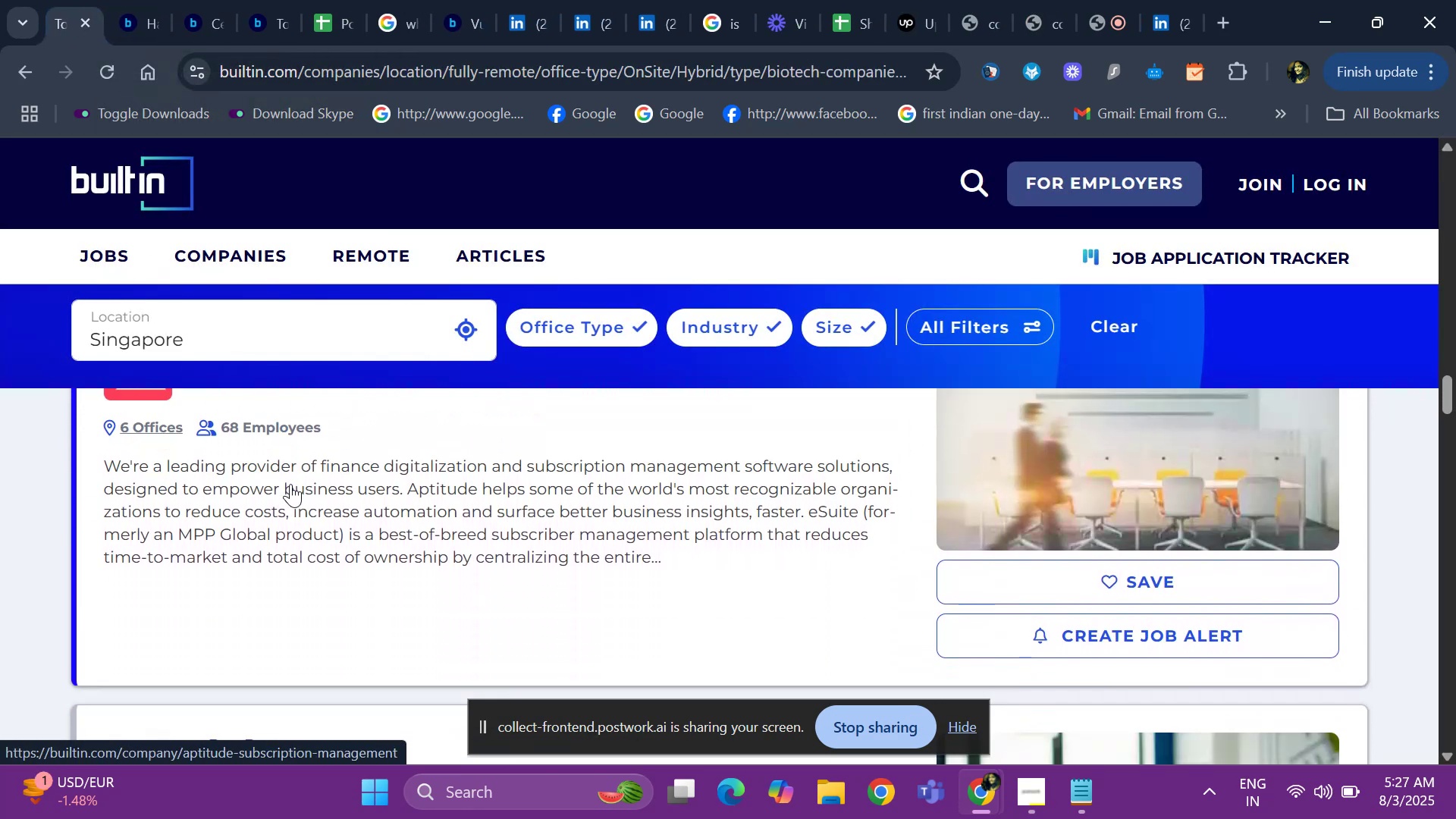 
hold_key(key=ArrowDown, duration=0.58)
 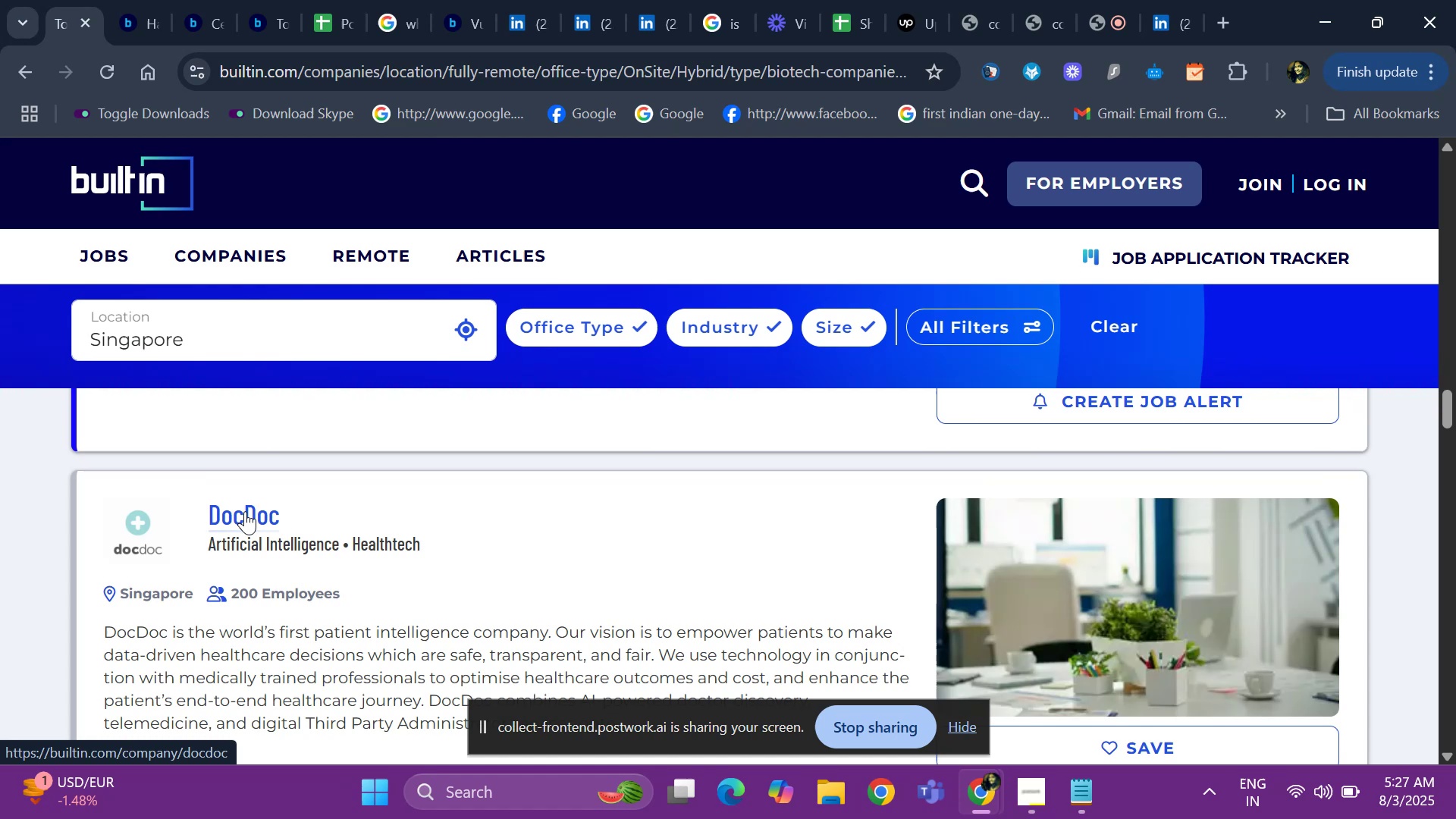 
right_click([245, 511])
 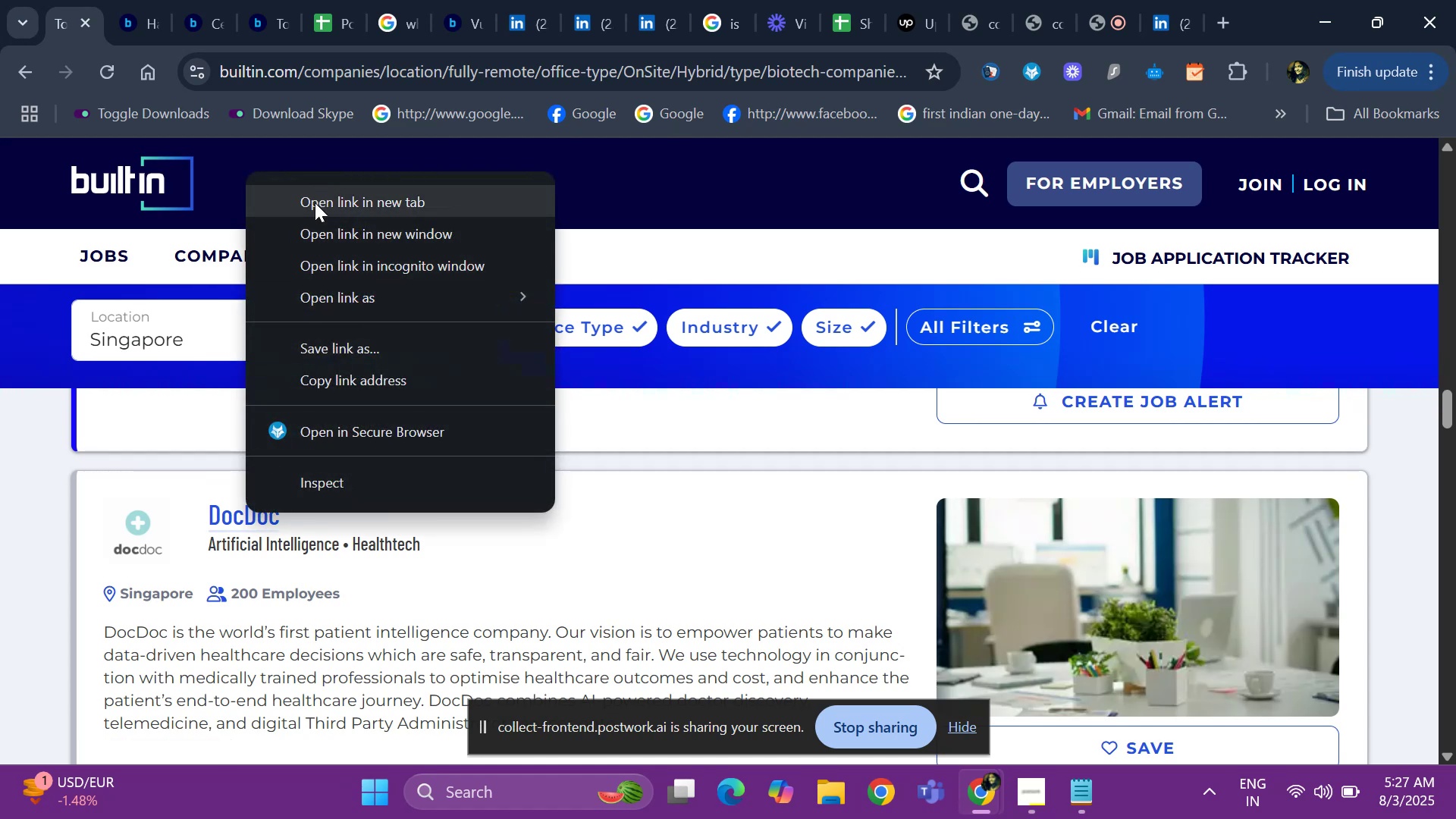 
left_click([315, 214])
 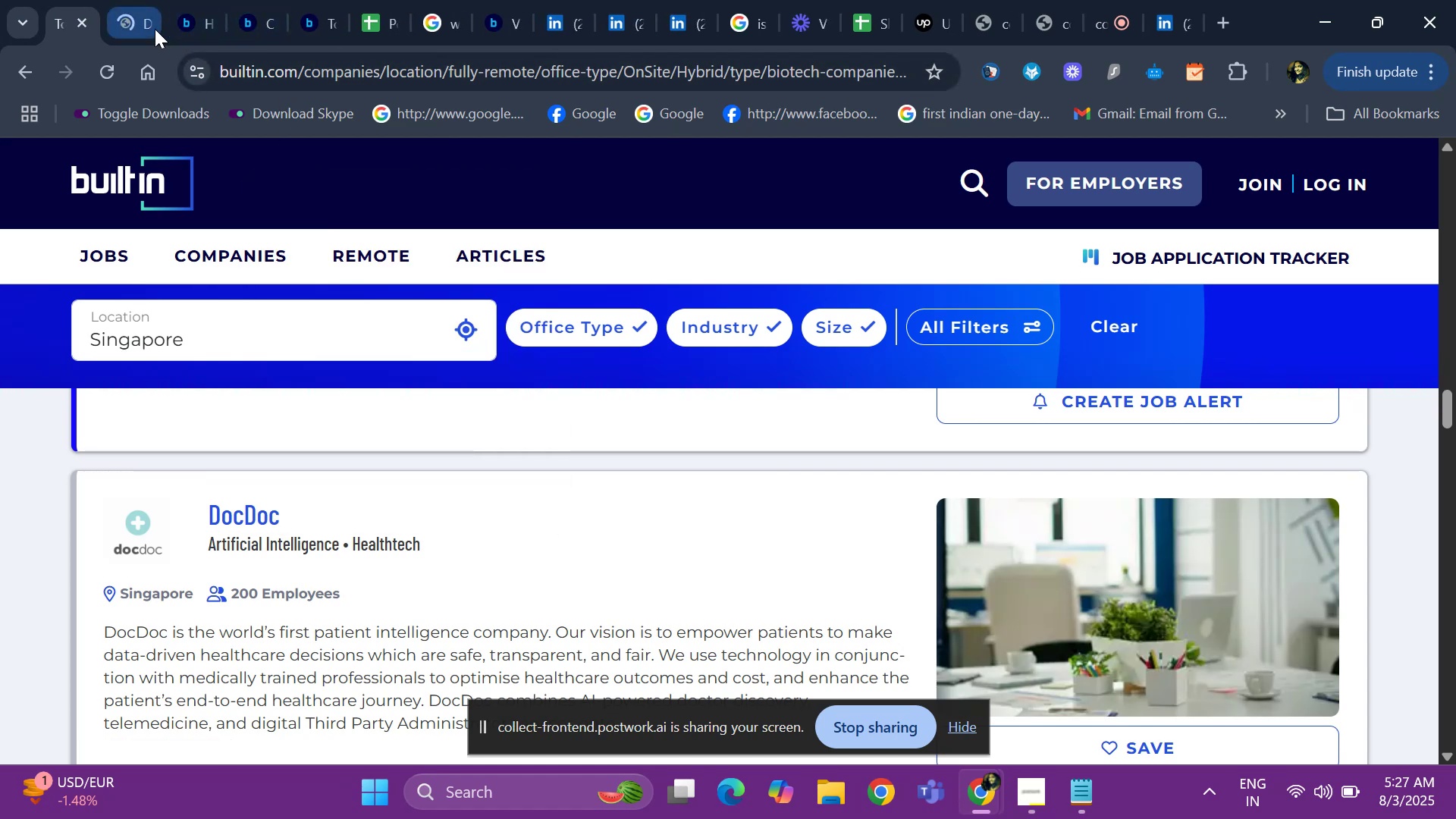 
left_click([121, 35])
 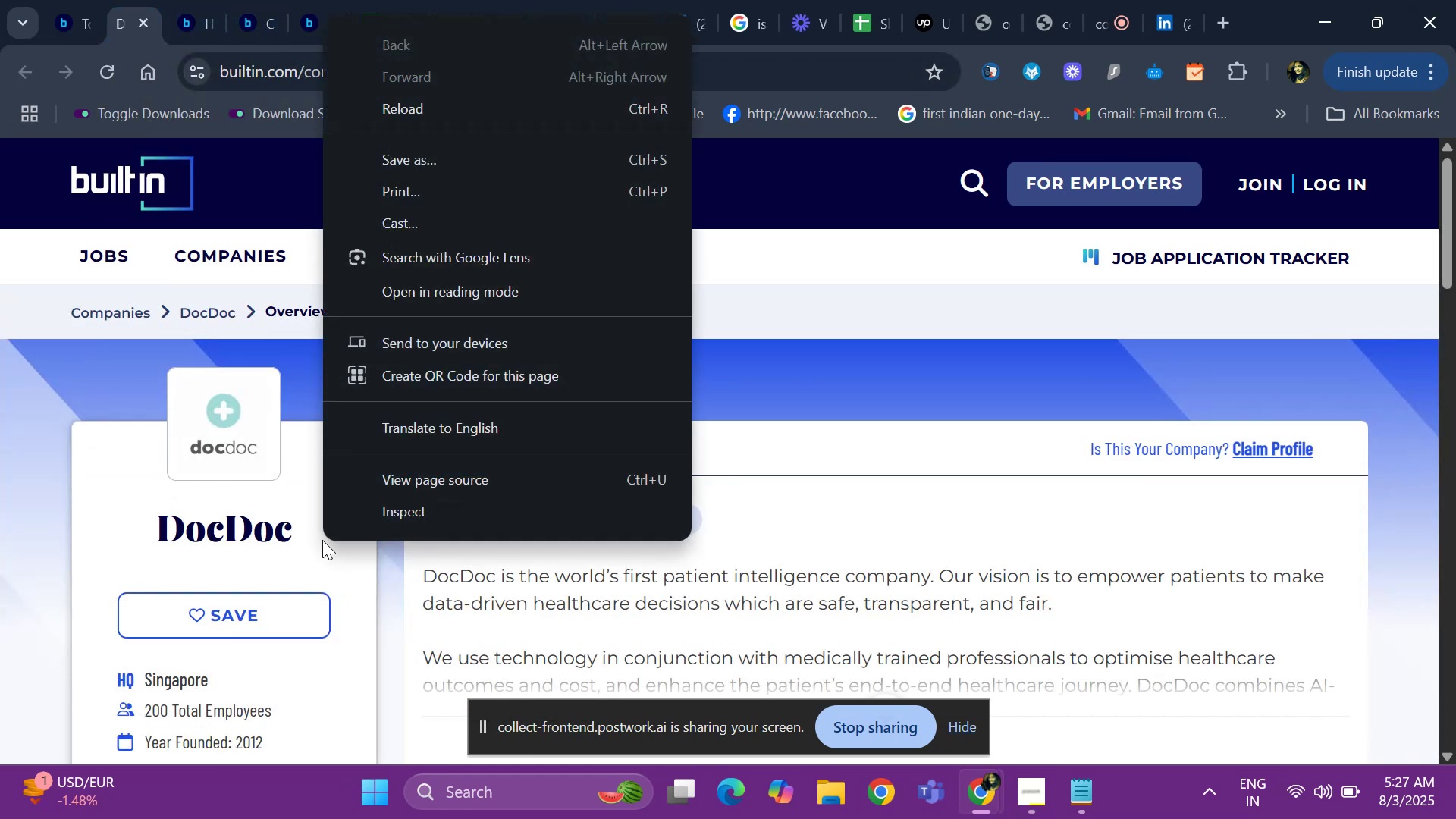 
left_click([155, 551])
 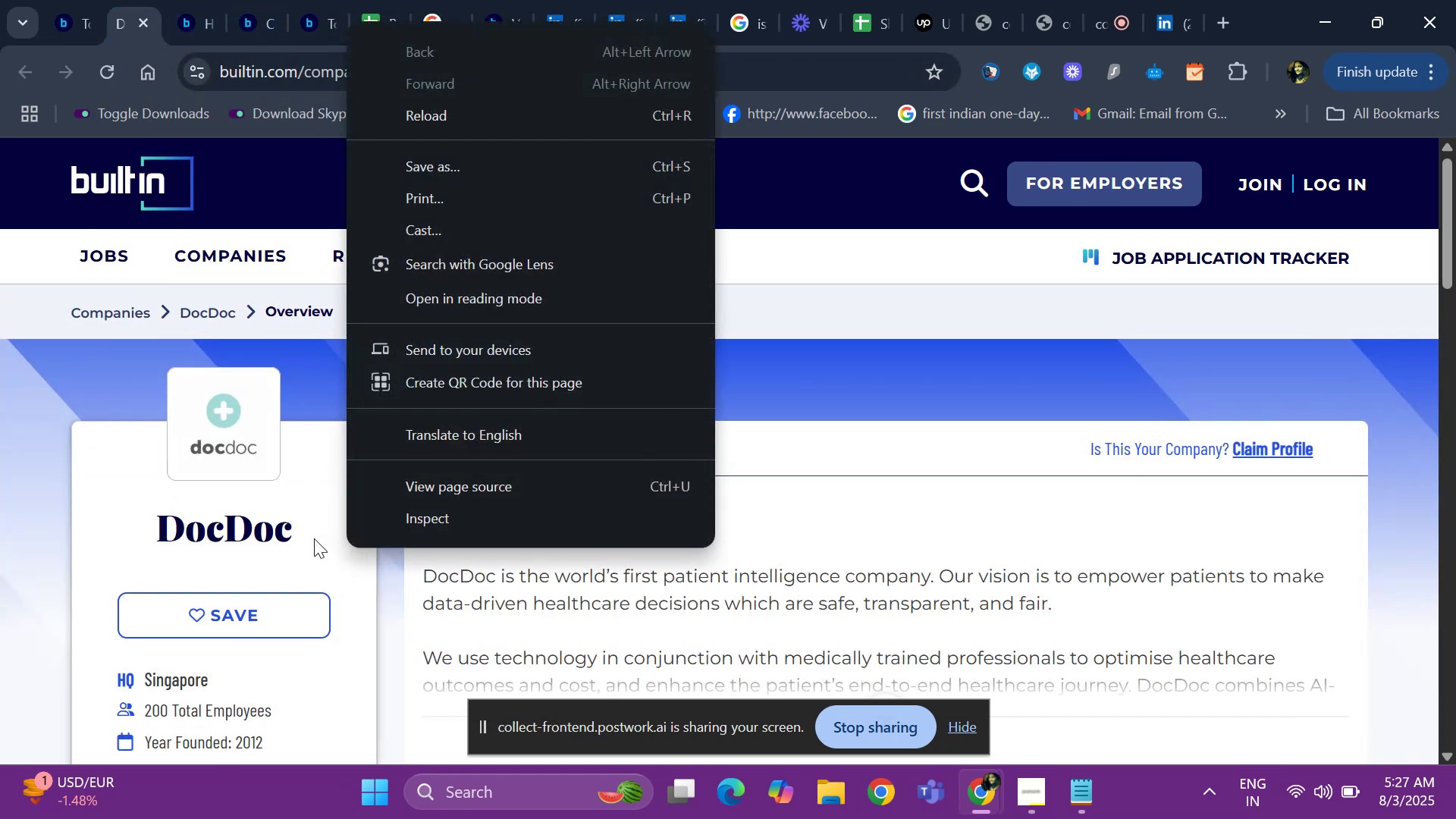 
left_click_drag(start_coordinate=[285, 541], to_coordinate=[300, 532])
 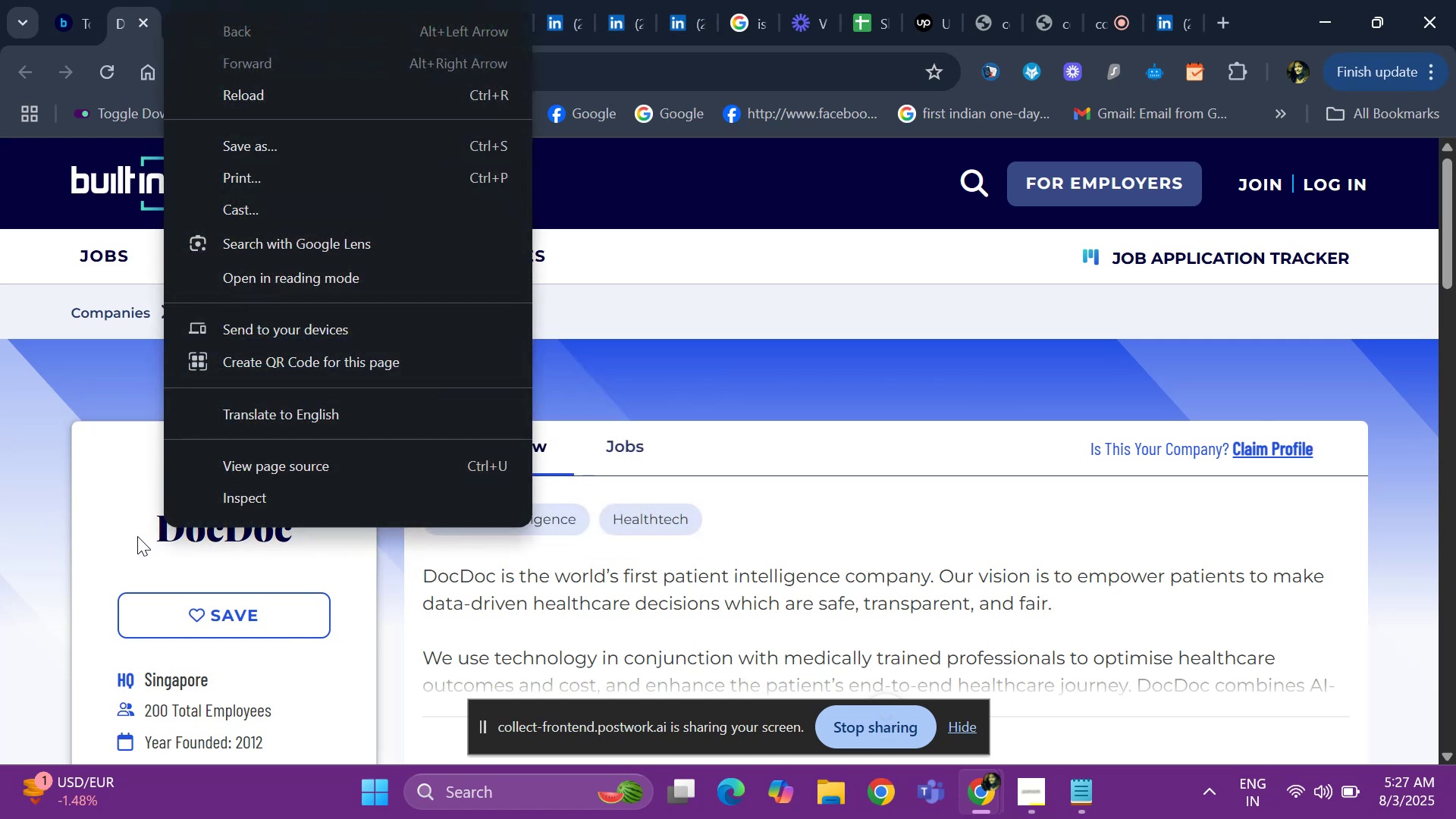 
left_click([137, 536])
 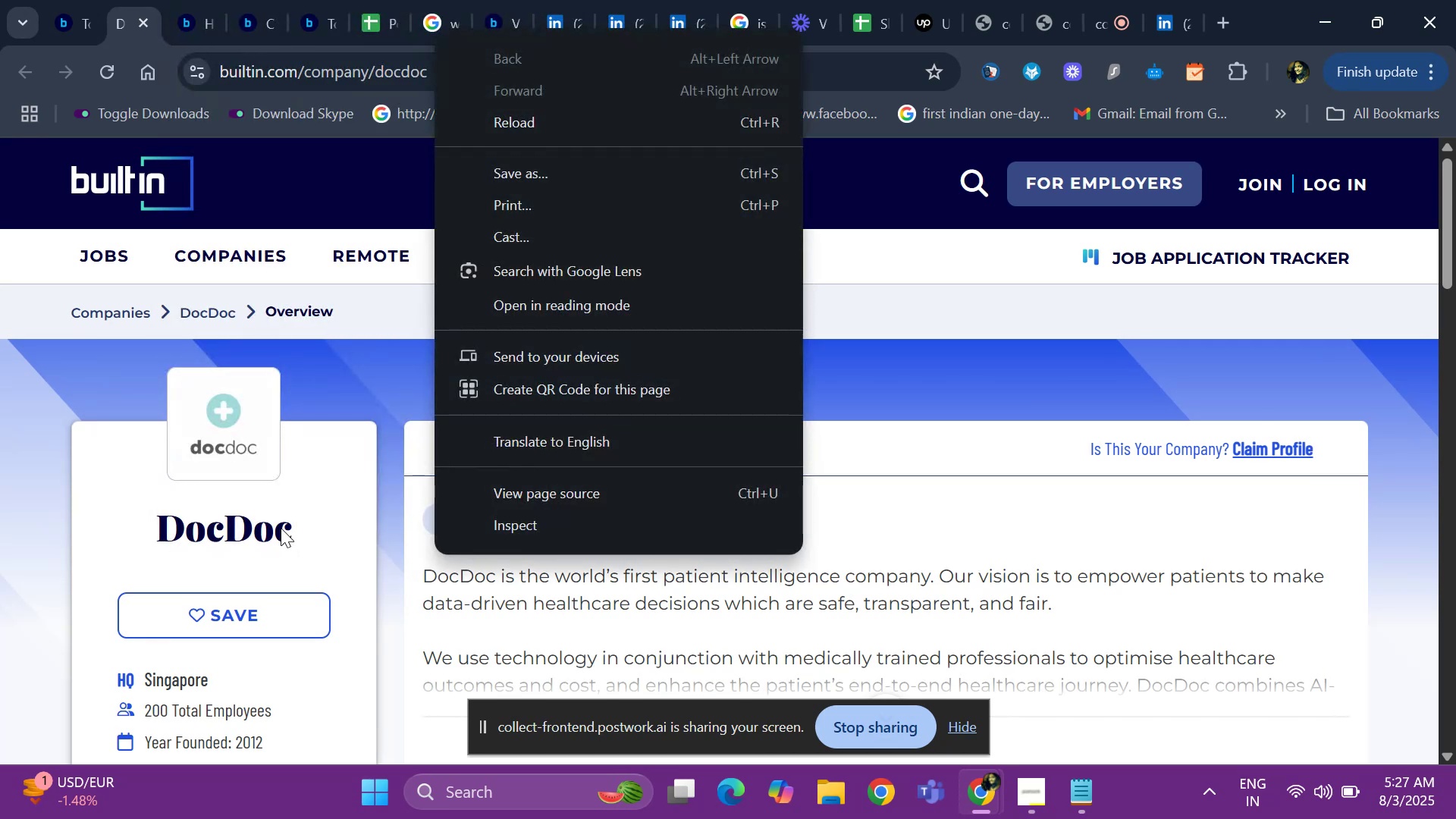 
left_click_drag(start_coordinate=[297, 526], to_coordinate=[145, 524])
 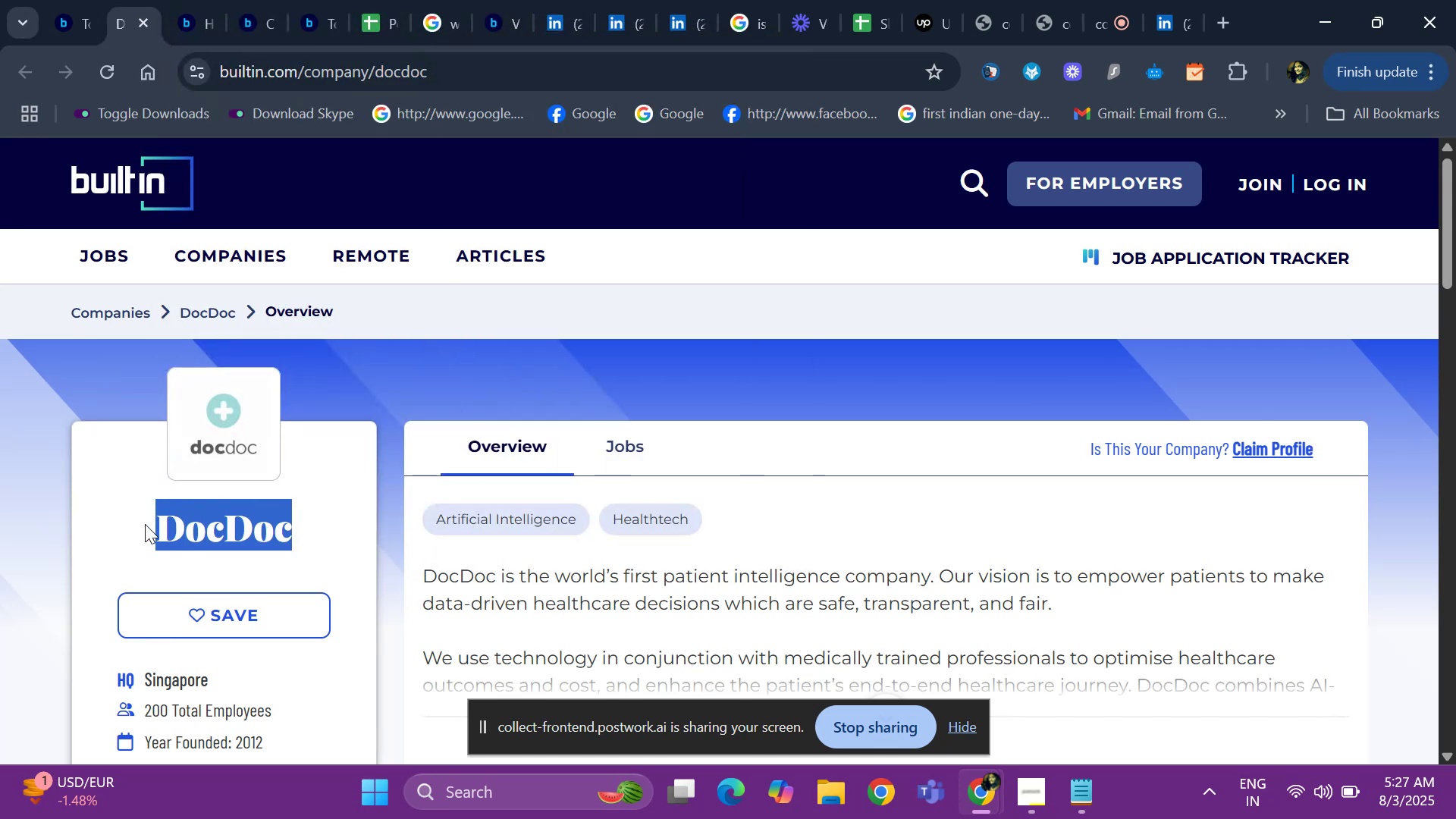 
key(Control+ControlLeft)
 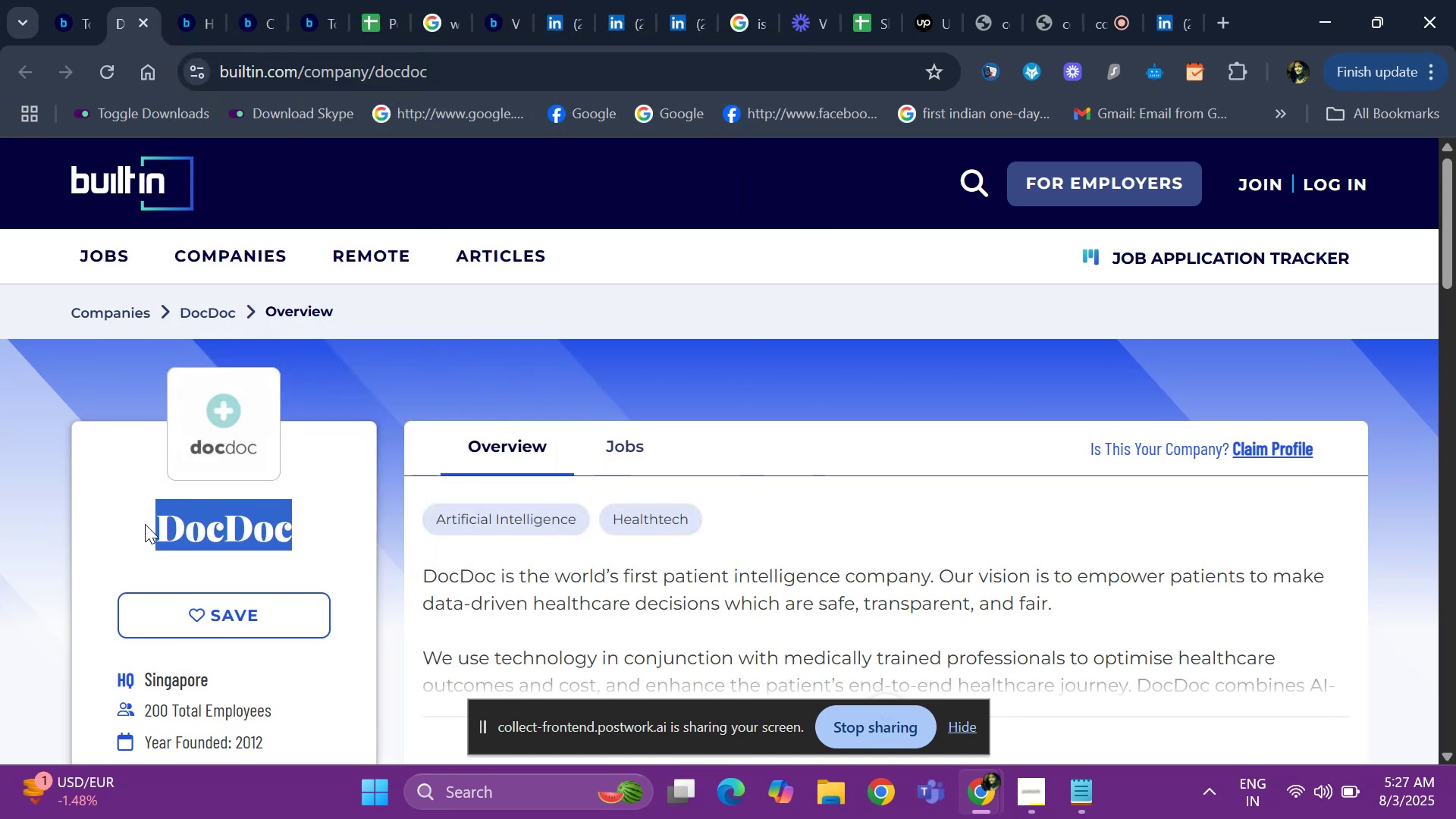 
key(Control+C)
 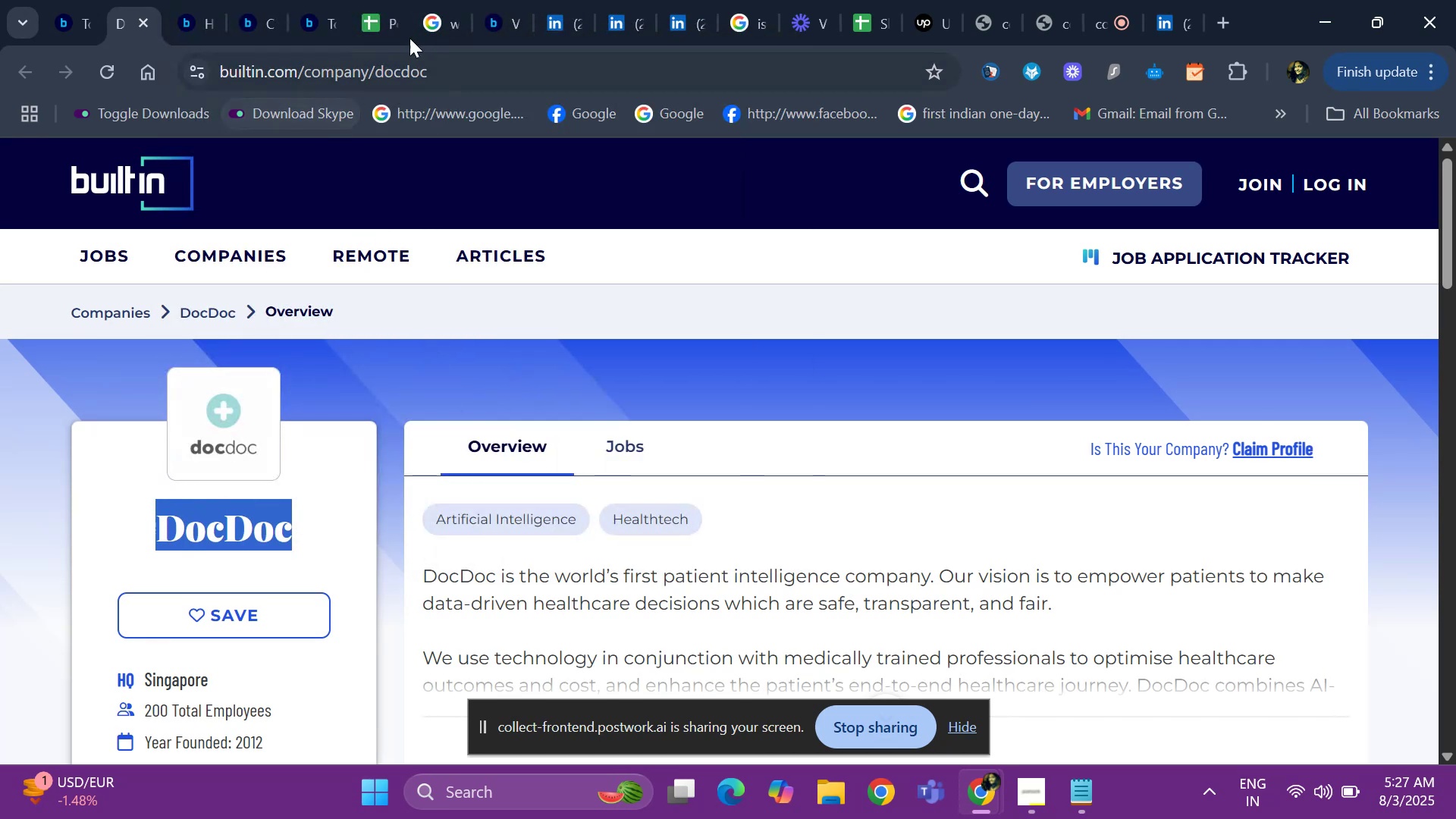 
left_click([430, 20])
 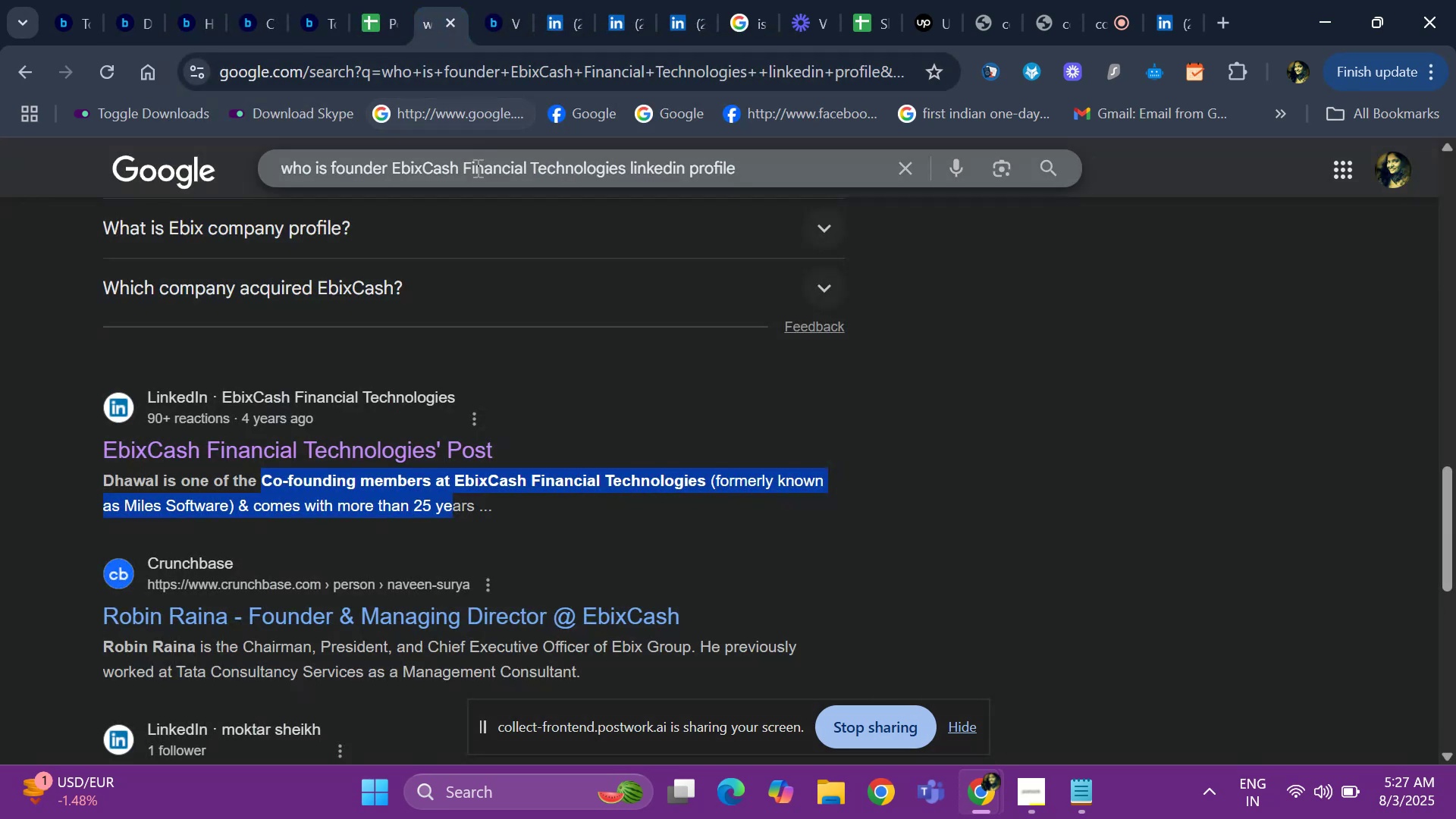 
left_click([472, 168])
 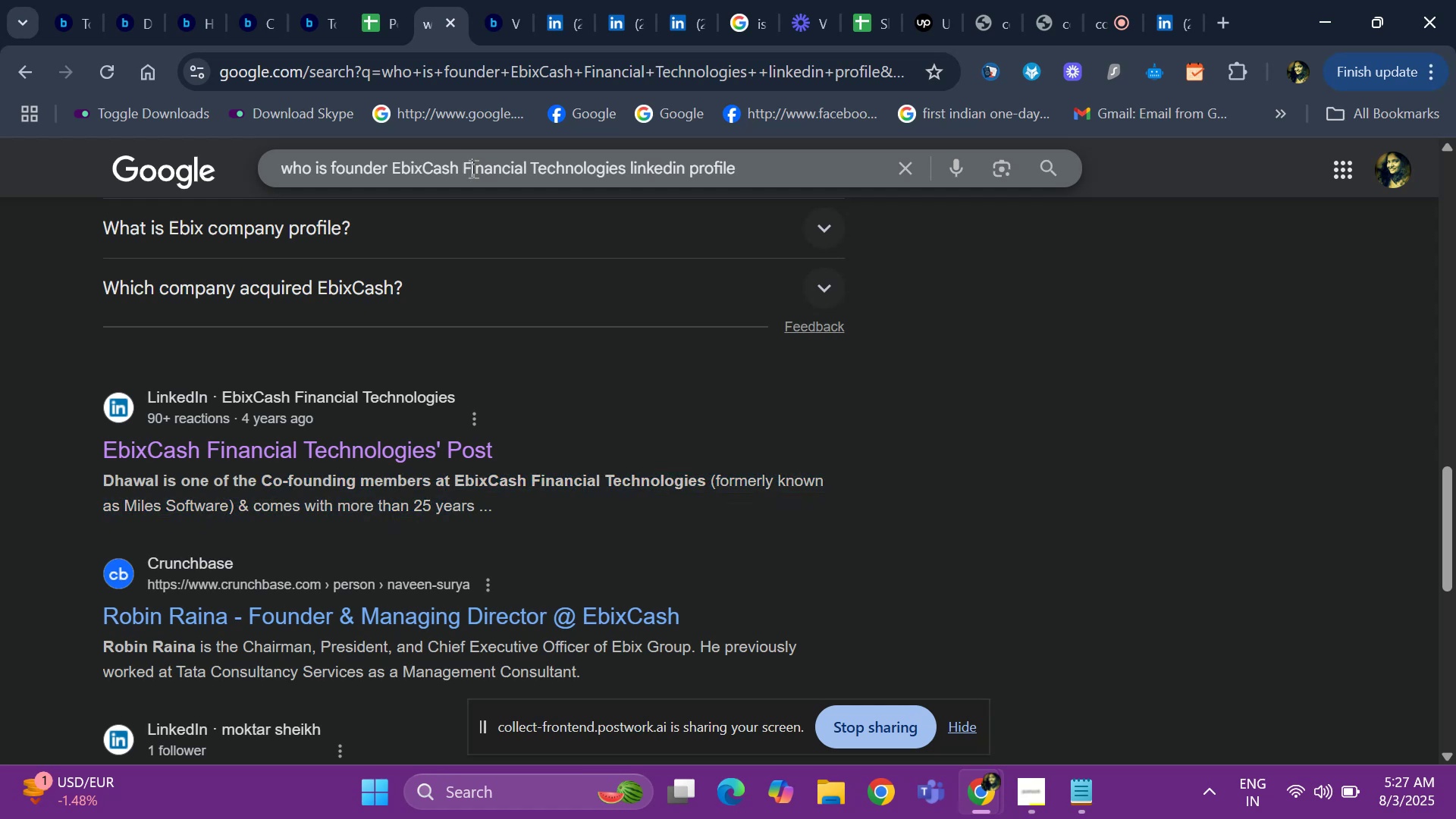 
key(ArrowLeft)
 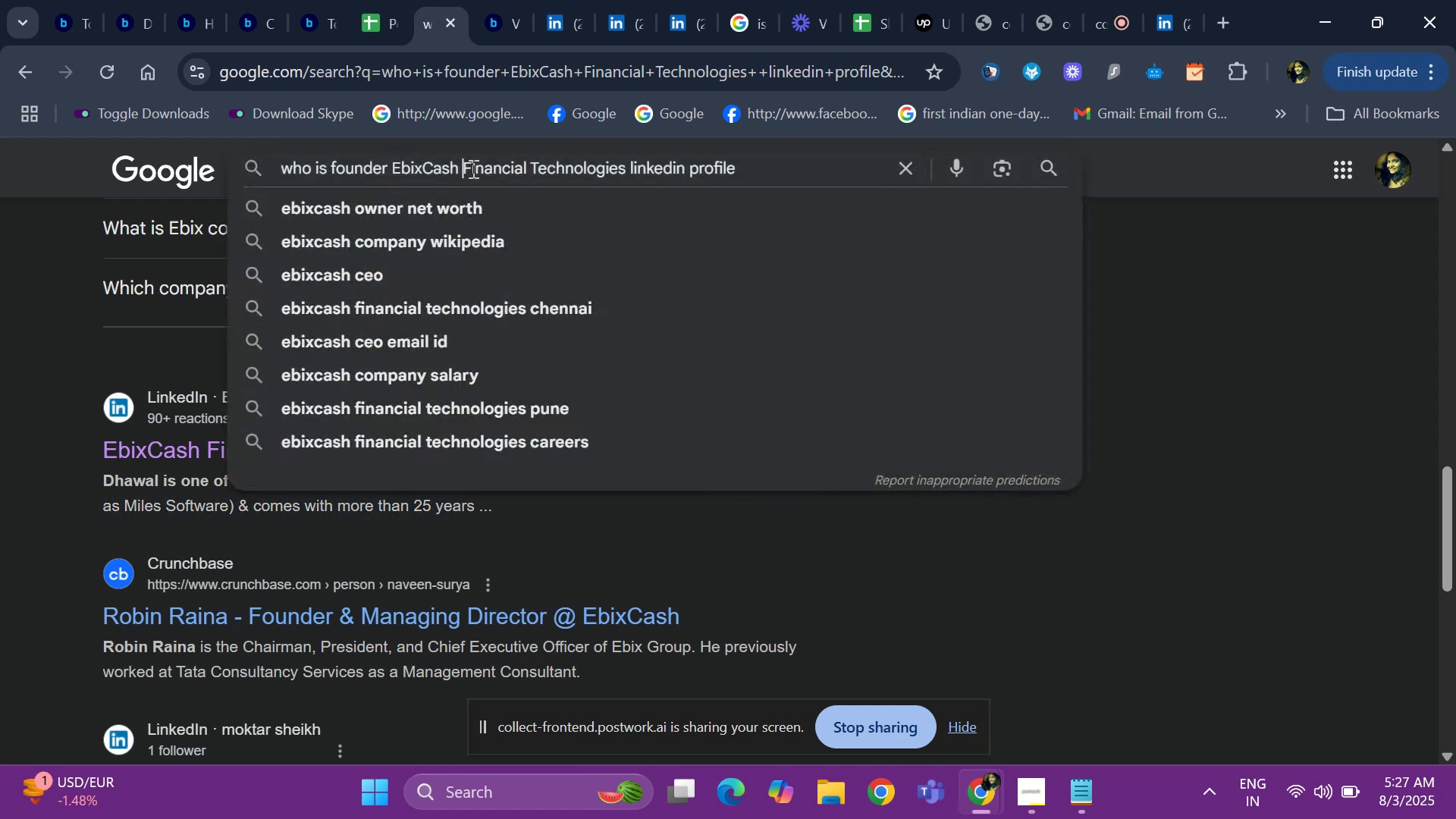 
key(ArrowRight)
 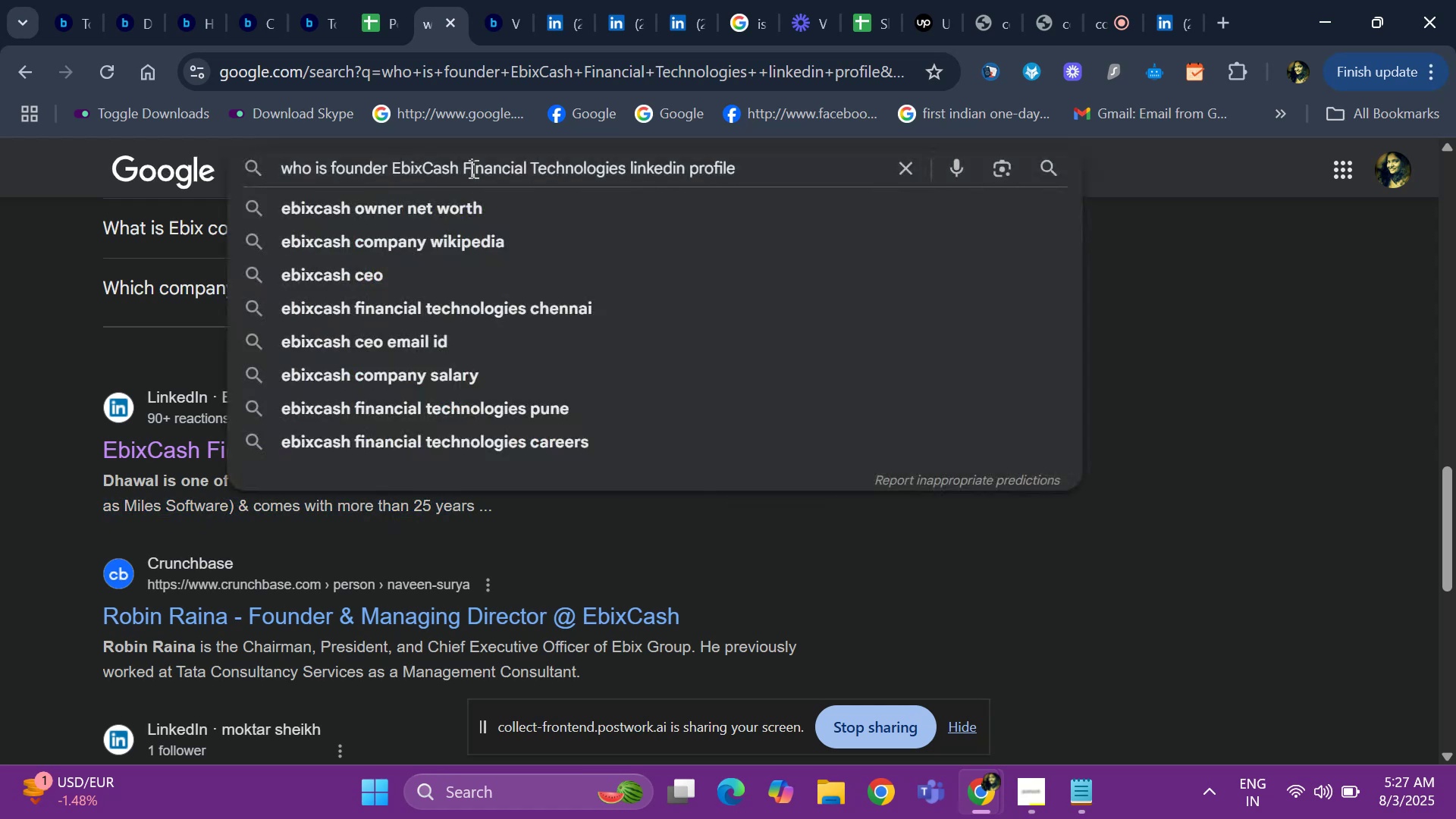 
key(ArrowRight)
 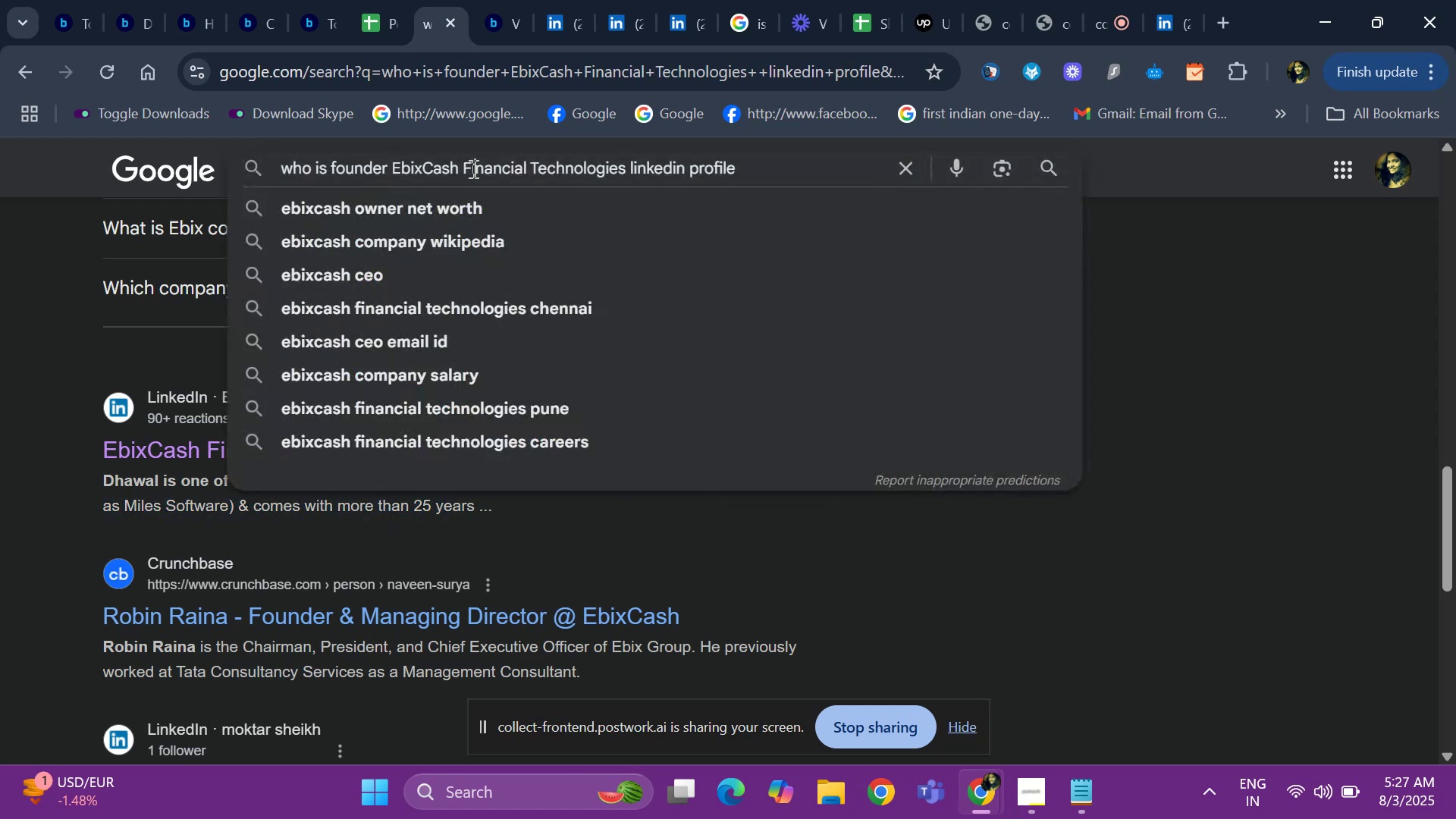 
key(ArrowRight)
 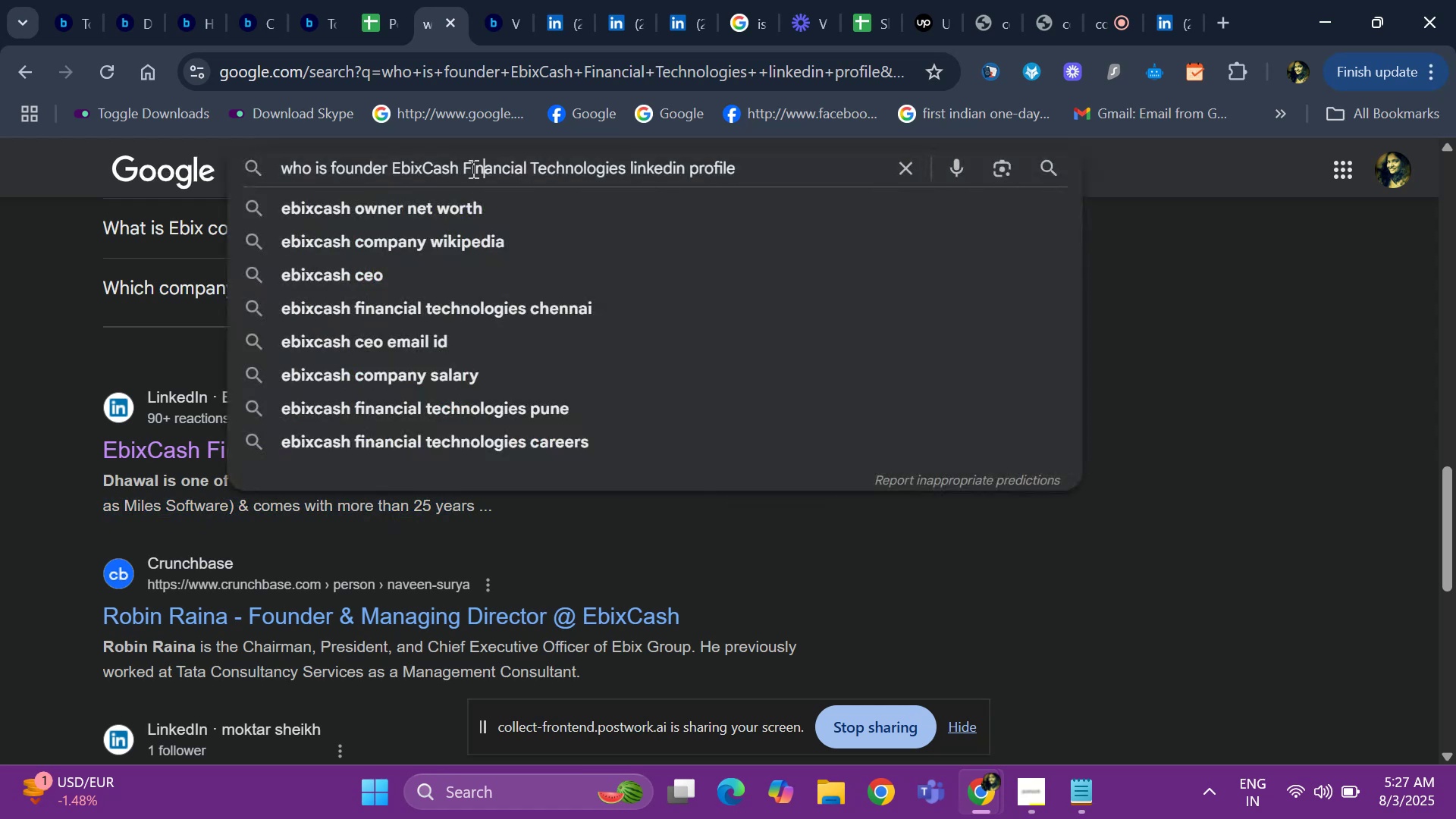 
key(ArrowRight)
 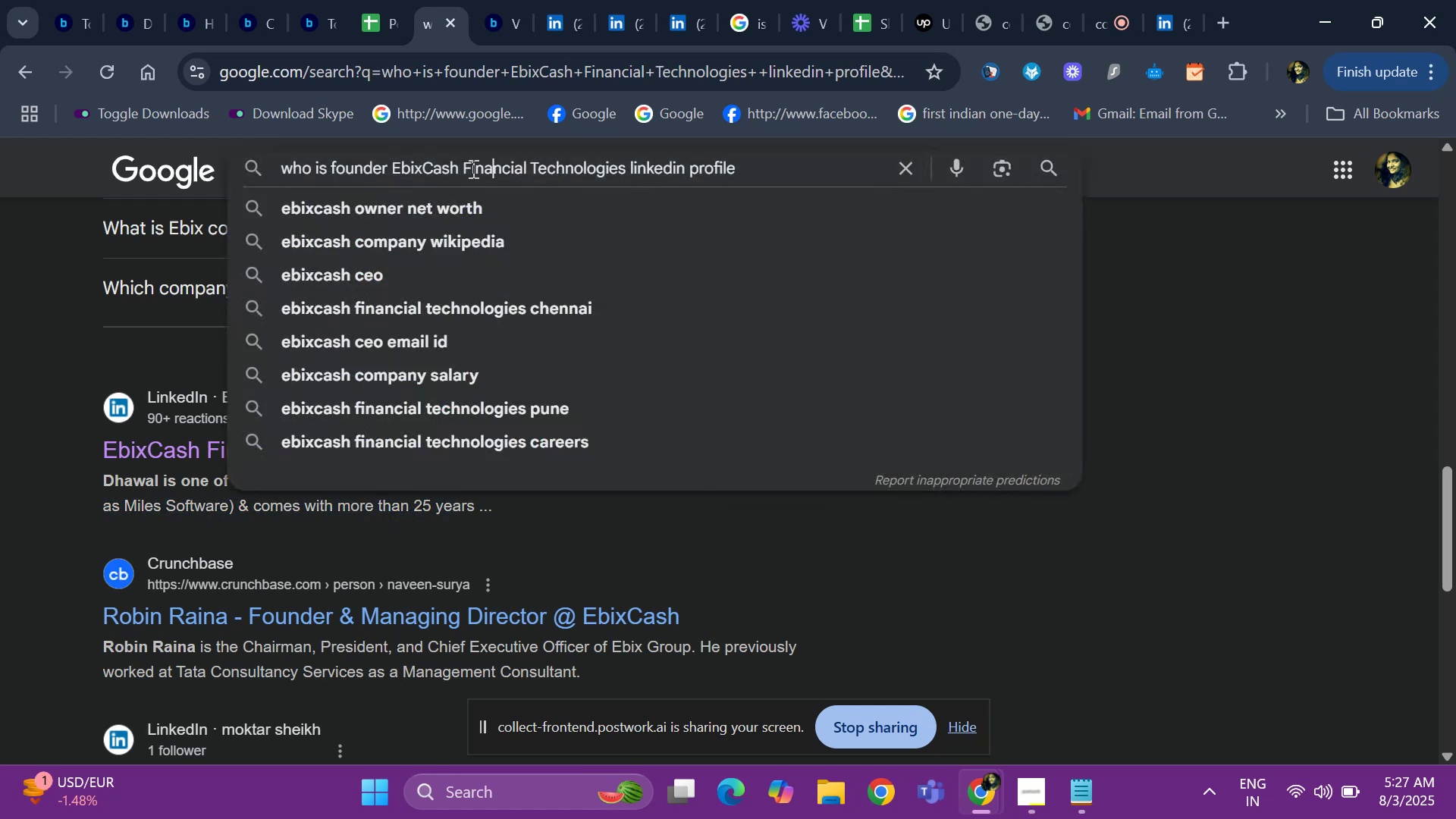 
key(ArrowRight)
 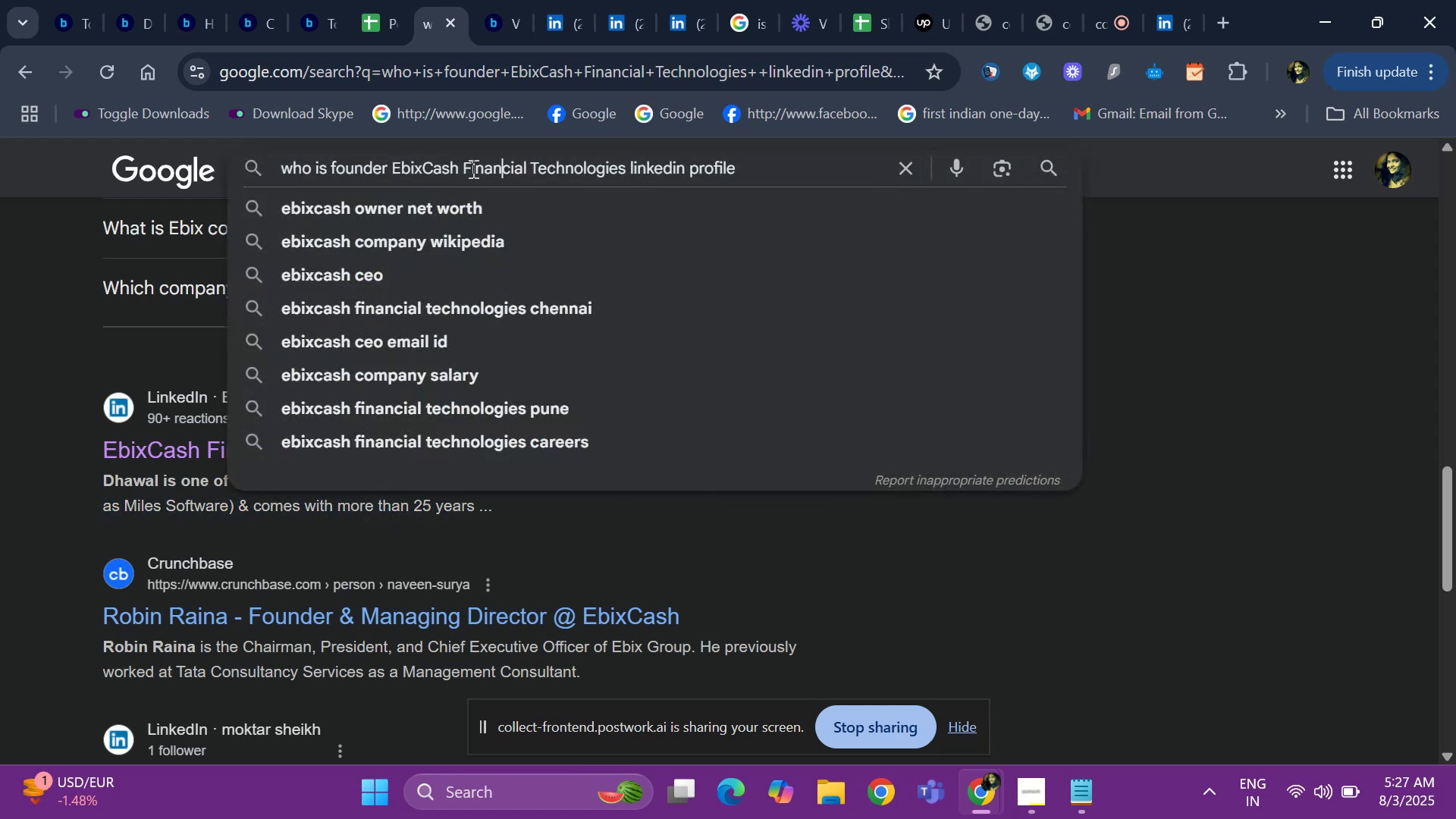 
hold_key(key=ArrowRight, duration=0.75)
 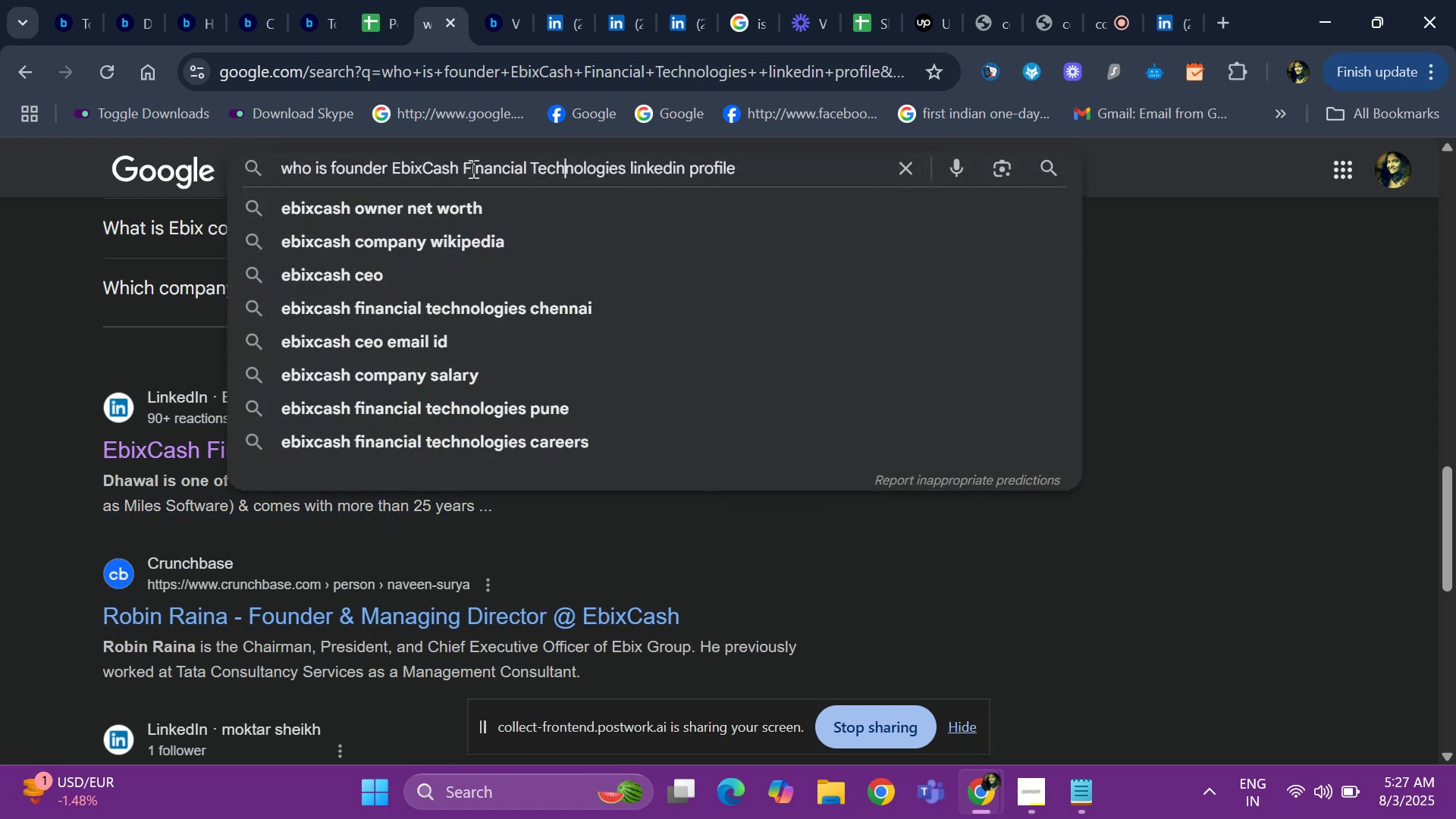 
key(ArrowRight)
 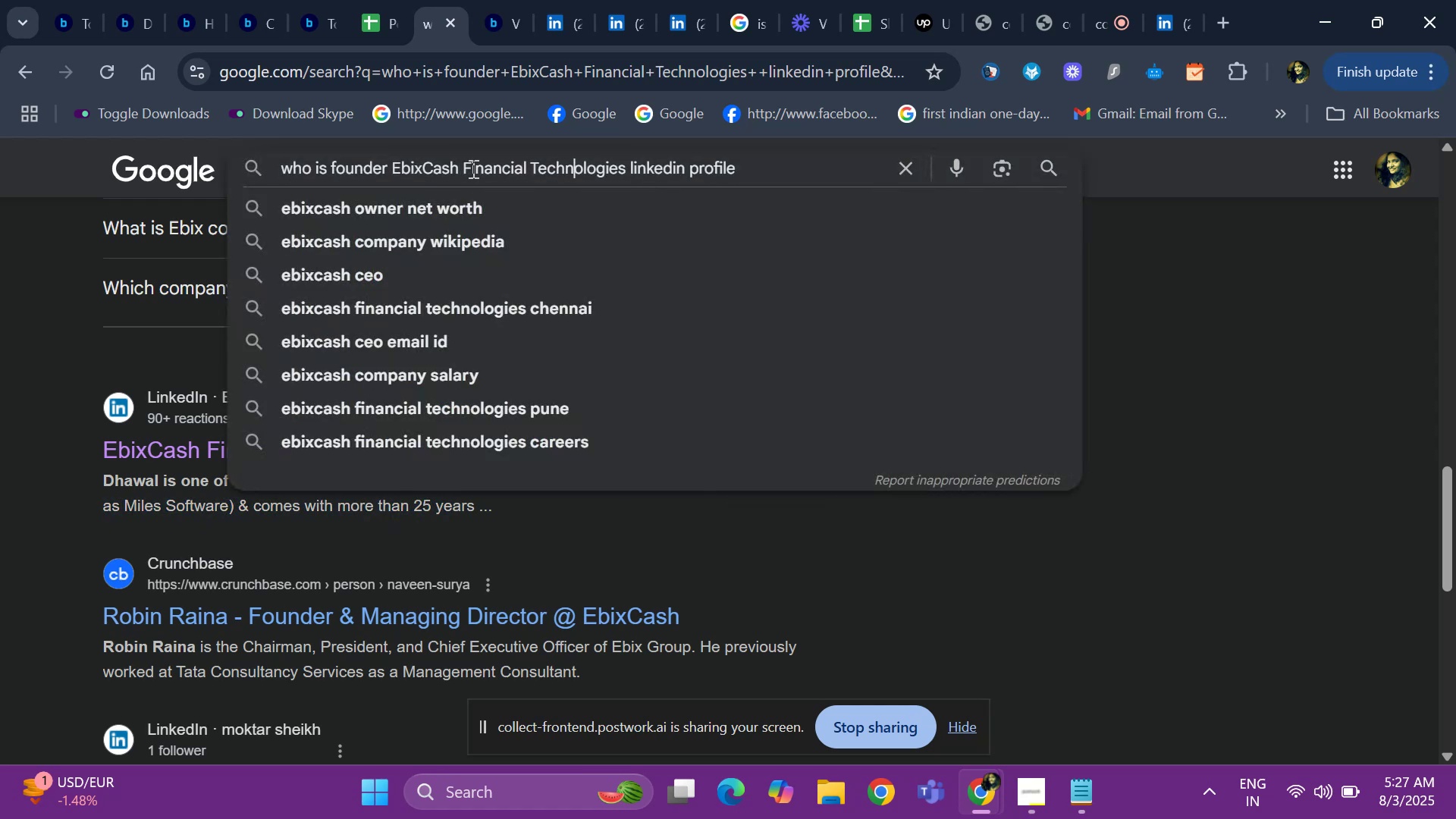 
key(ArrowRight)
 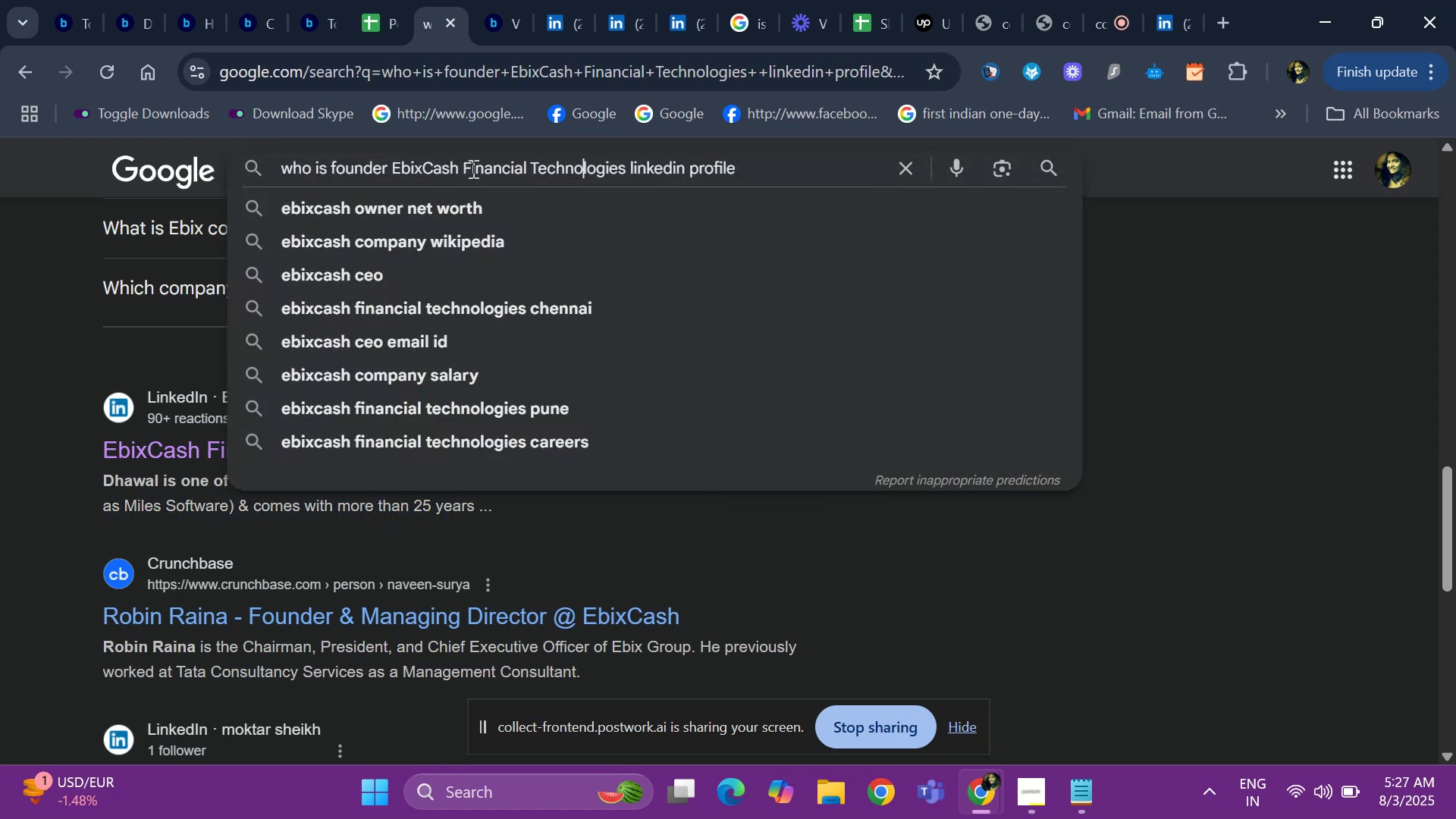 
key(ArrowRight)
 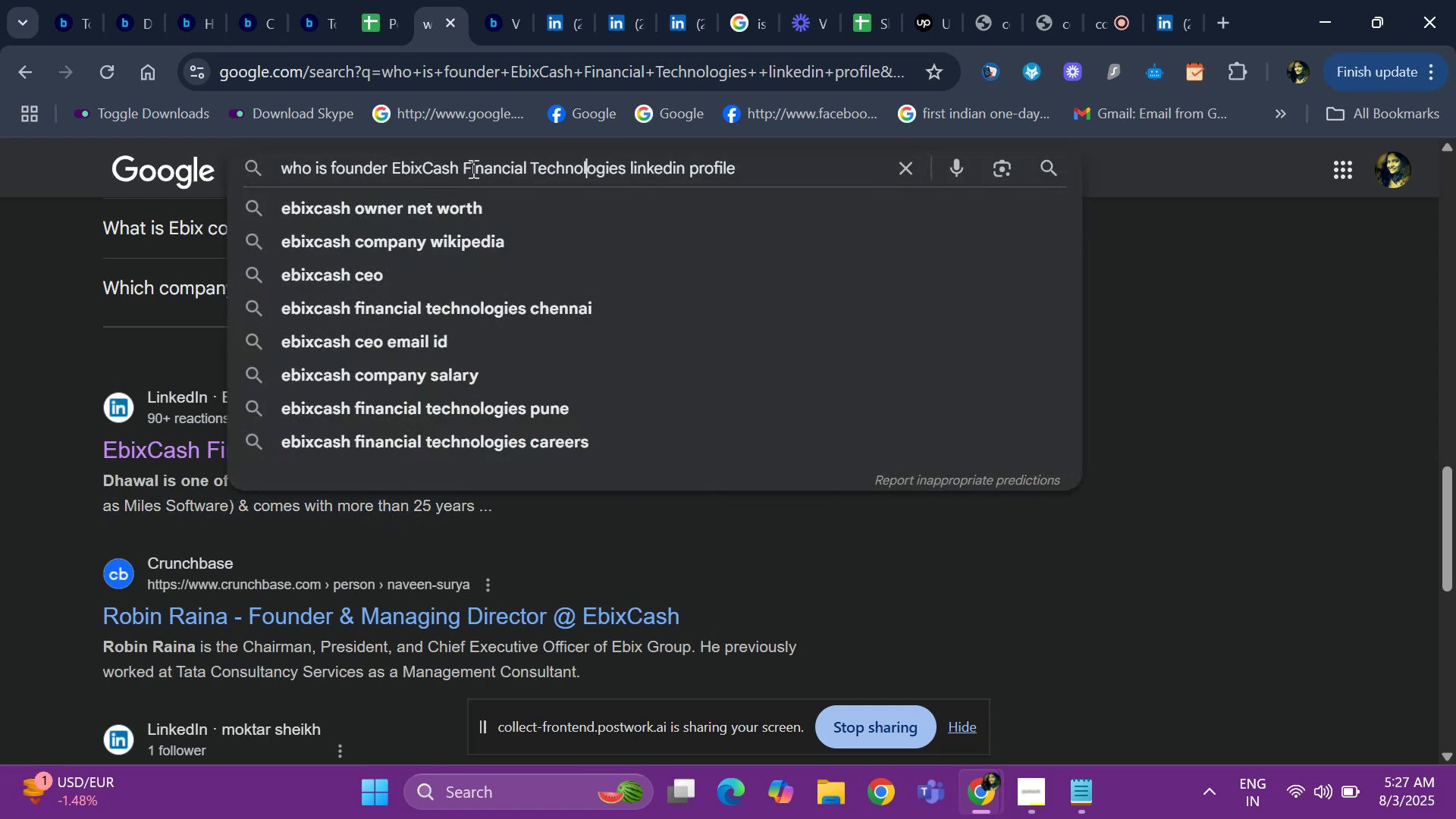 
key(ArrowRight)
 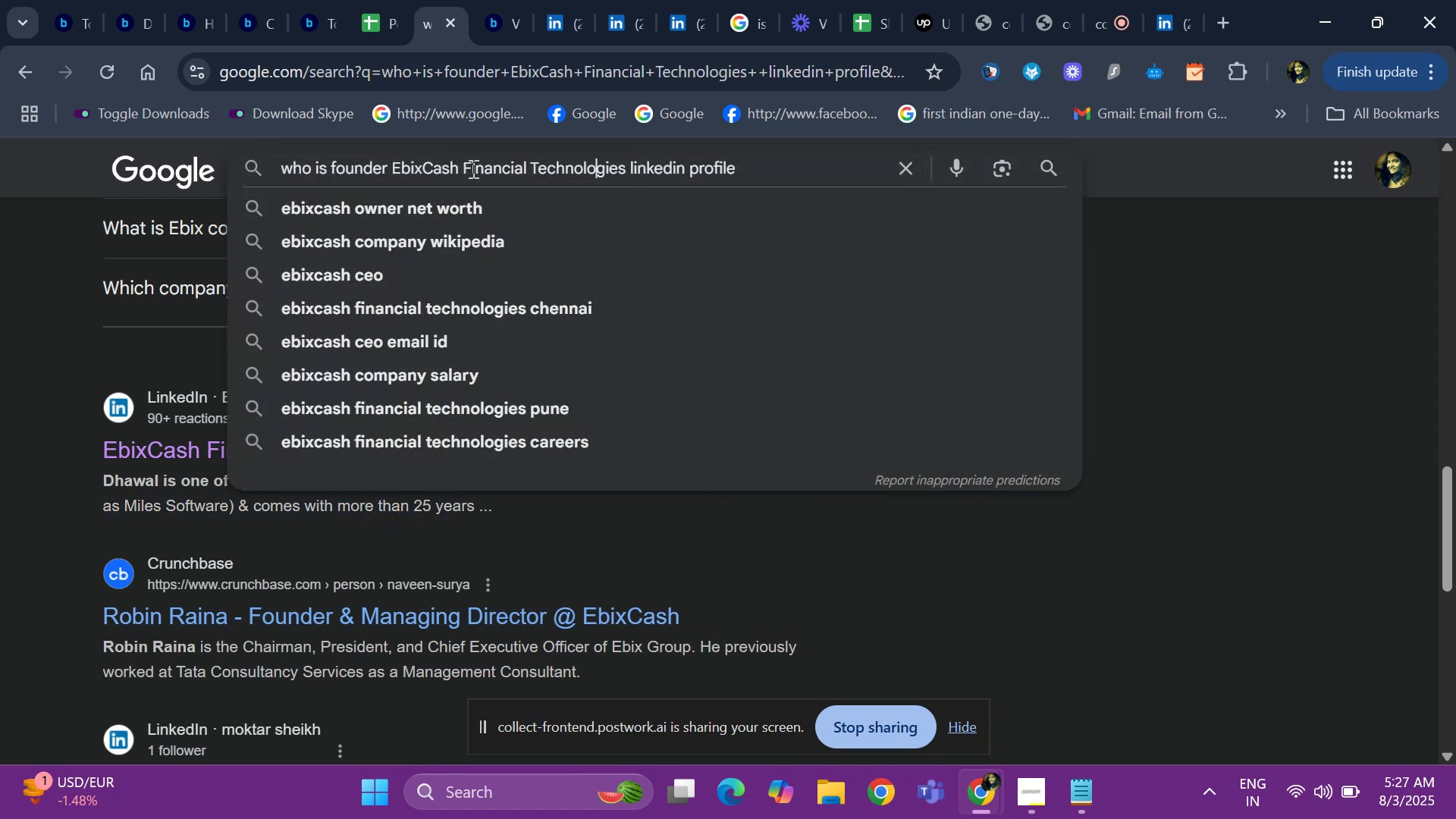 
key(ArrowRight)
 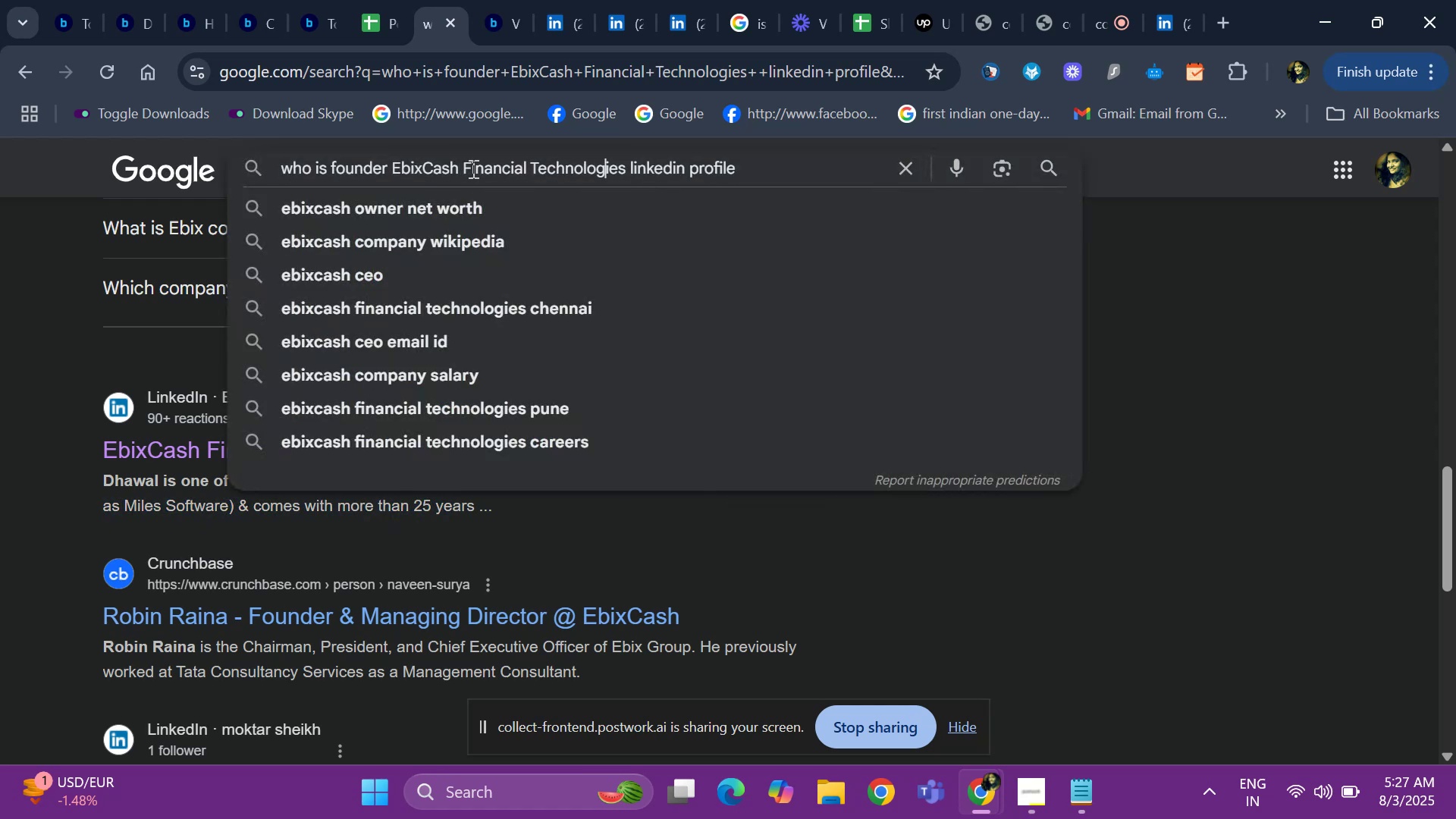 
key(ArrowRight)
 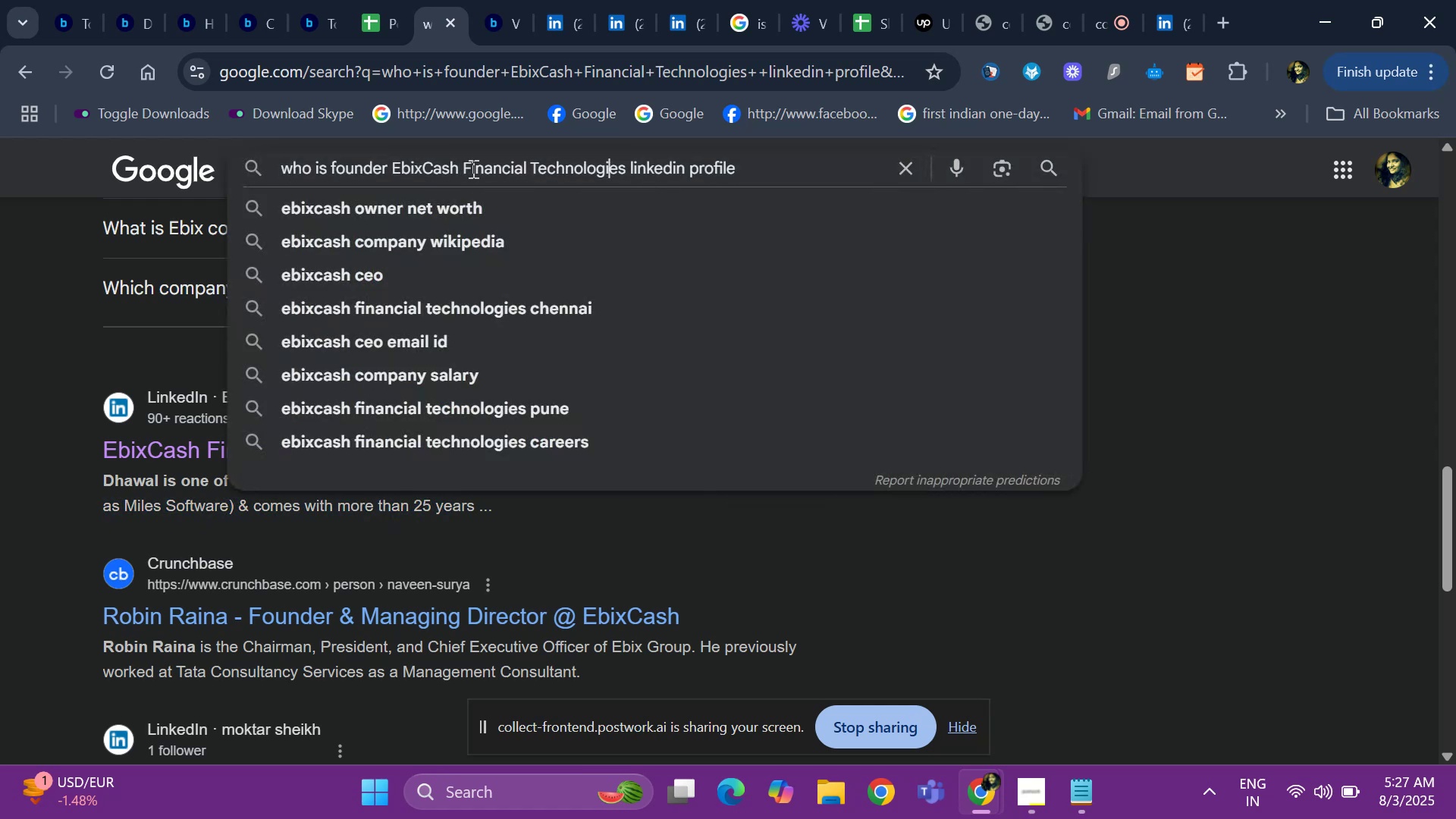 
key(ArrowRight)
 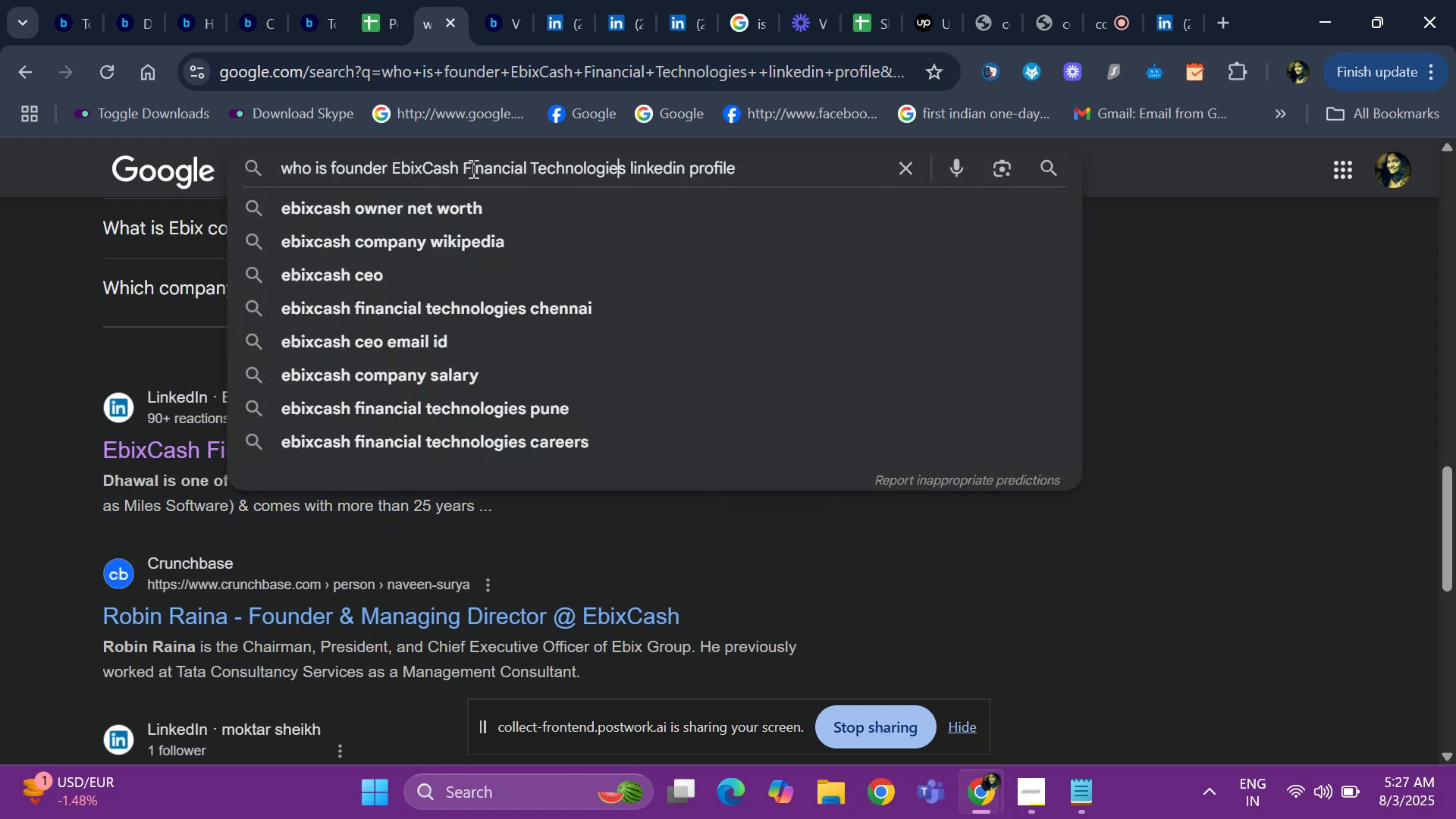 
key(ArrowRight)
 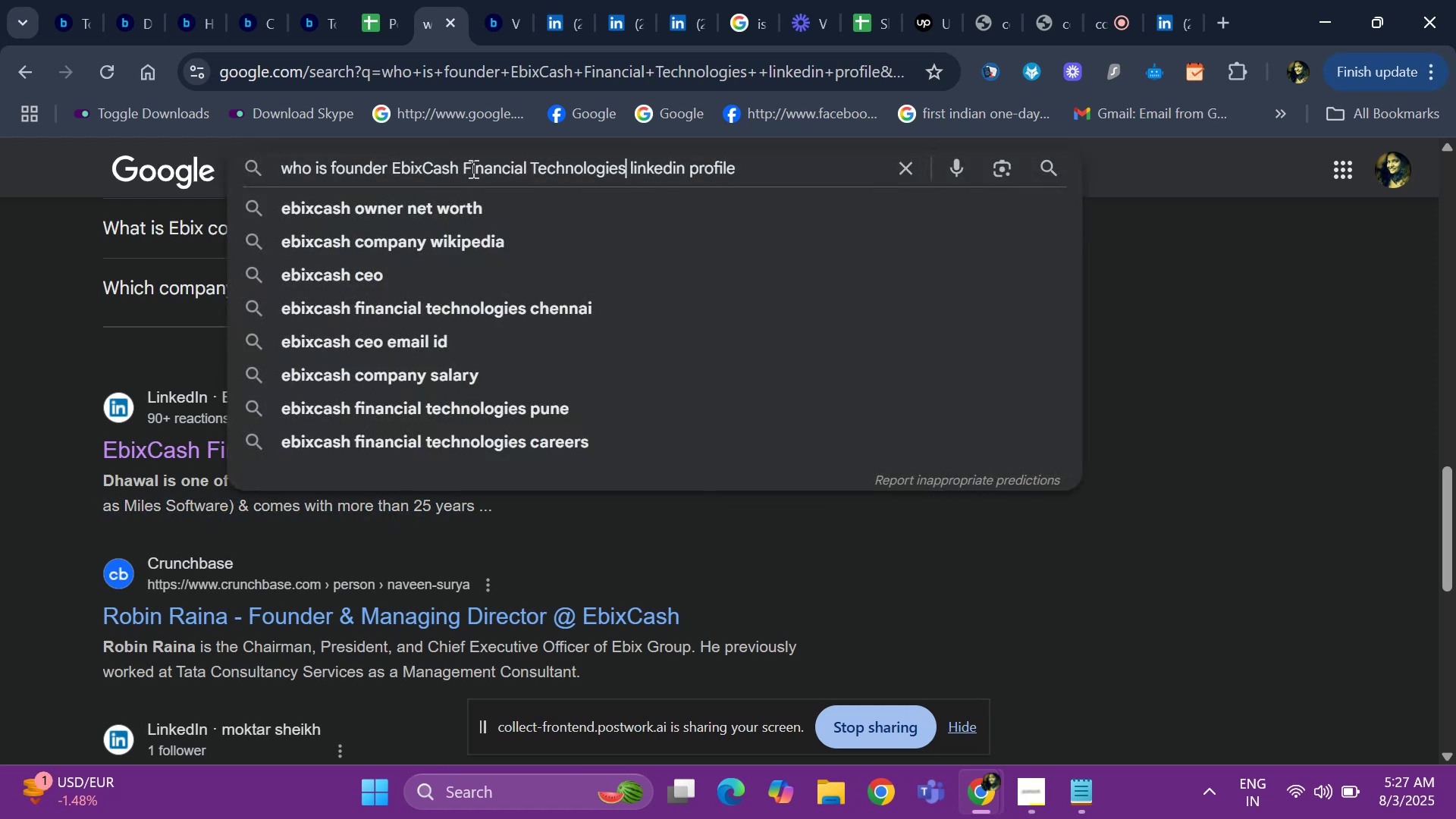 
hold_key(key=Backspace, duration=0.77)
 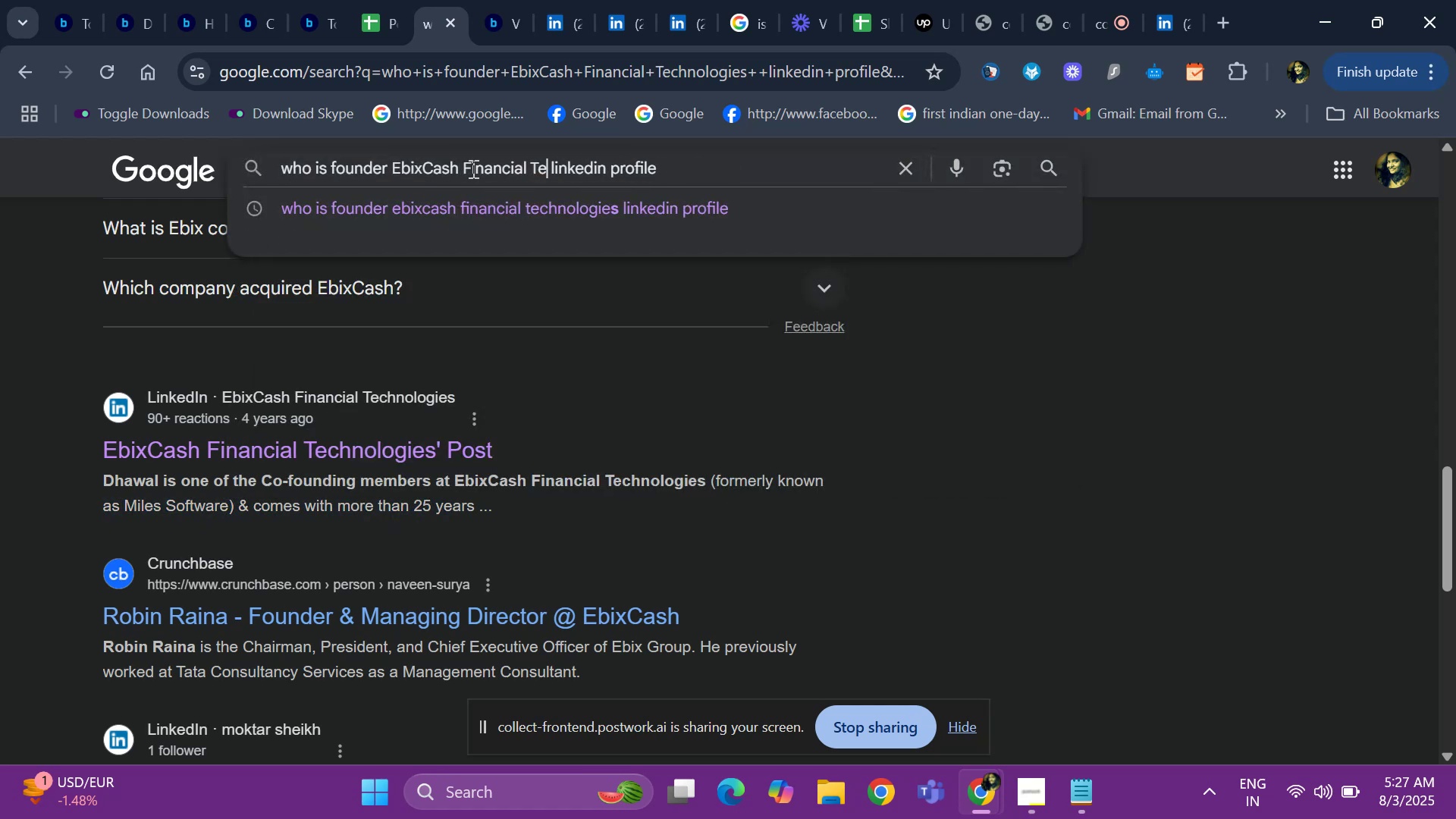 
key(Backspace)
 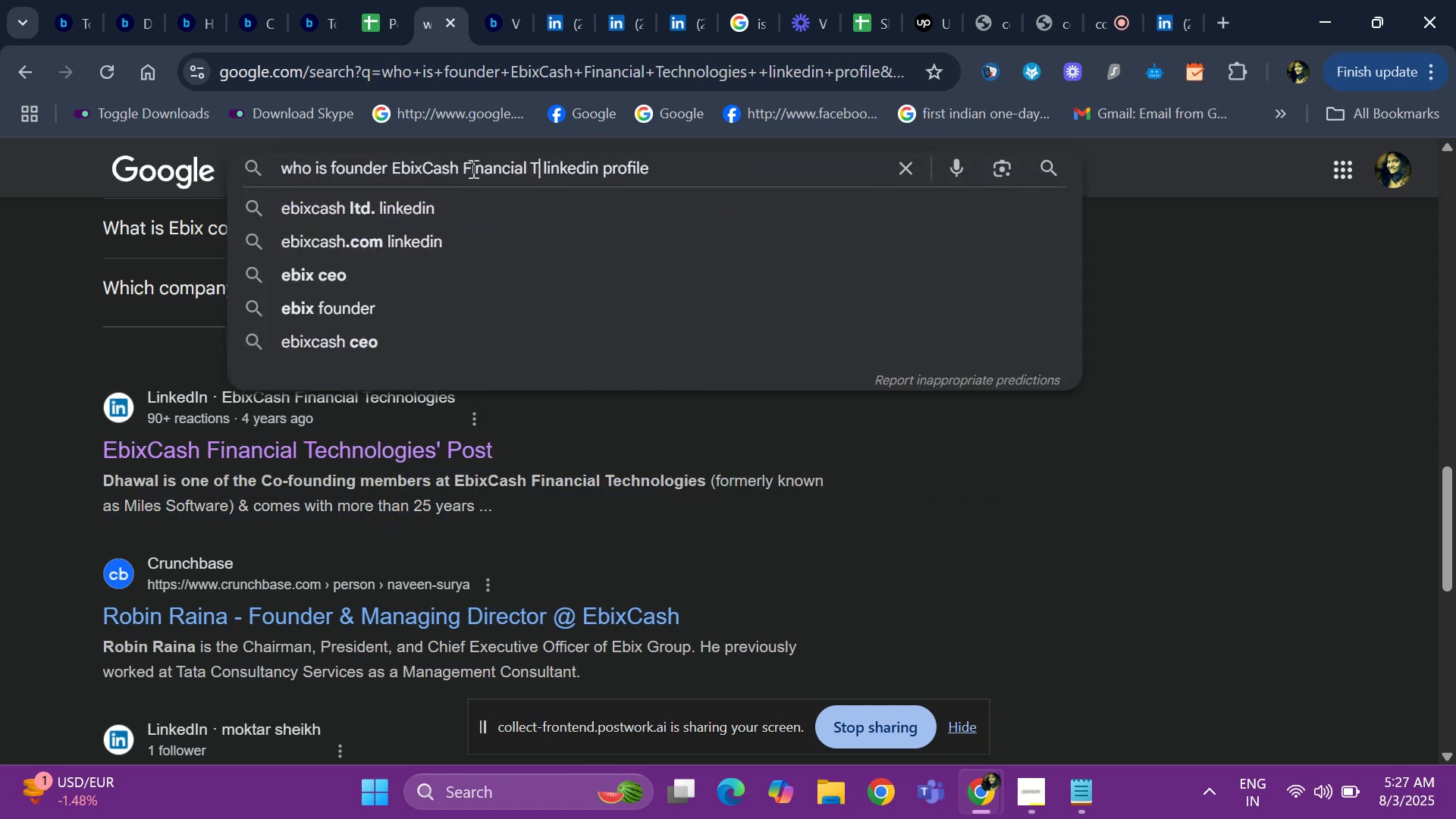 
key(Backspace)
 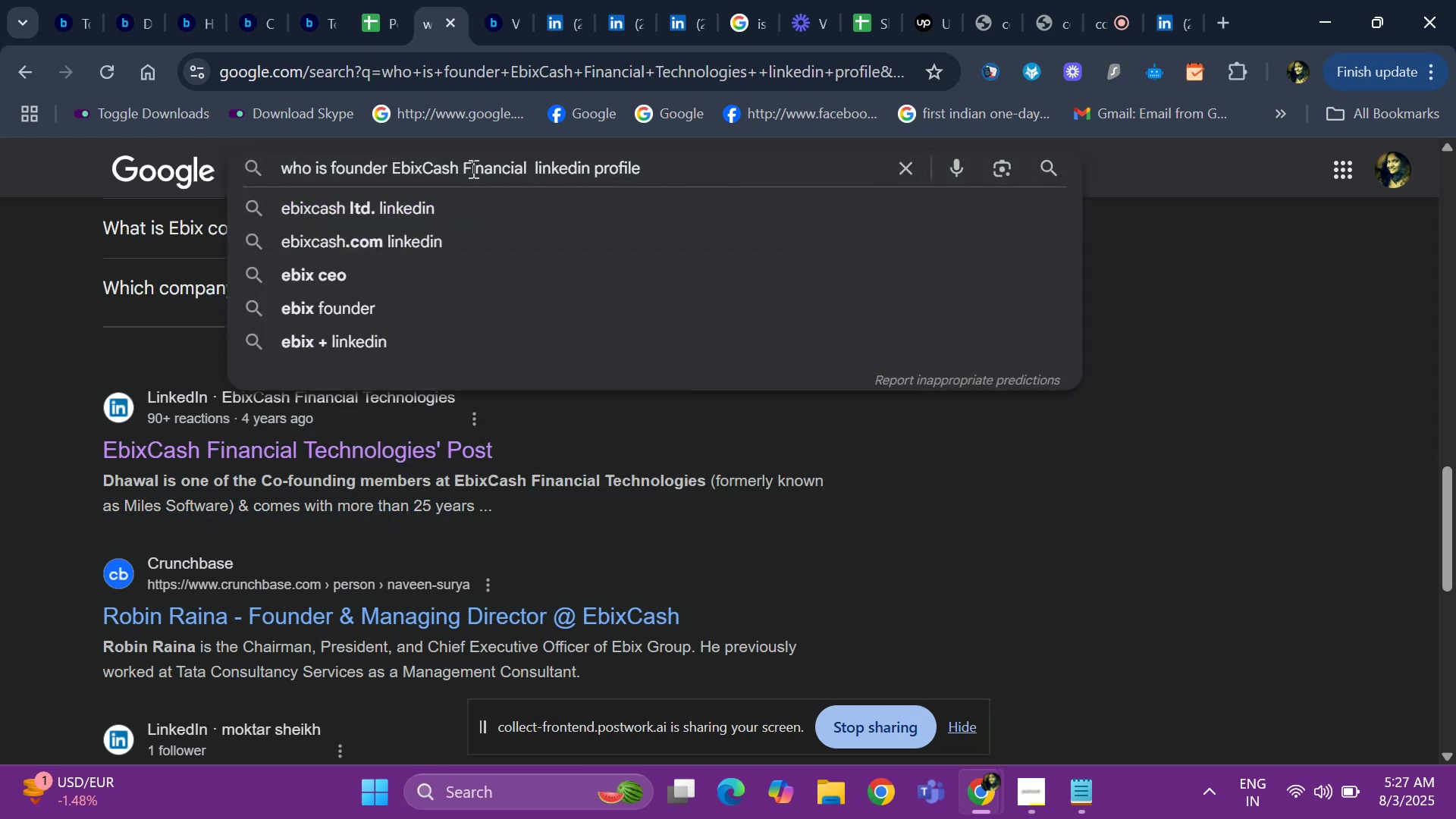 
key(Backspace)
 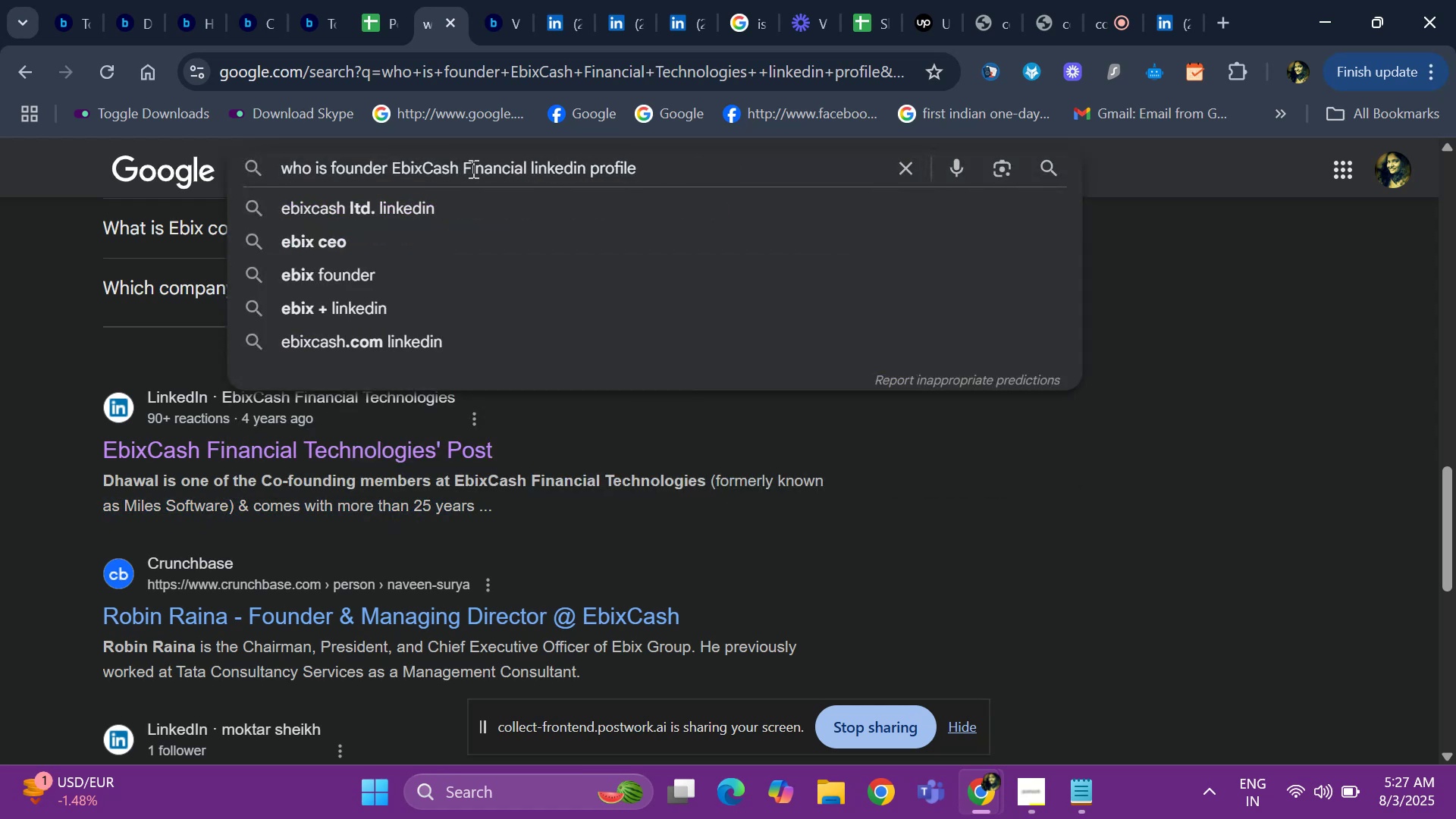 
key(Backspace)
 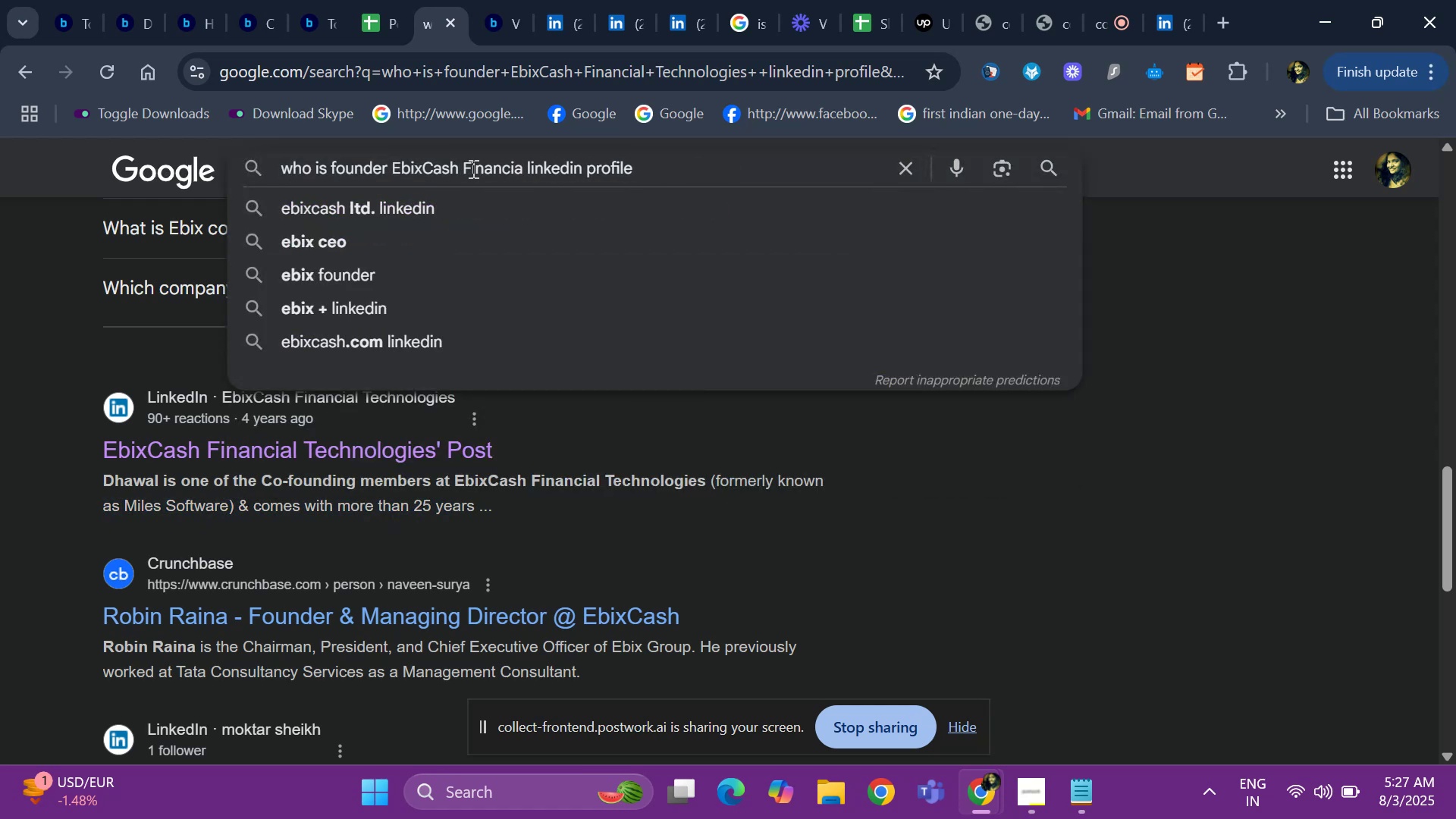 
key(Backspace)
 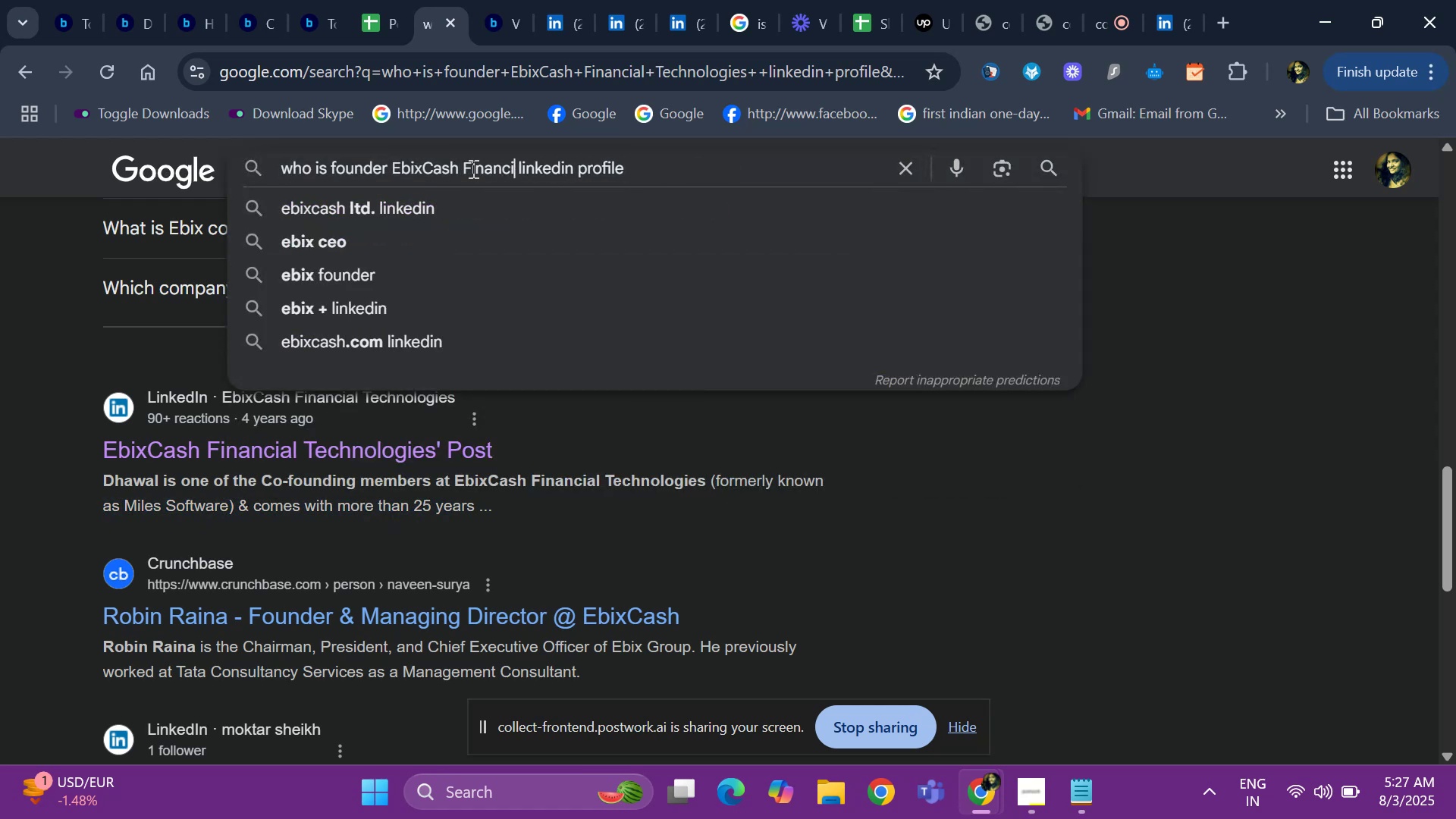 
key(Backspace)
 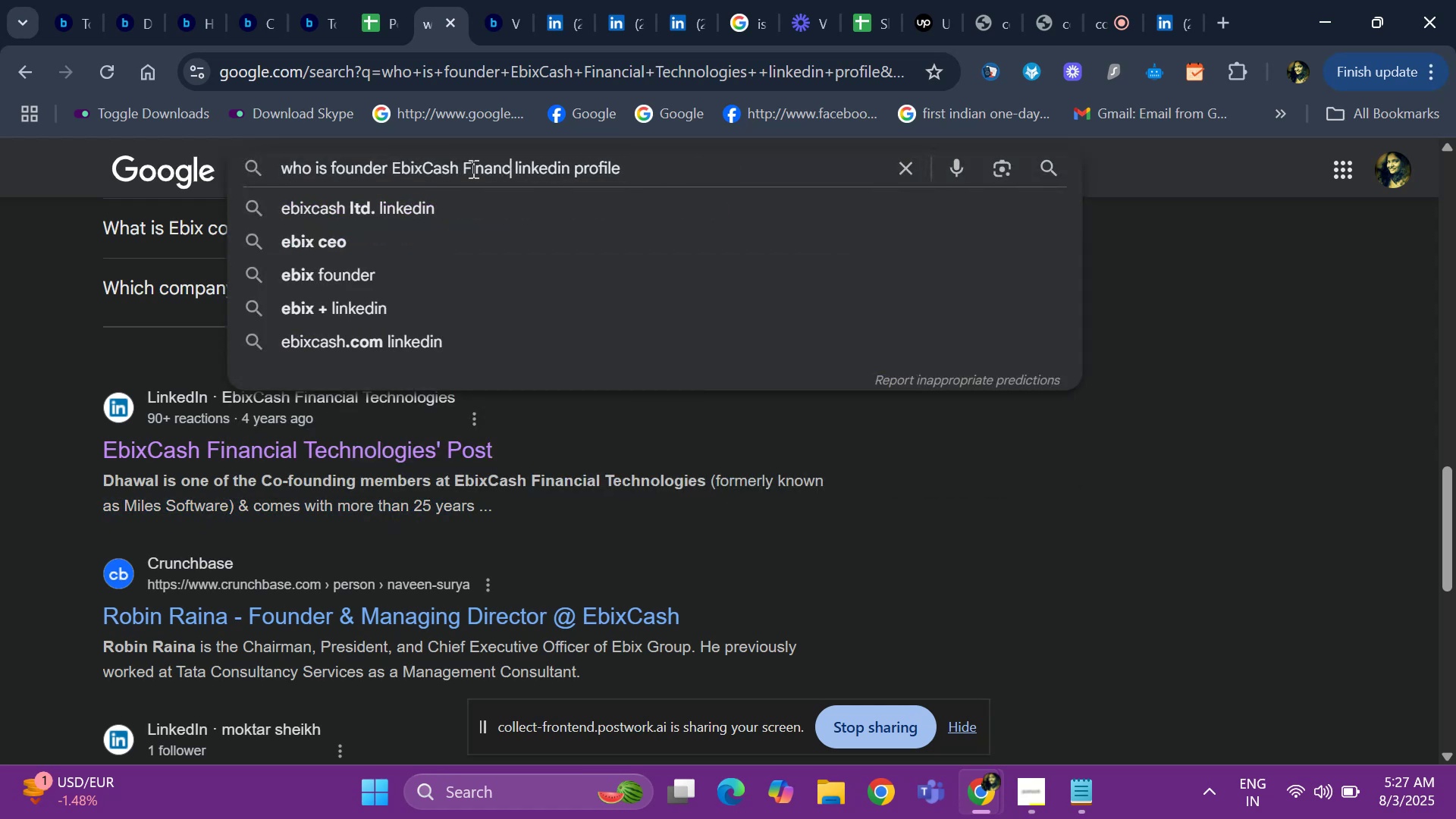 
key(Backspace)
 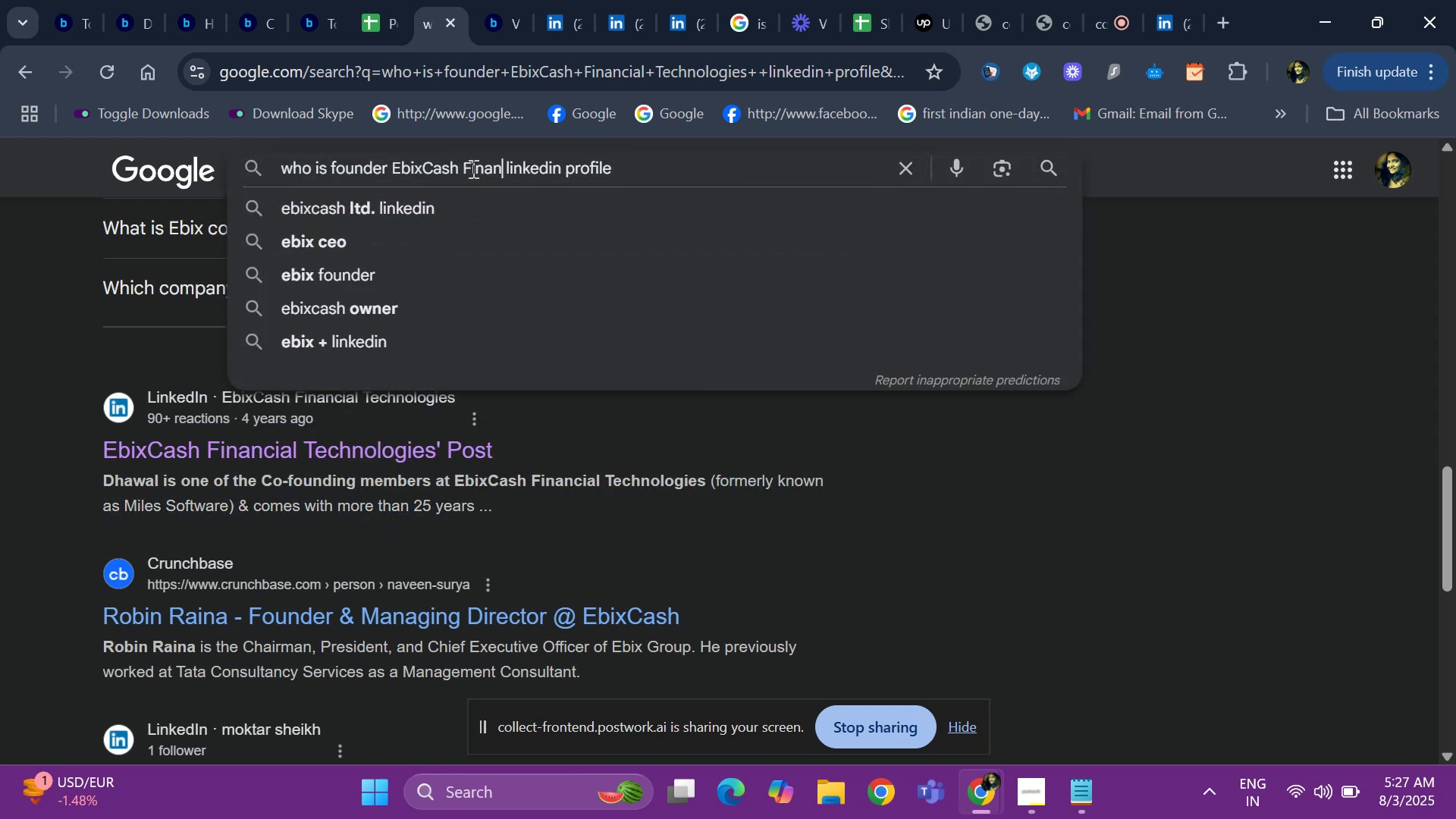 
key(Backspace)
 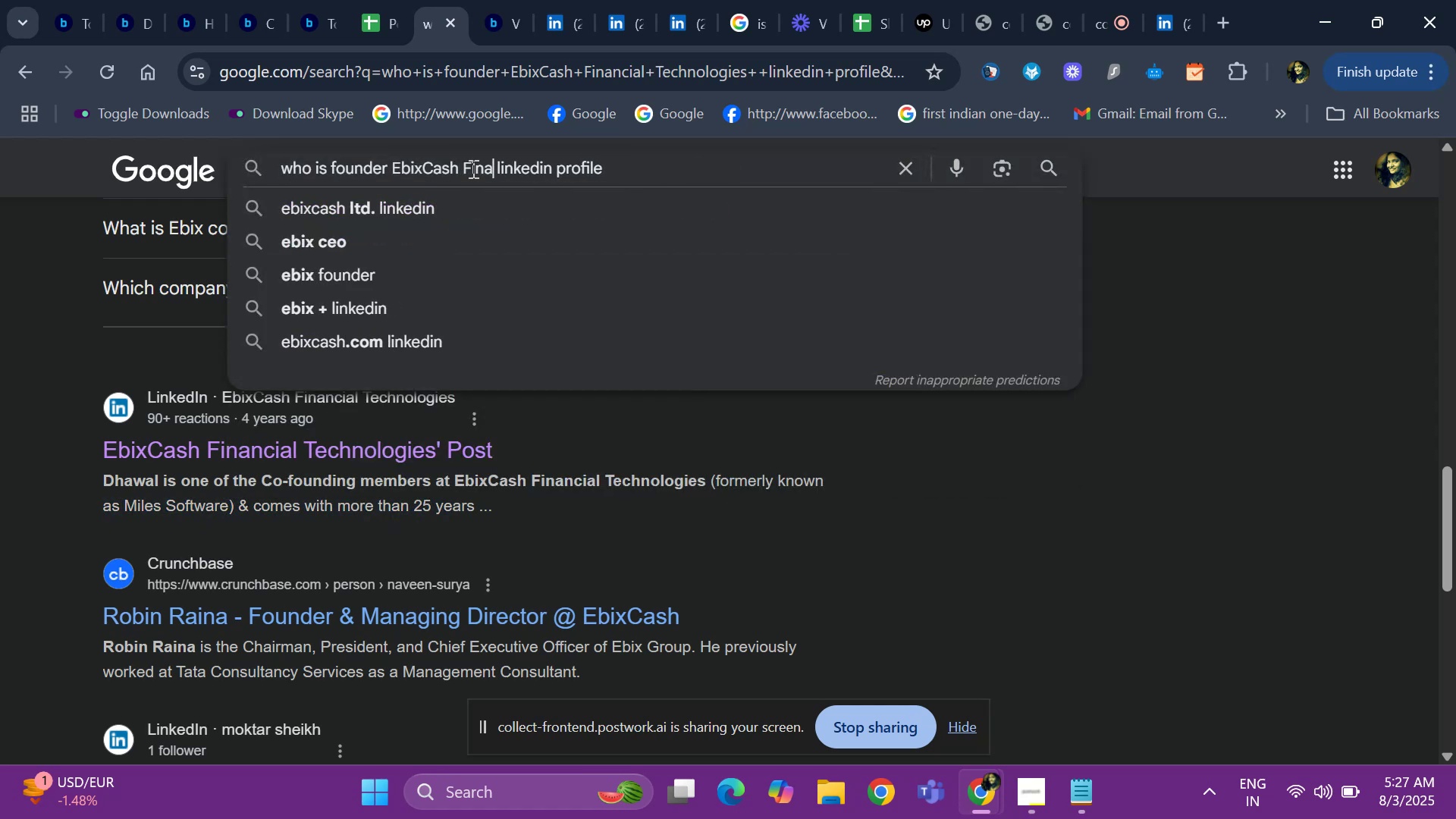 
hold_key(key=Backspace, duration=0.69)
 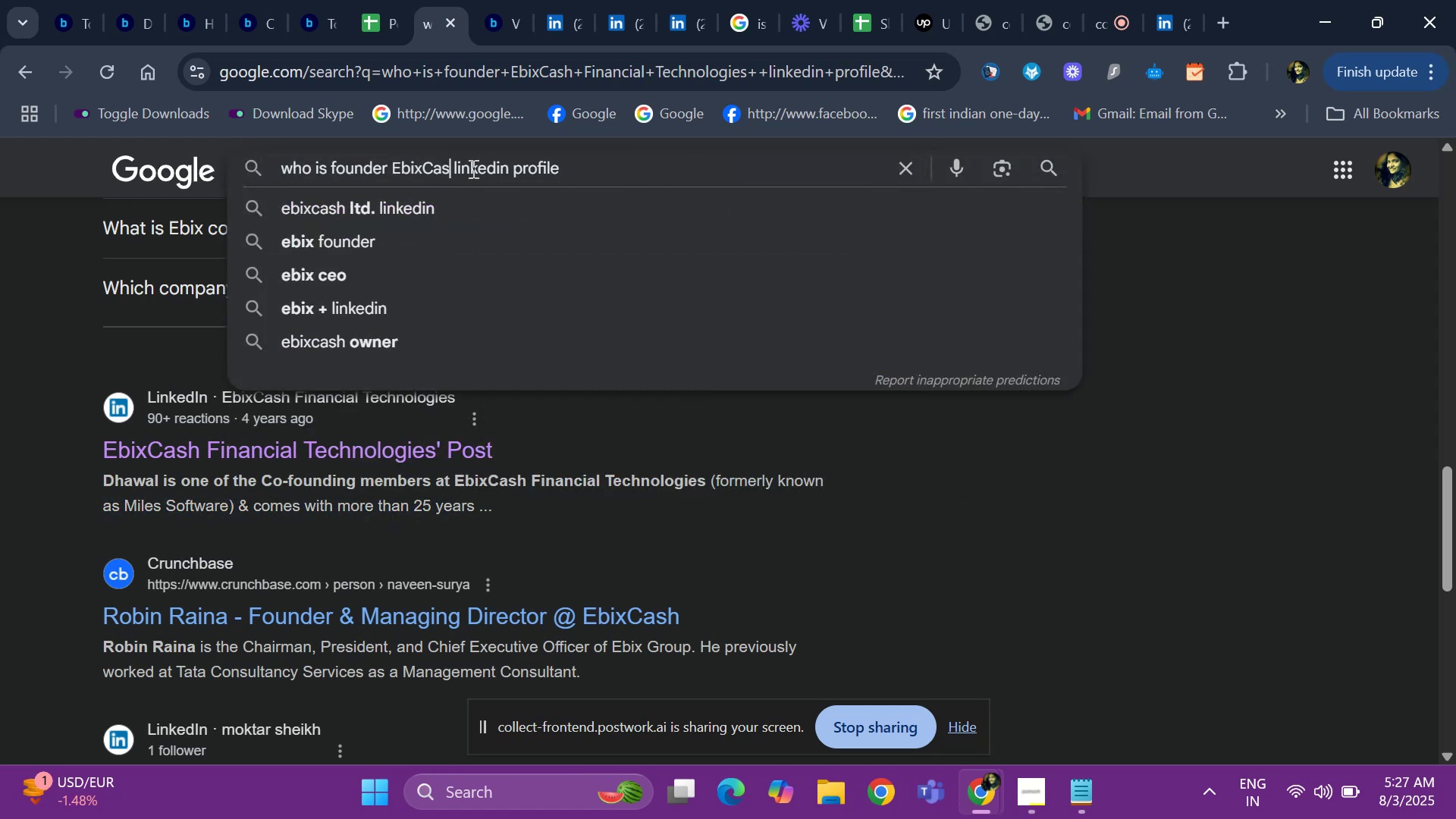 
key(Backspace)
 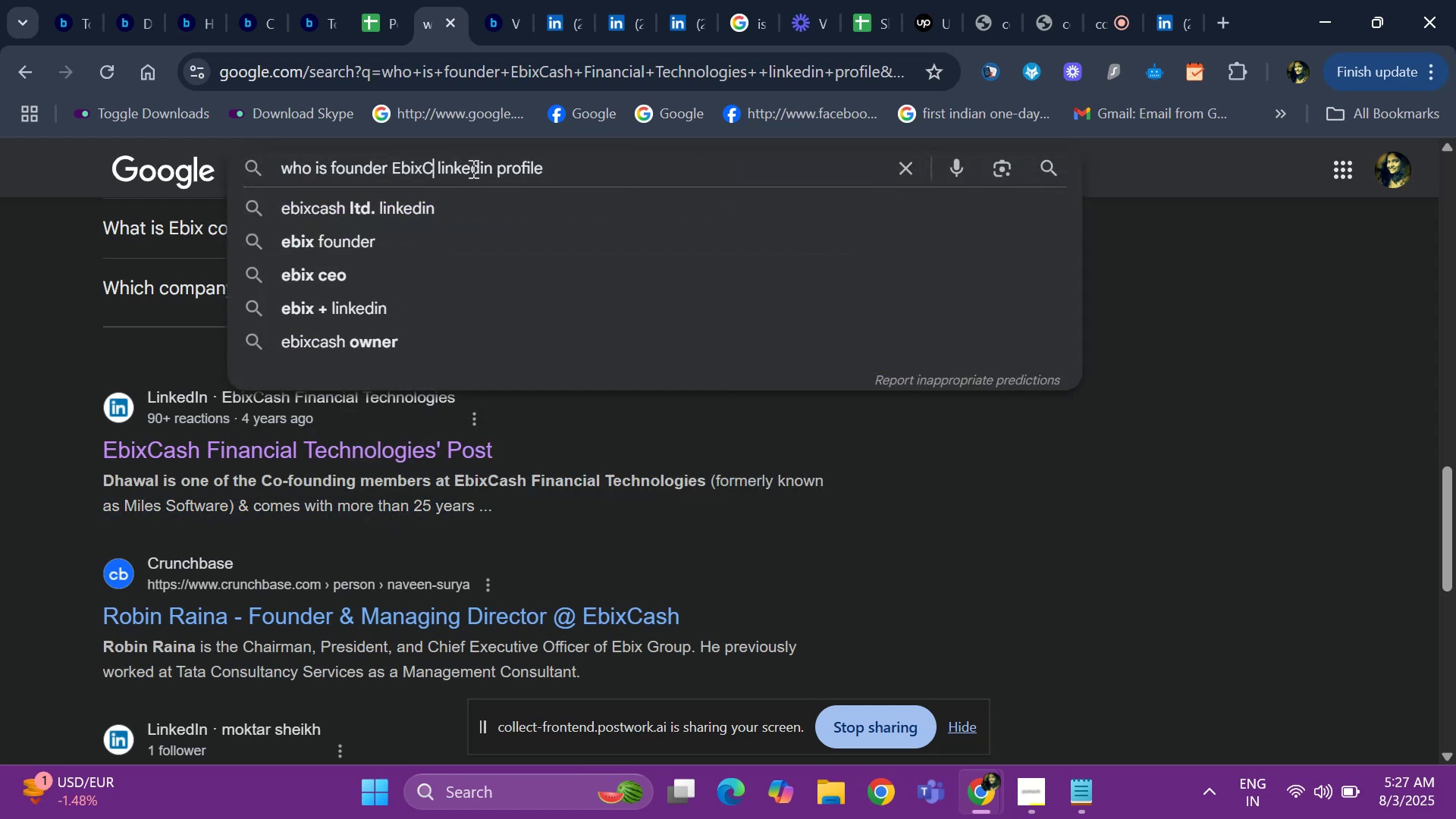 
key(Backspace)
 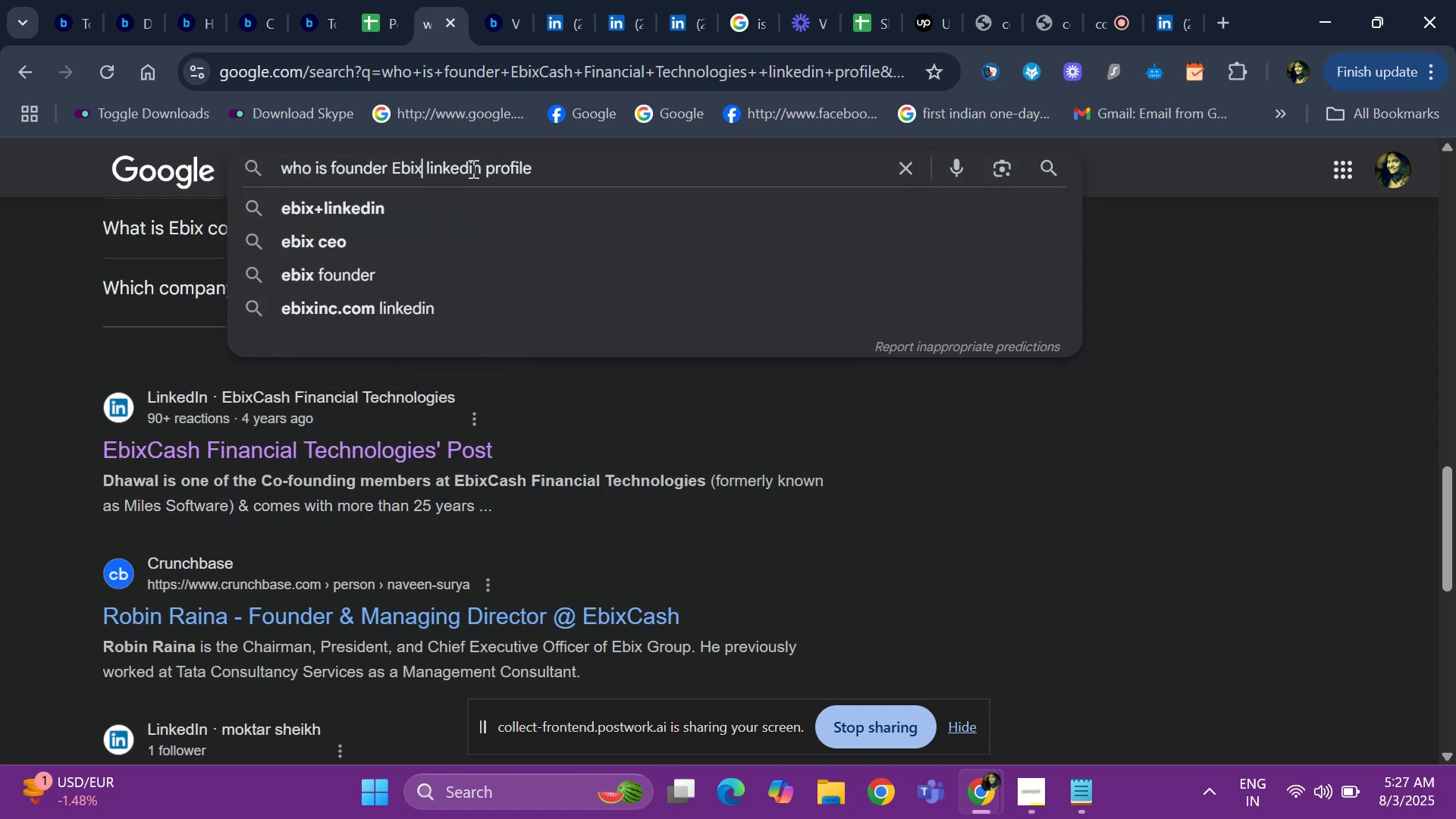 
key(Backspace)
 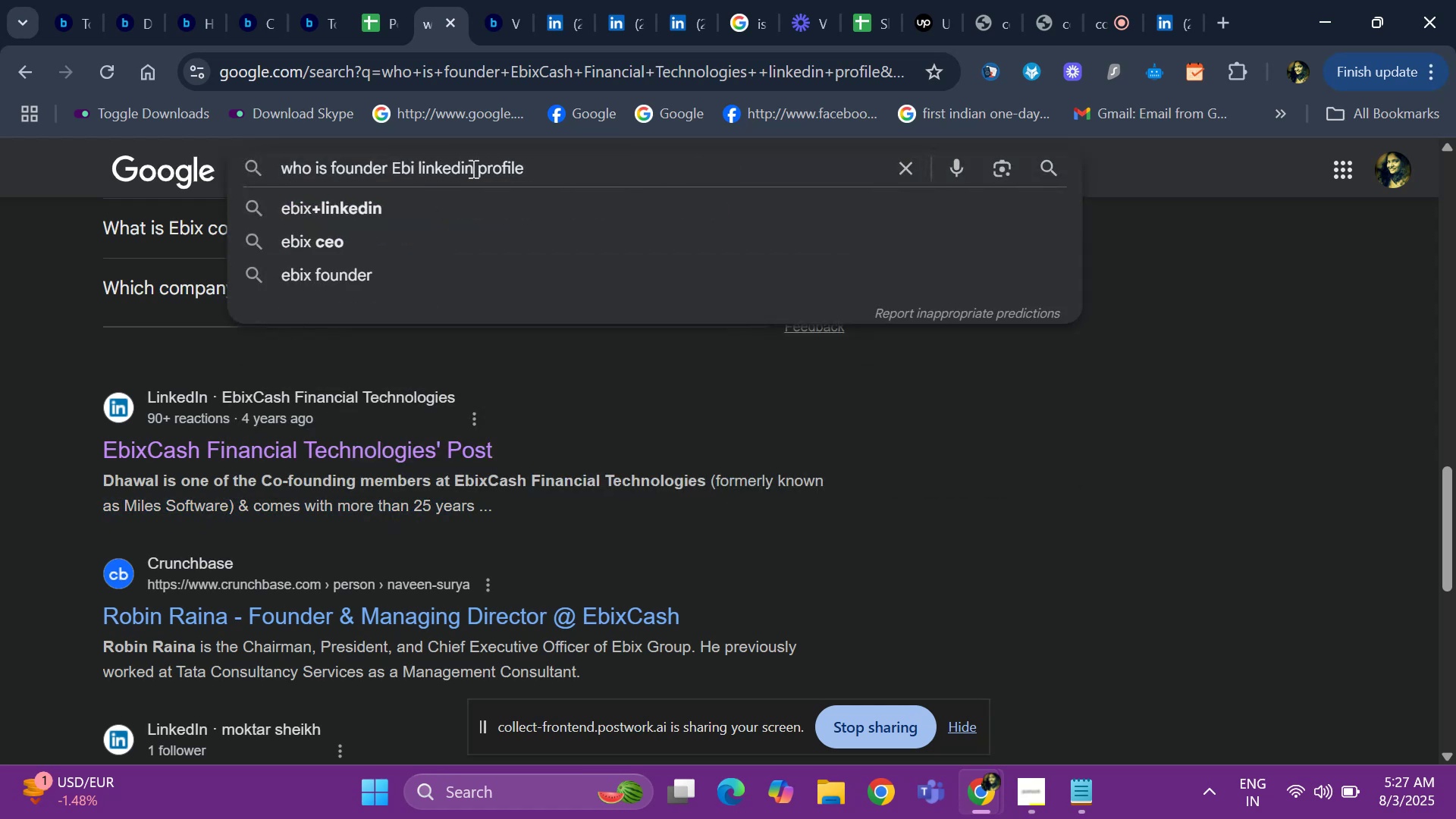 
key(Backspace)
 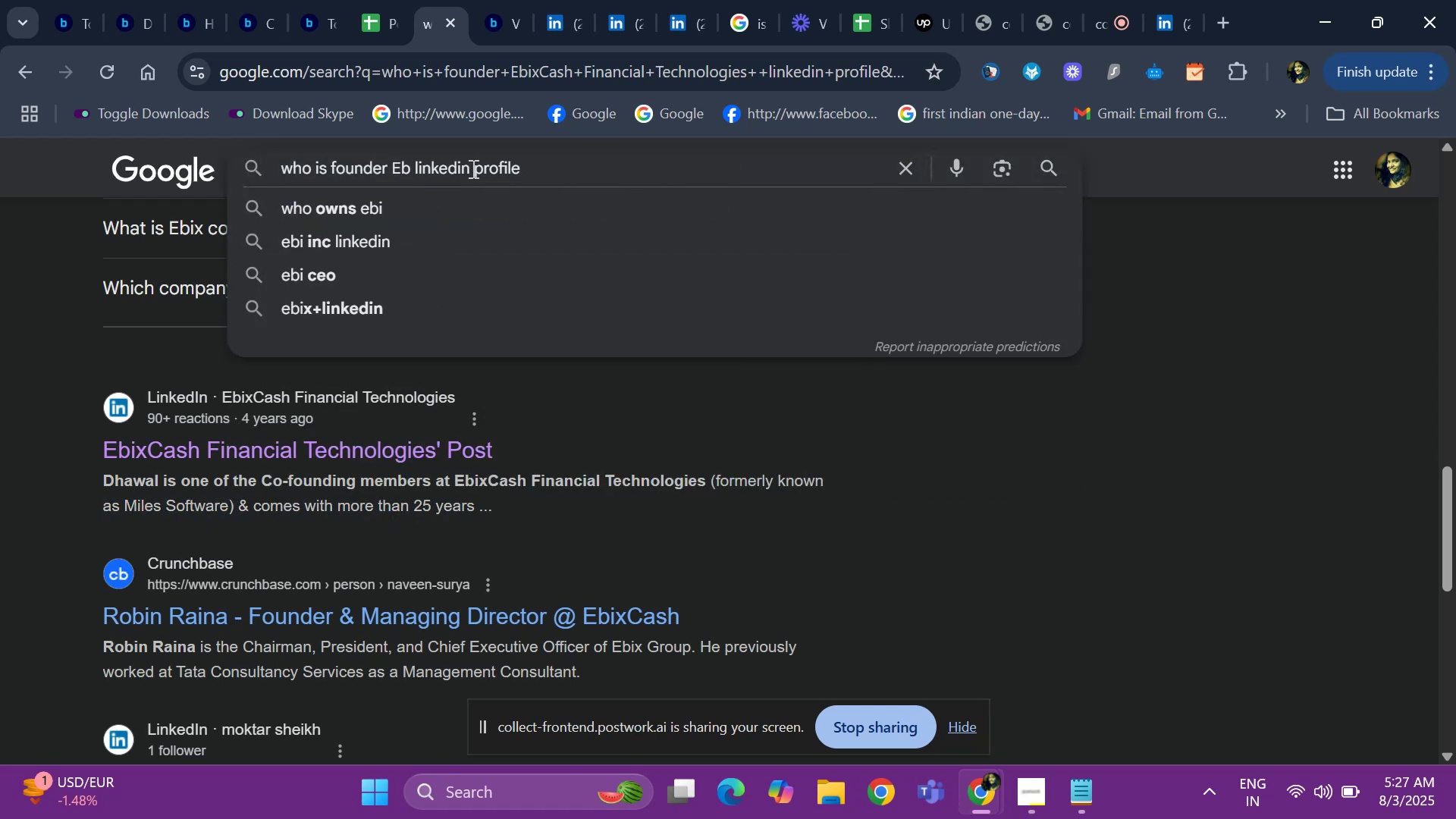 
key(Backspace)
 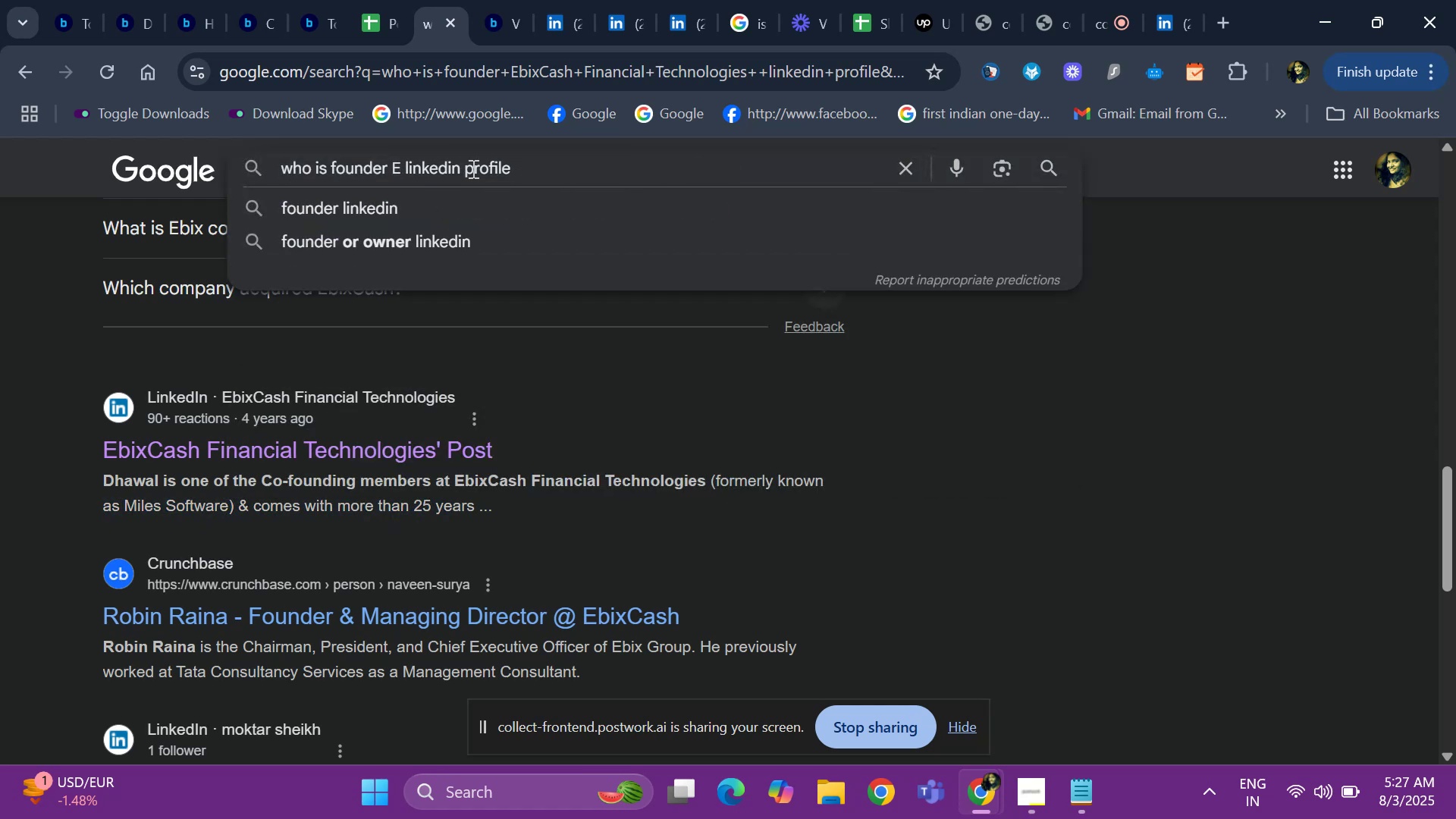 
key(Backspace)
 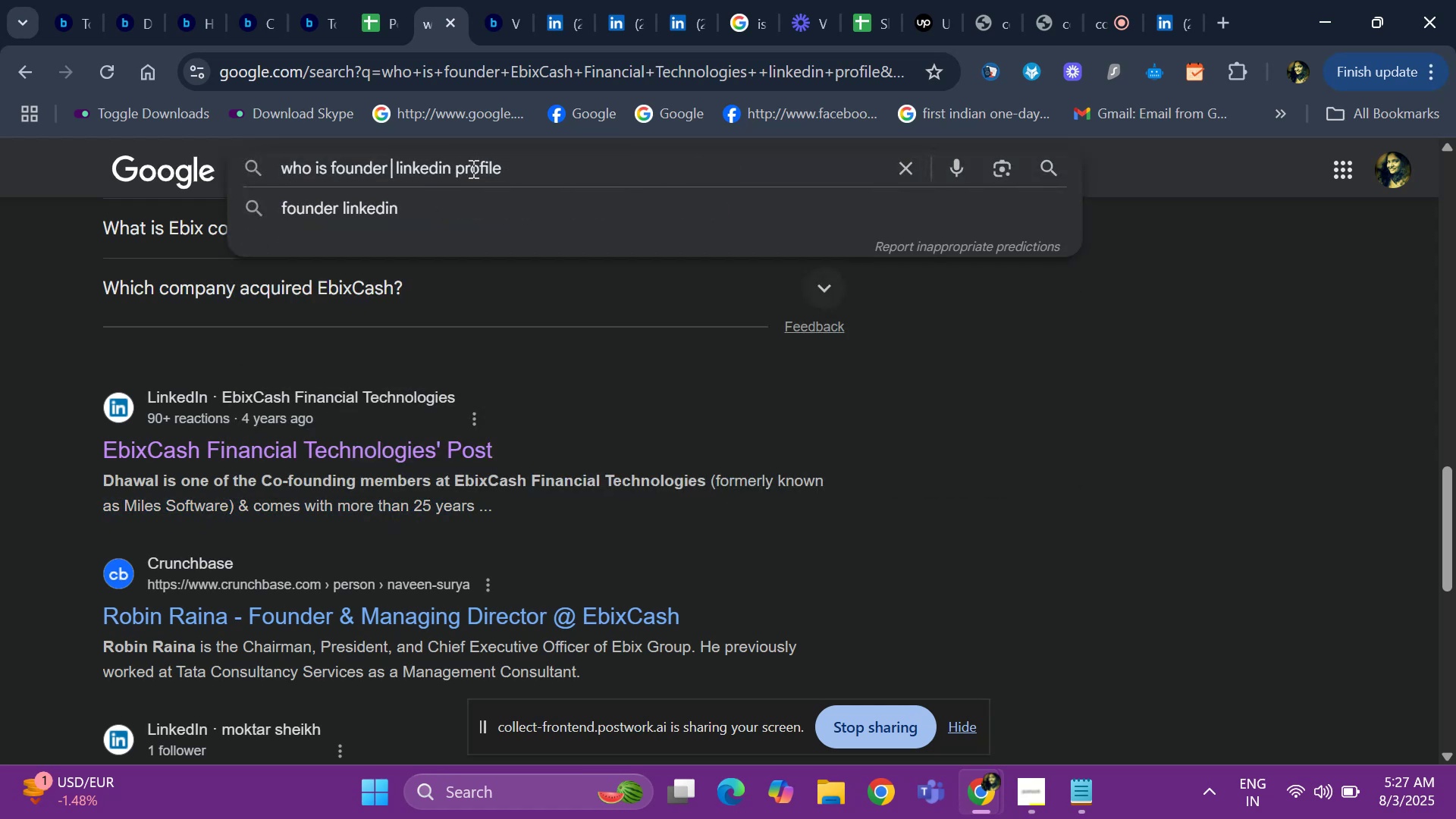 
key(Control+V)
 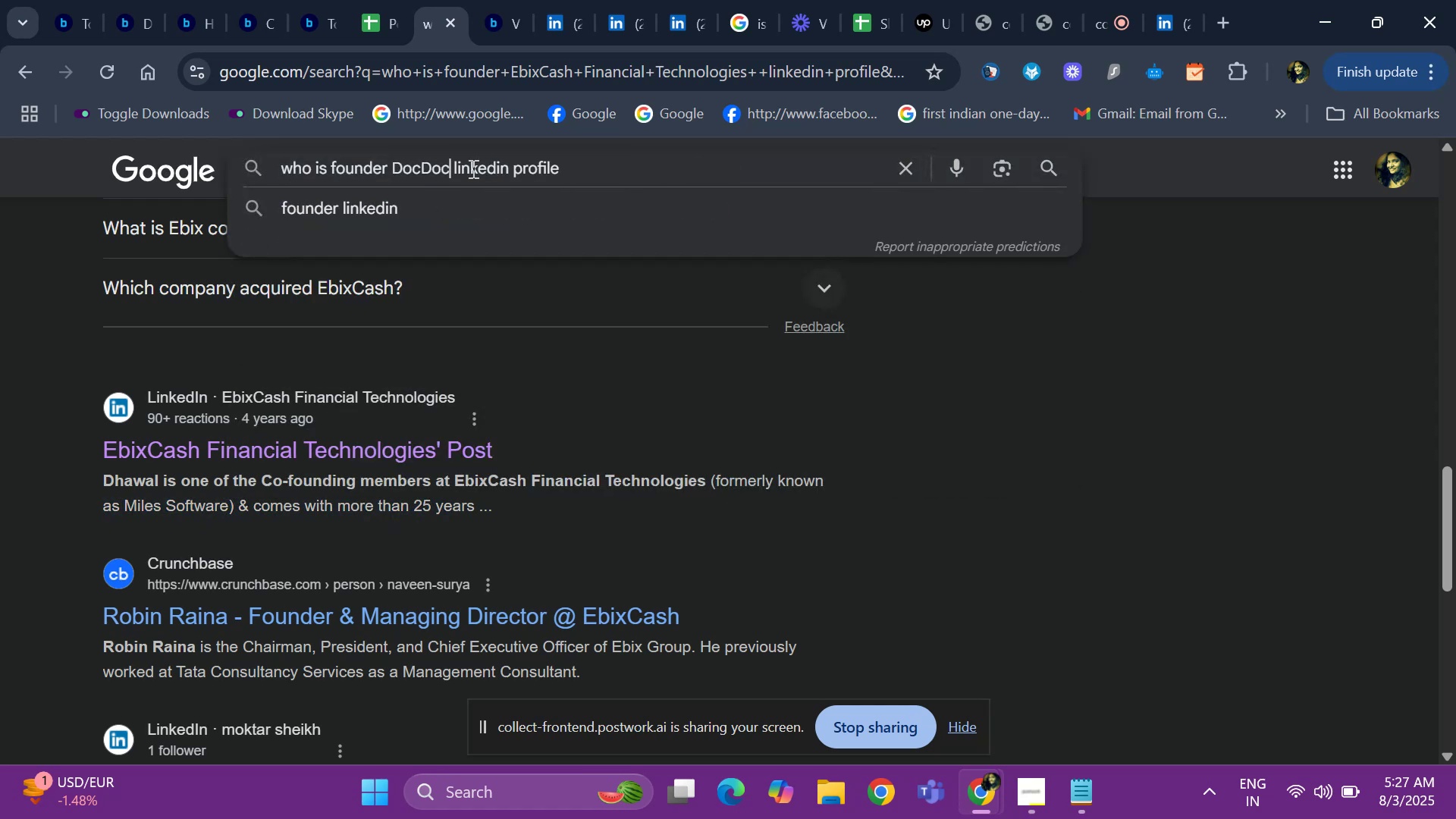 
key(Space)
 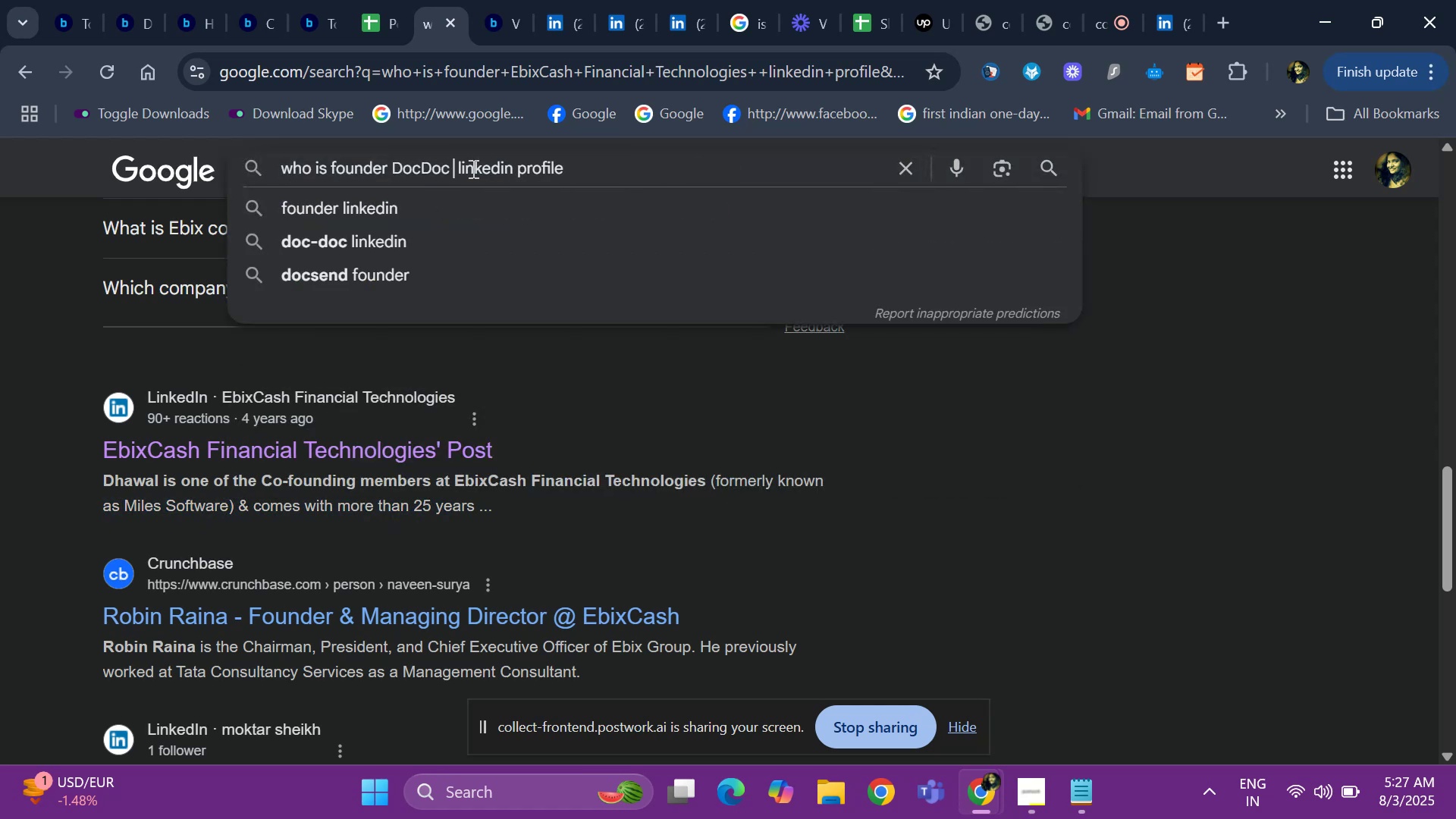 
key(Enter)
 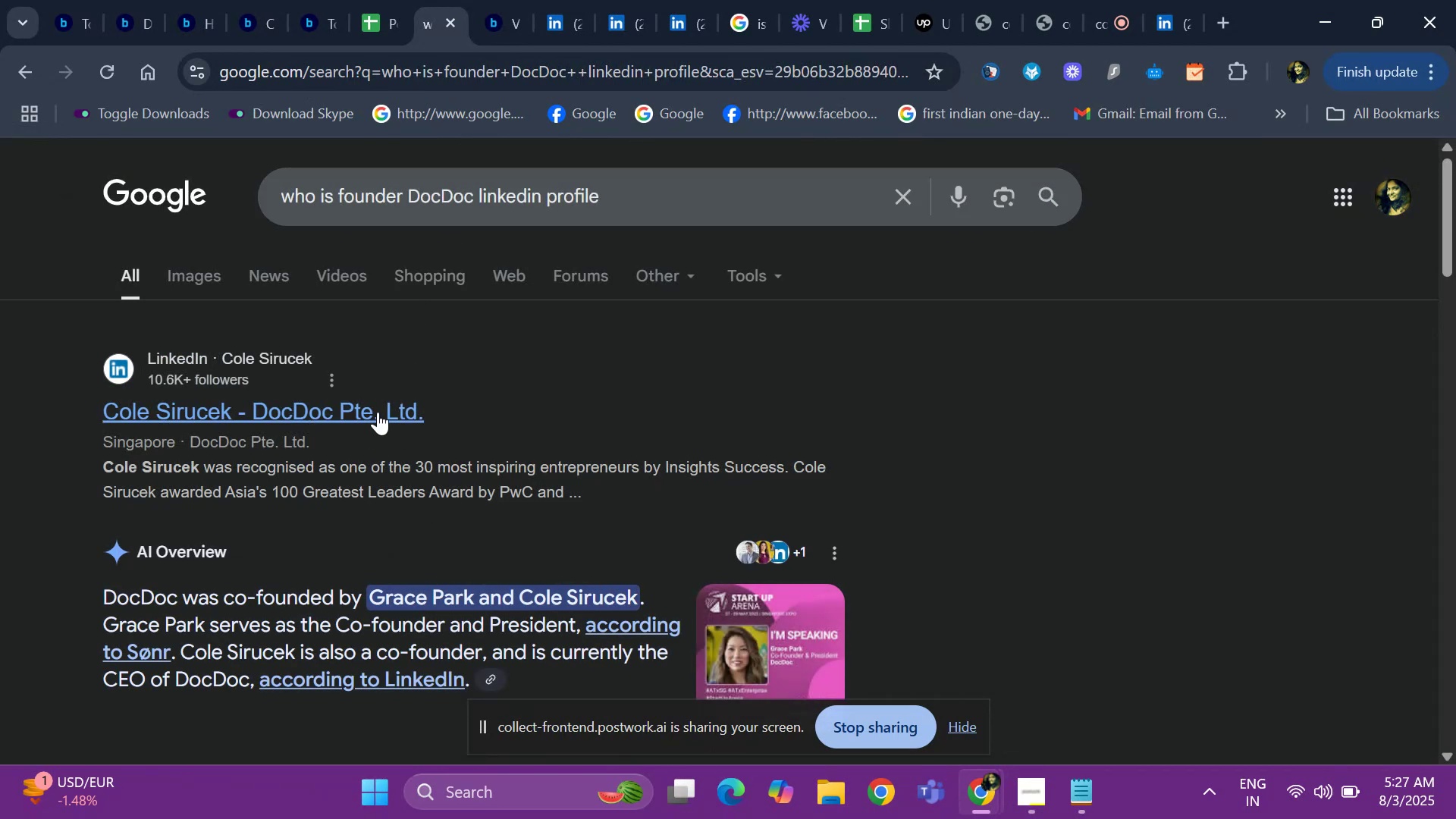 
right_click([328, 405])
 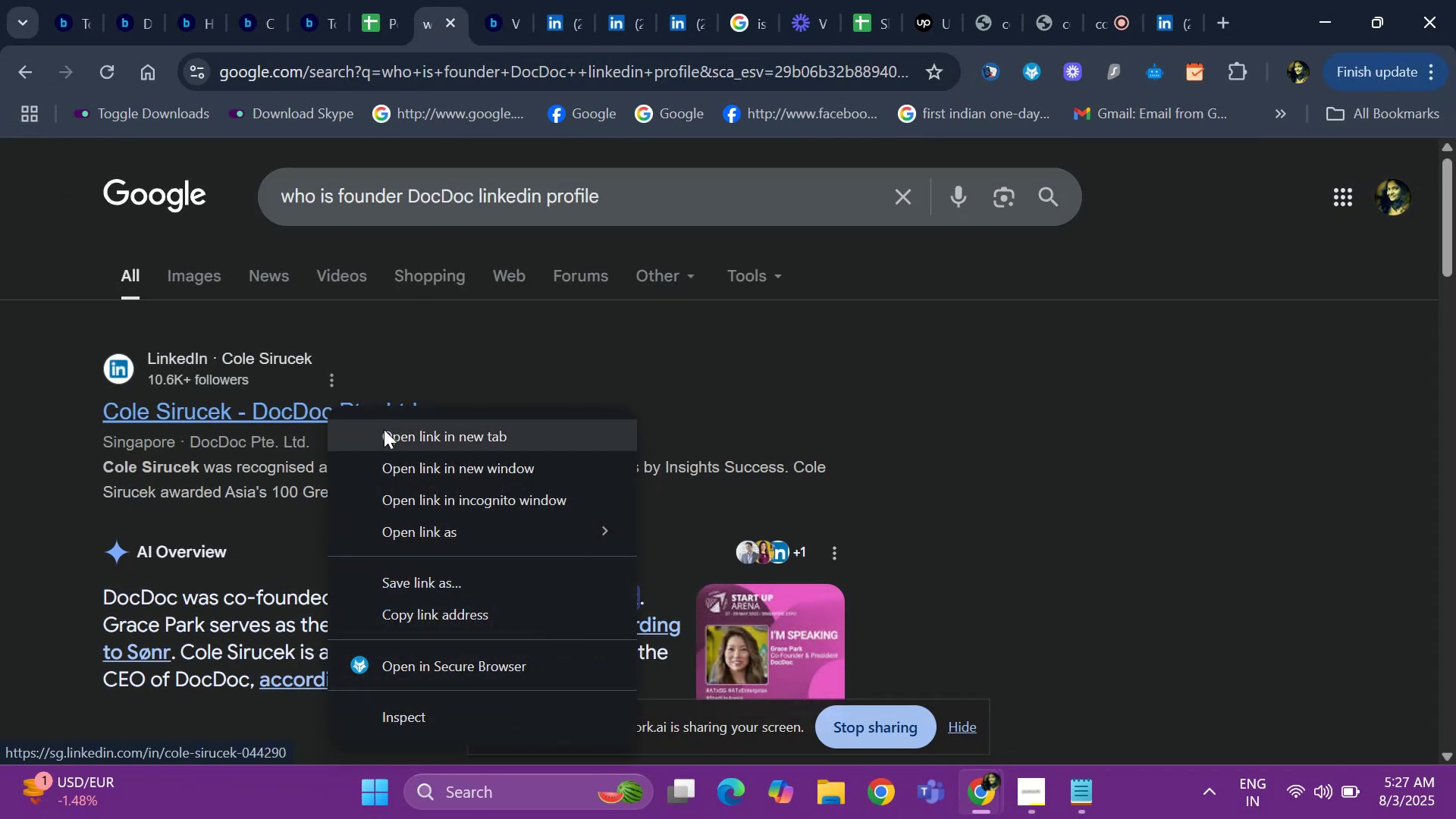 
left_click([384, 429])
 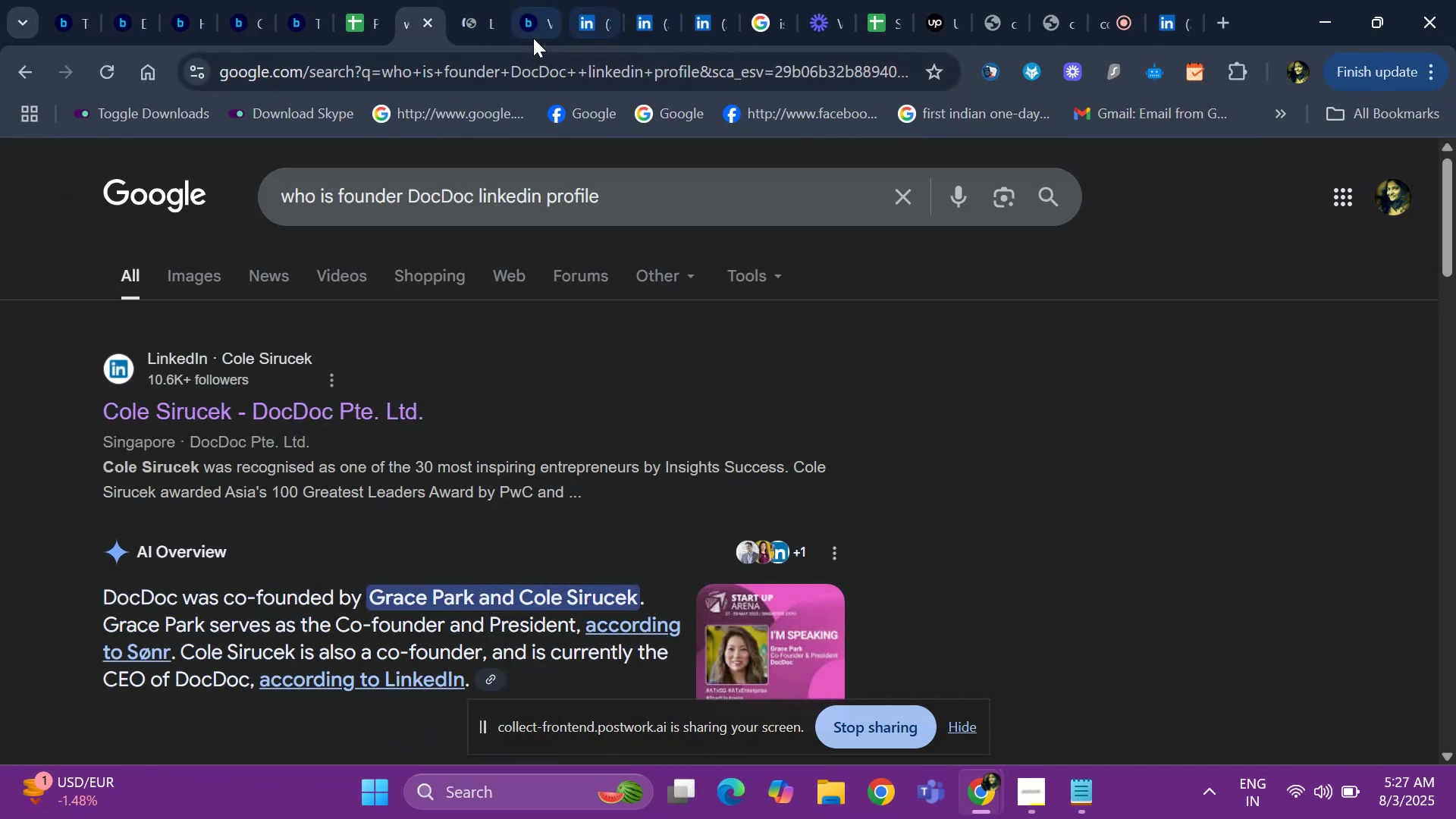 
left_click([472, 46])
 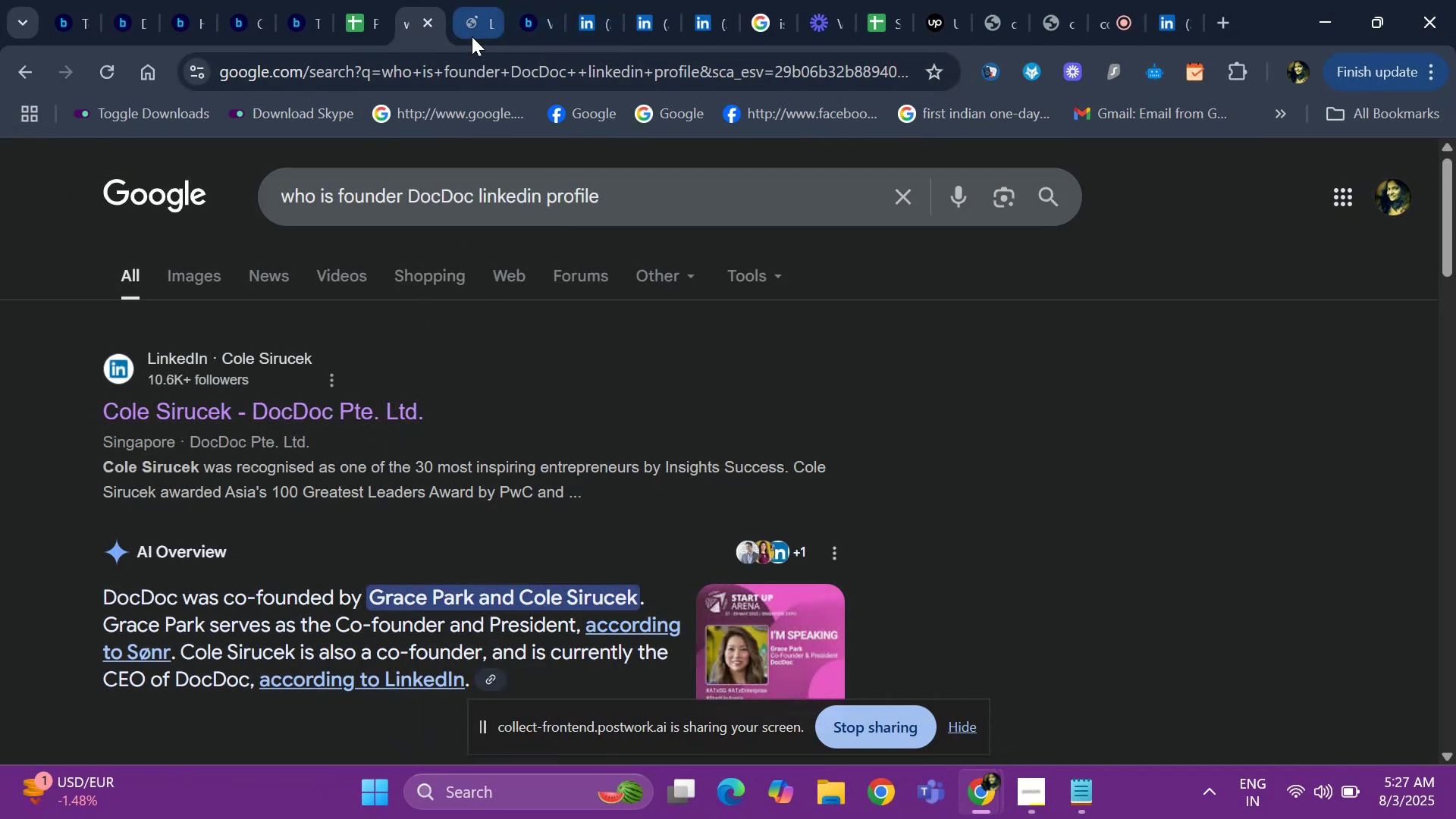 
left_click([472, 36])
 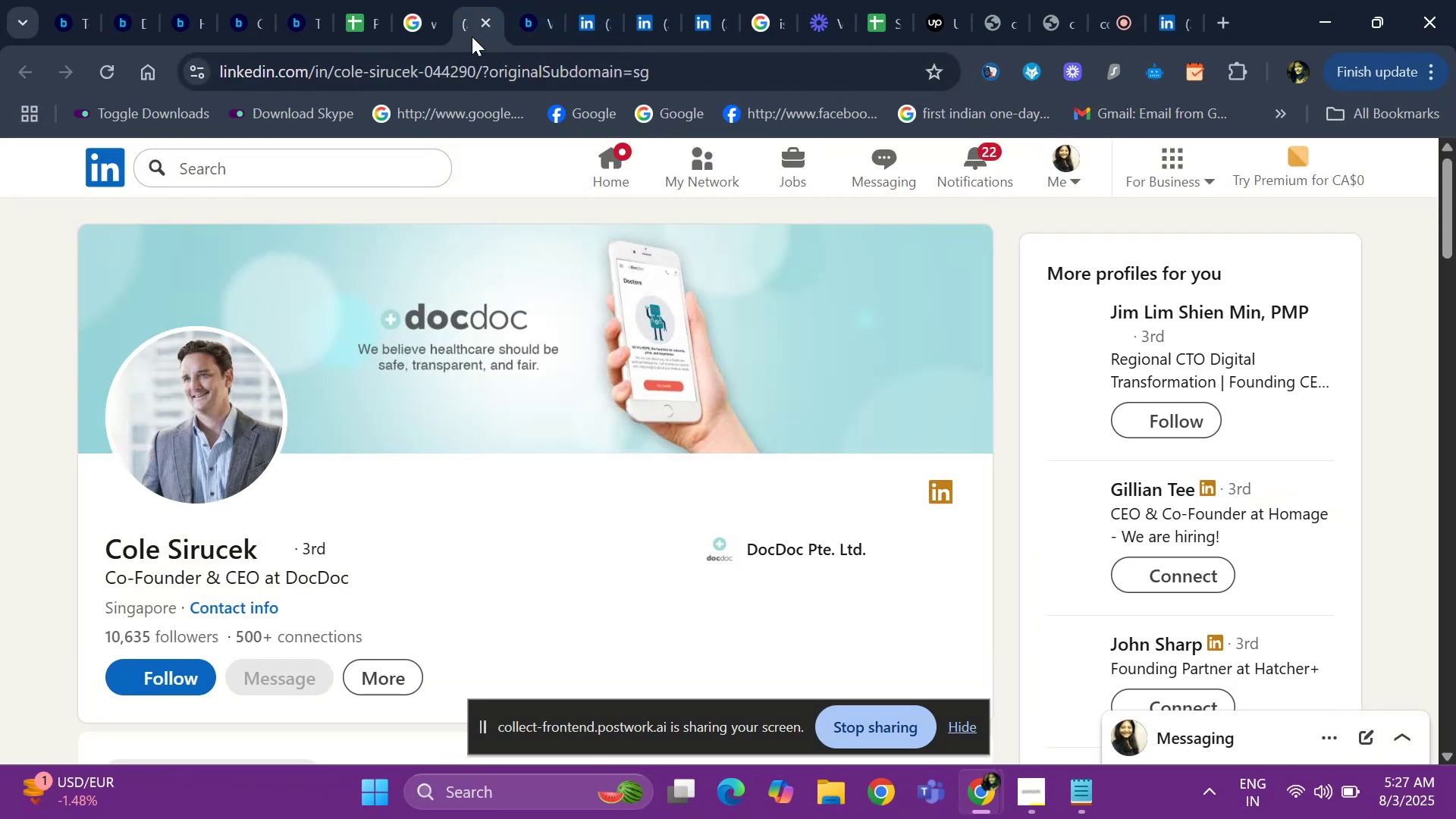 
hold_key(key=ArrowDown, duration=1.08)
 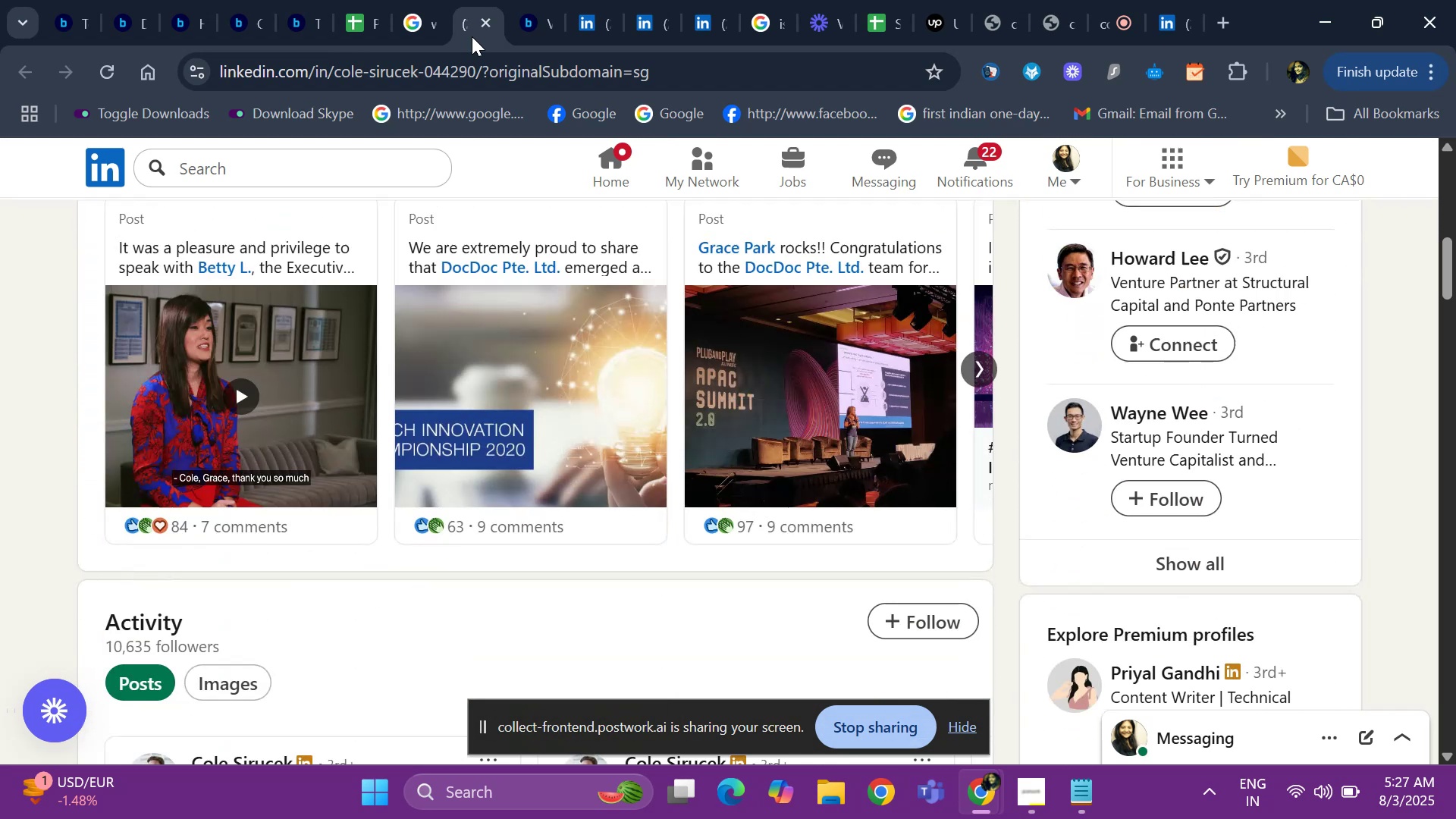 
key(ArrowDown)
 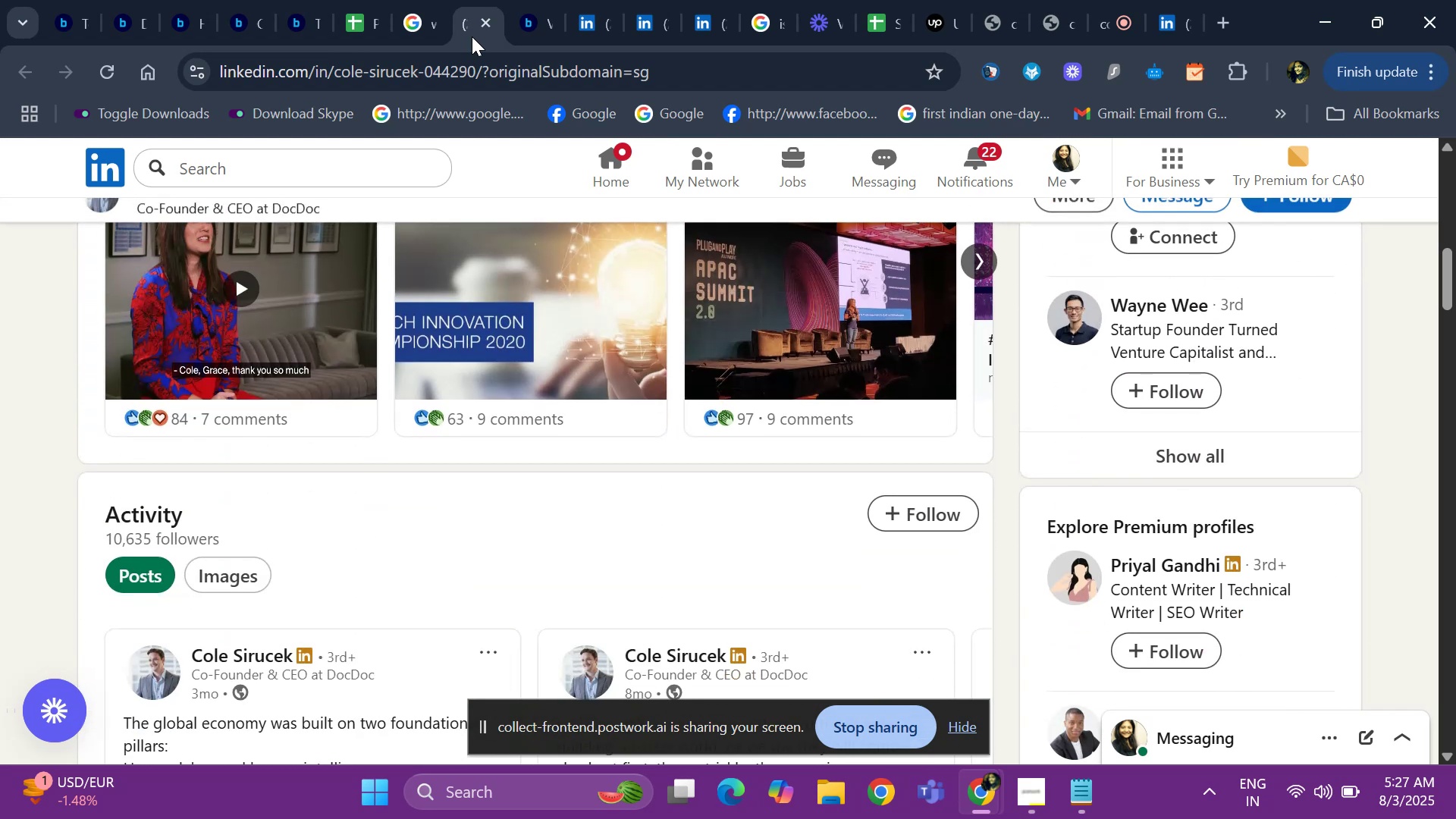 
key(ArrowDown)
 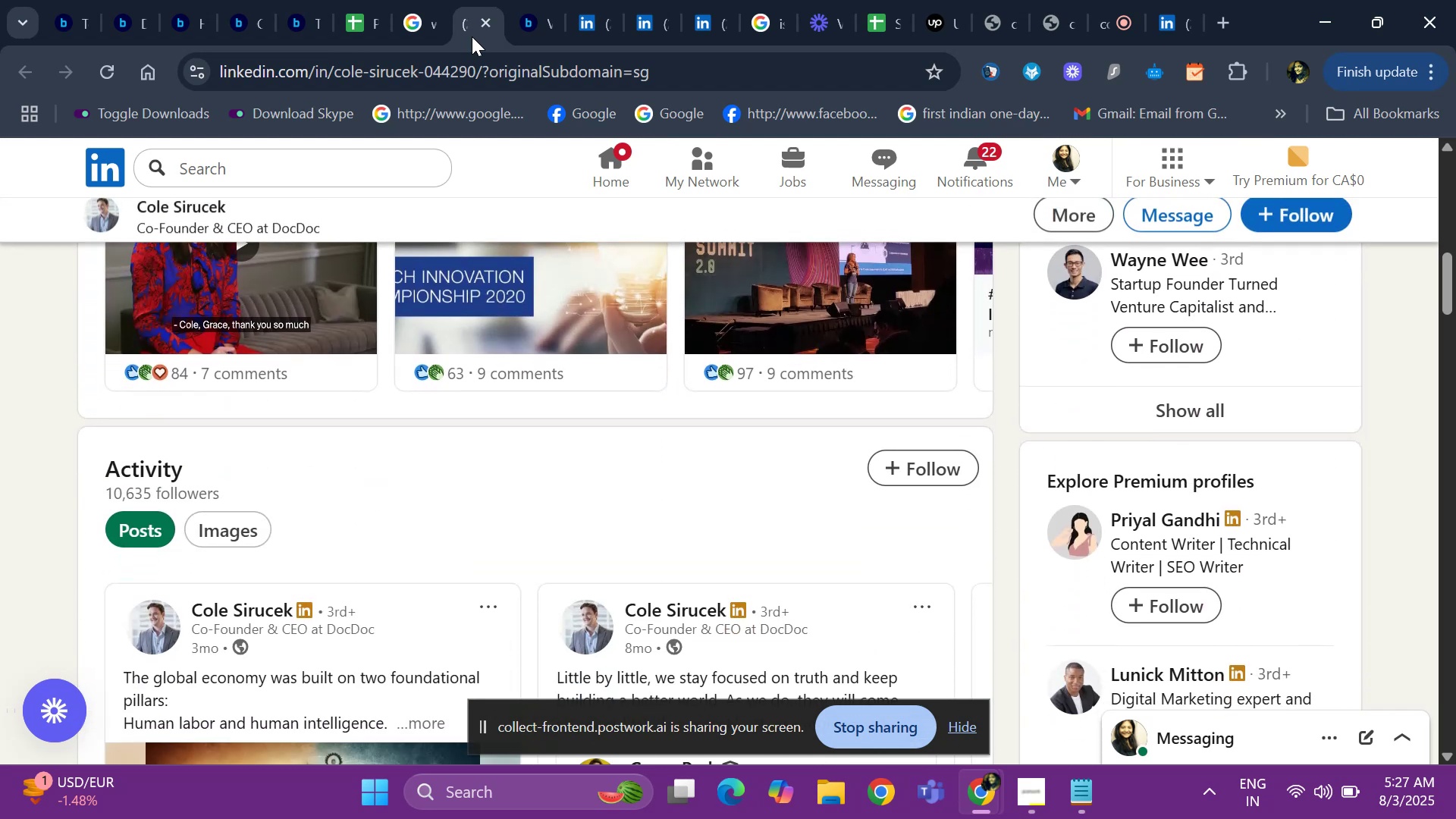 
key(ArrowDown)
 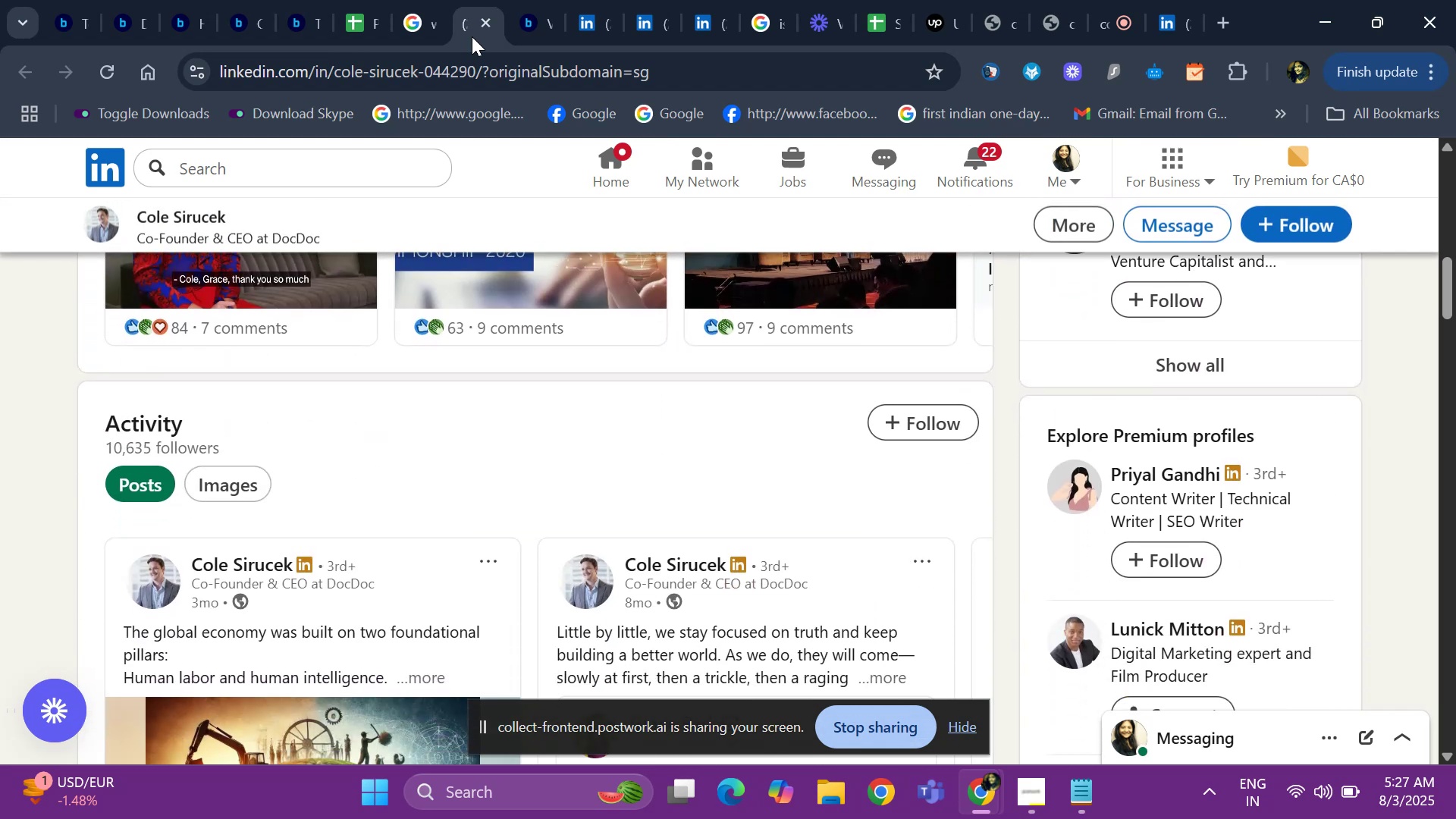 
key(ArrowDown)
 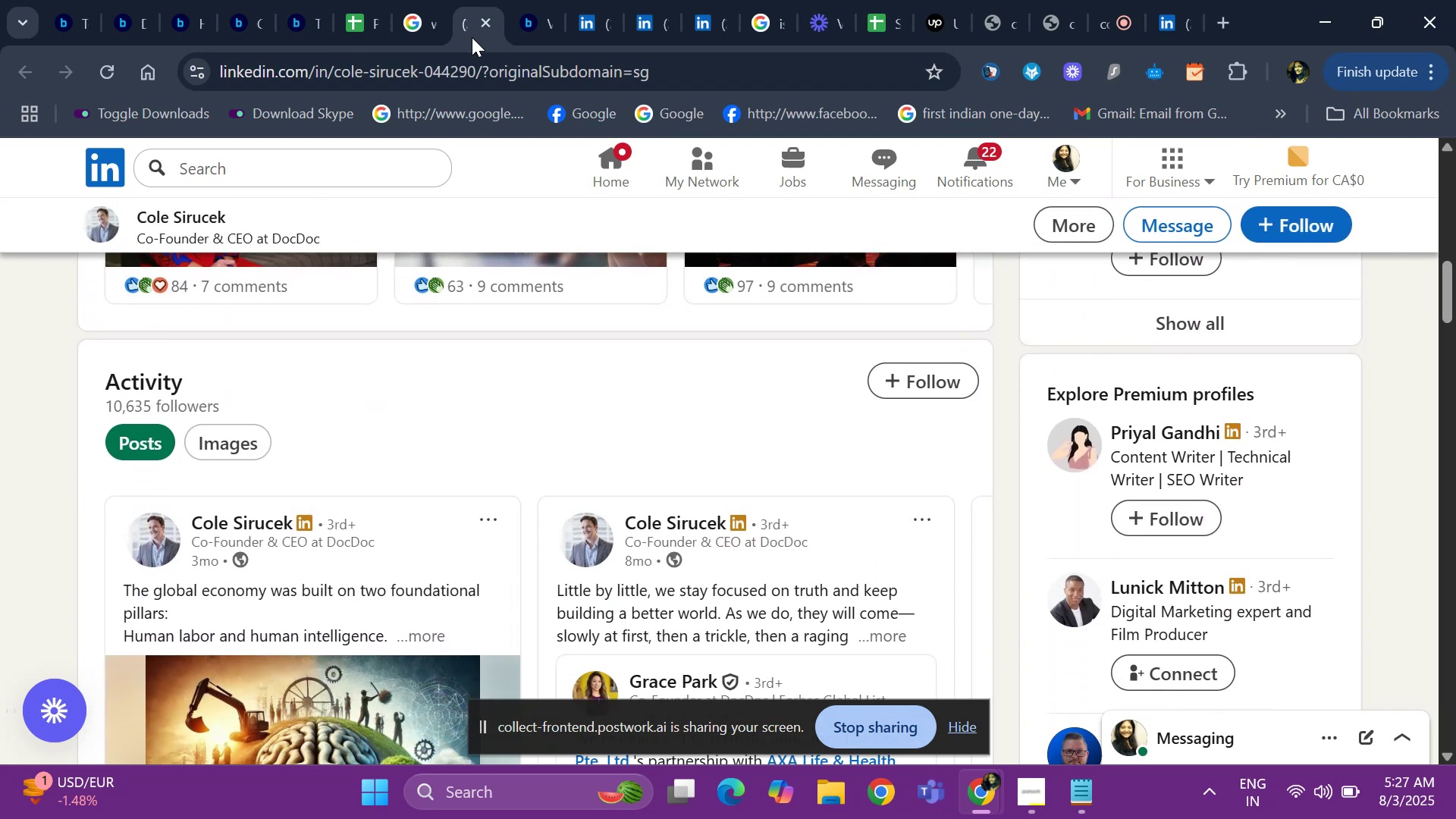 
hold_key(key=ArrowDown, duration=0.9)
 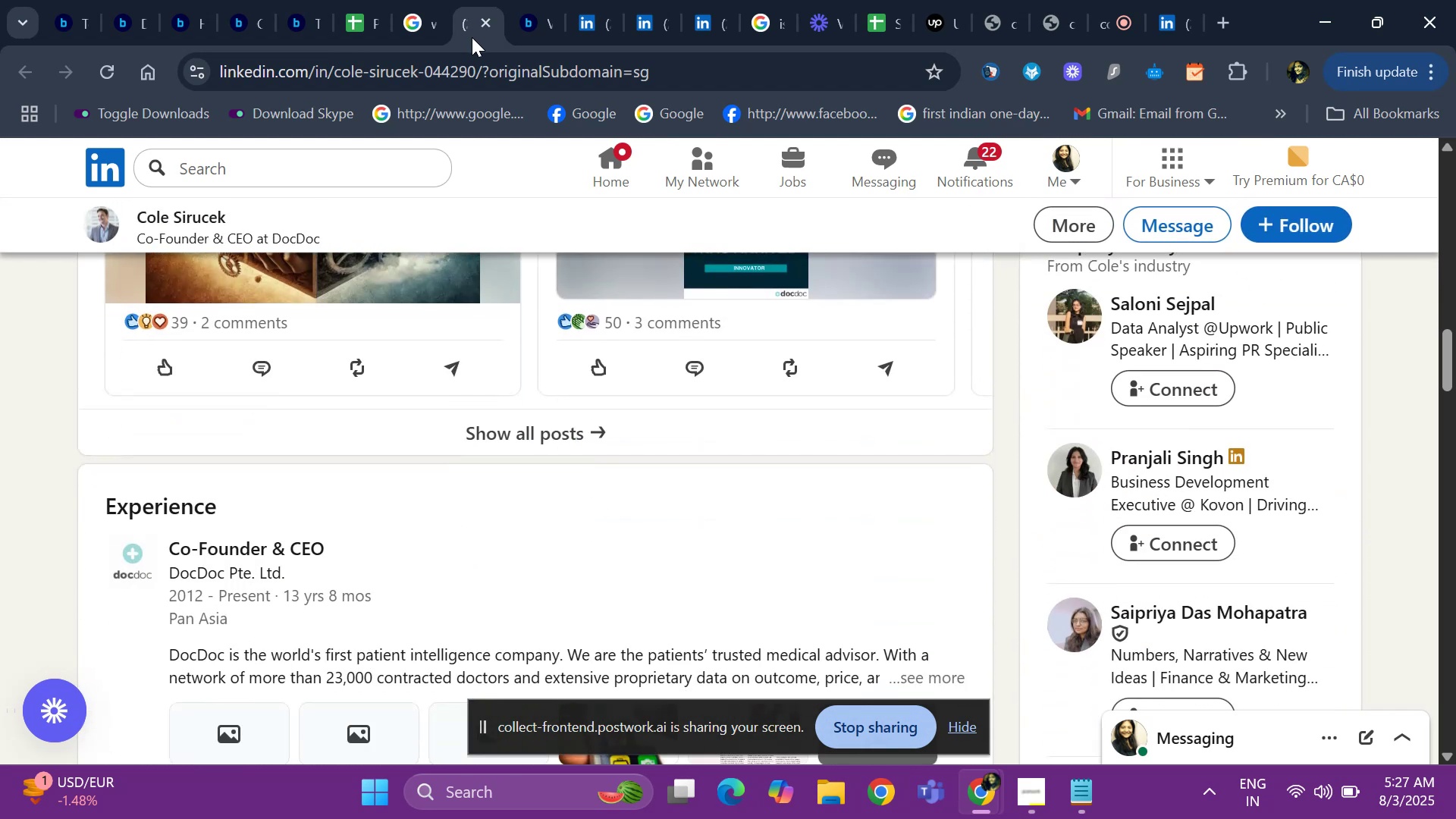 
key(ArrowDown)
 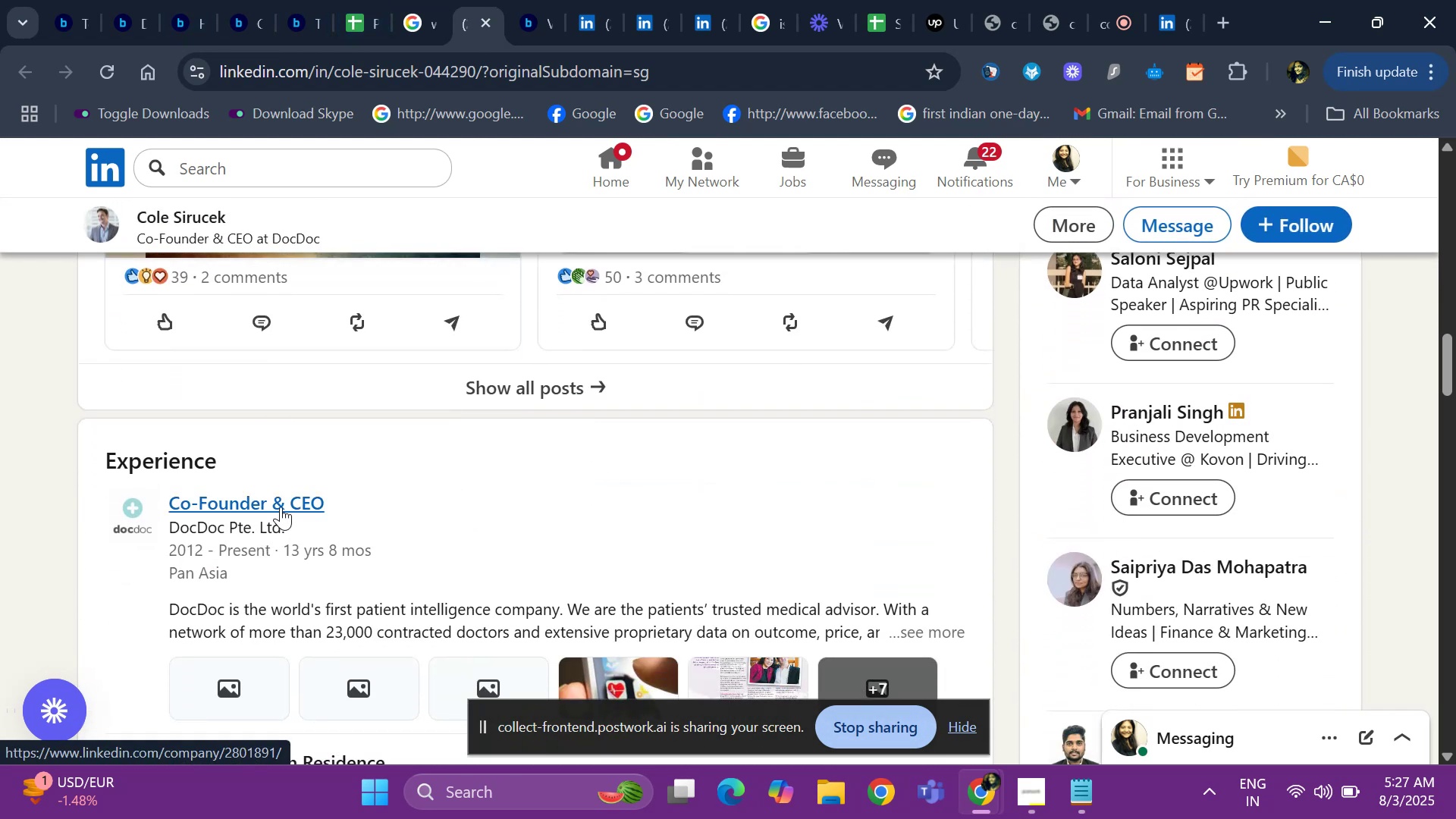 
right_click([281, 507])
 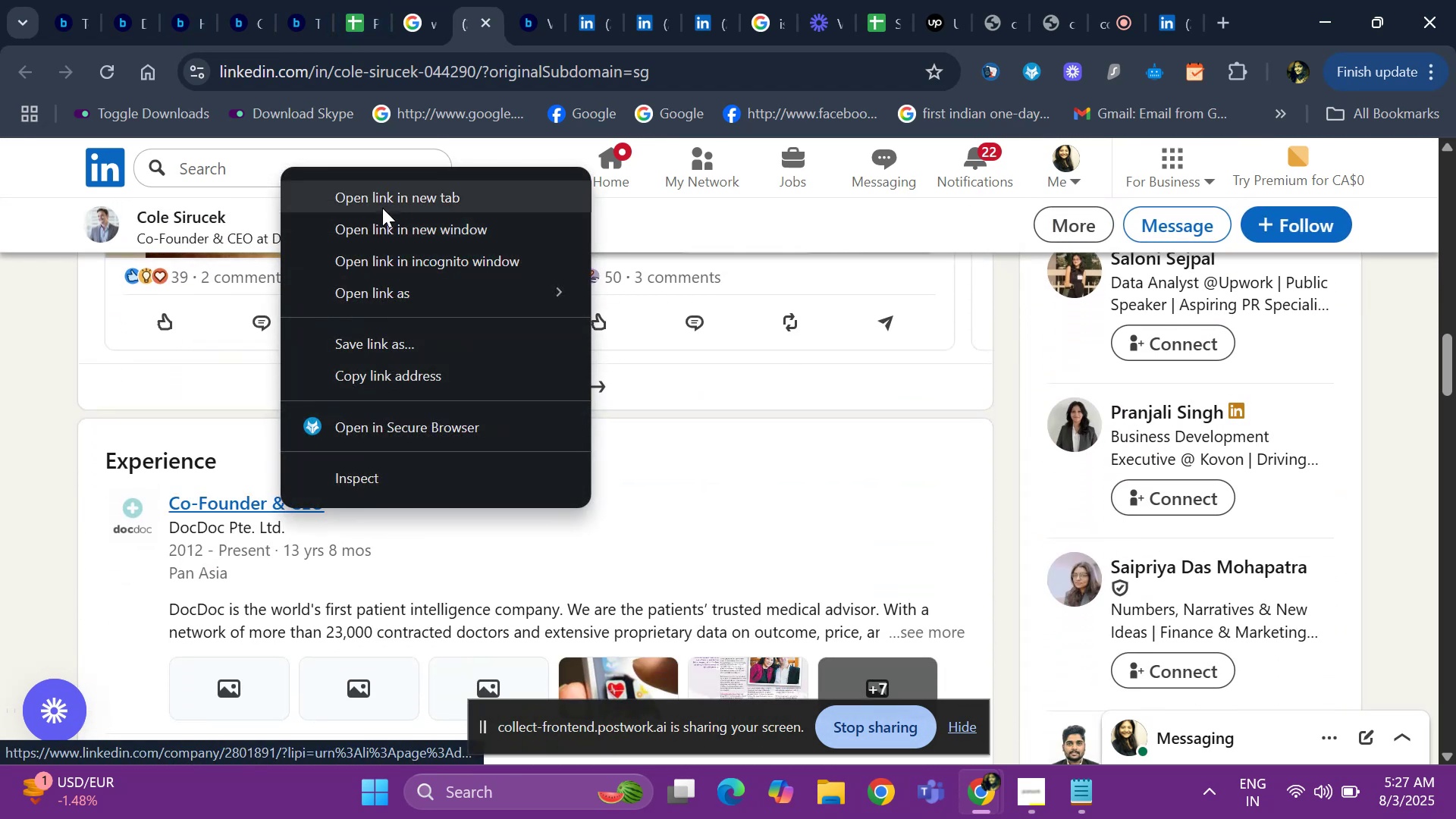 
left_click([382, 208])
 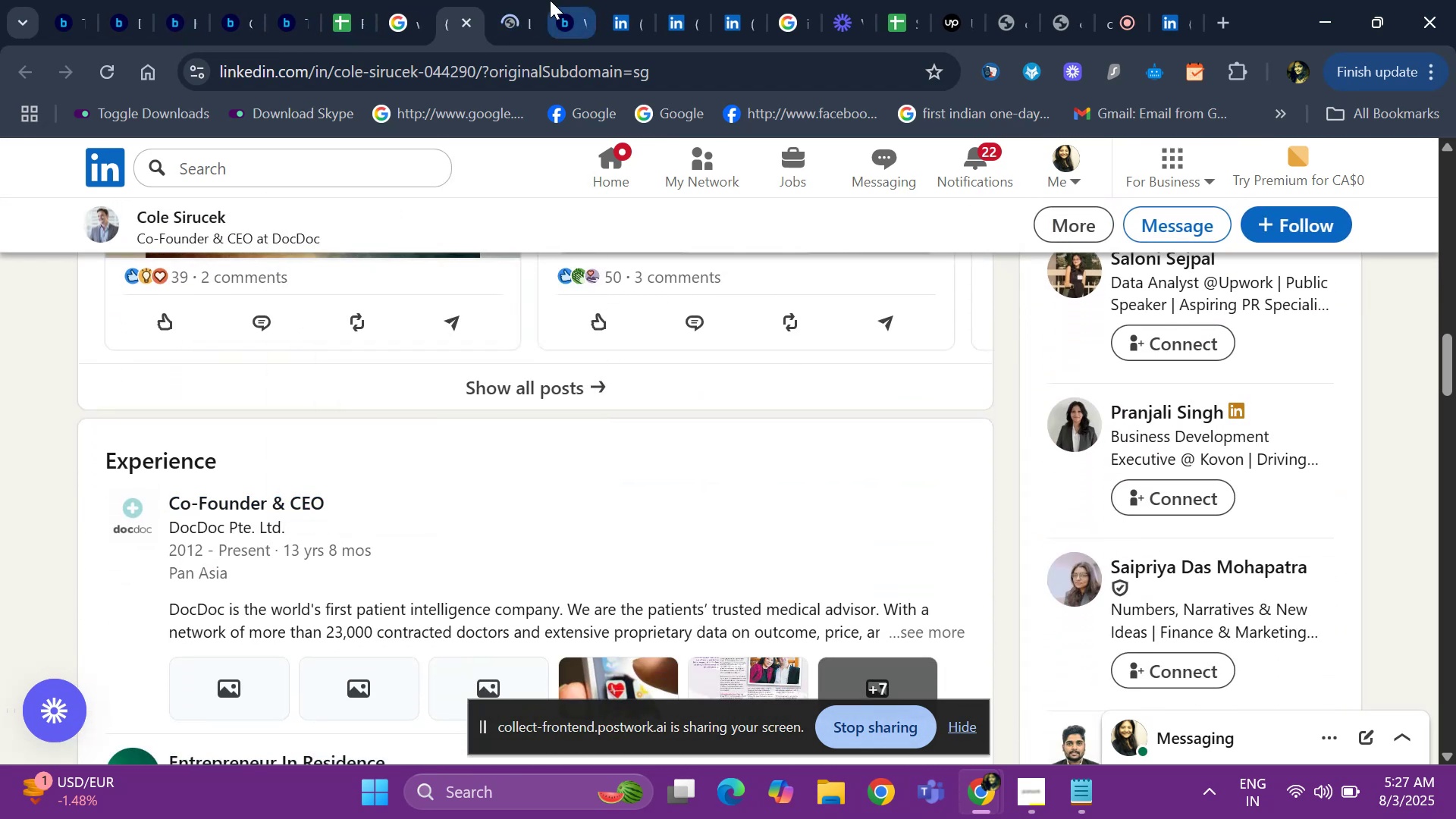 
left_click([550, 0])
 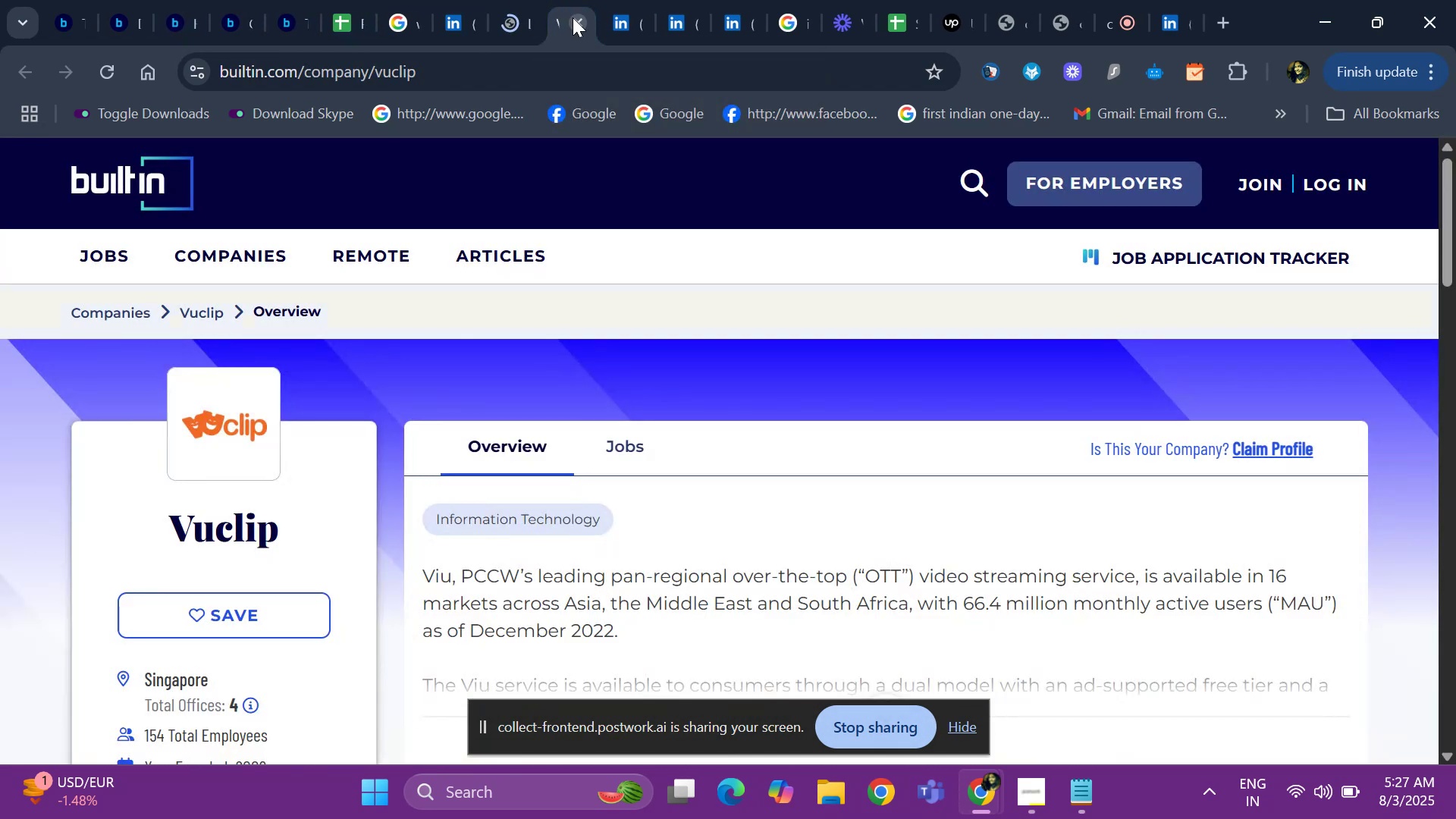 
left_click([573, 17])
 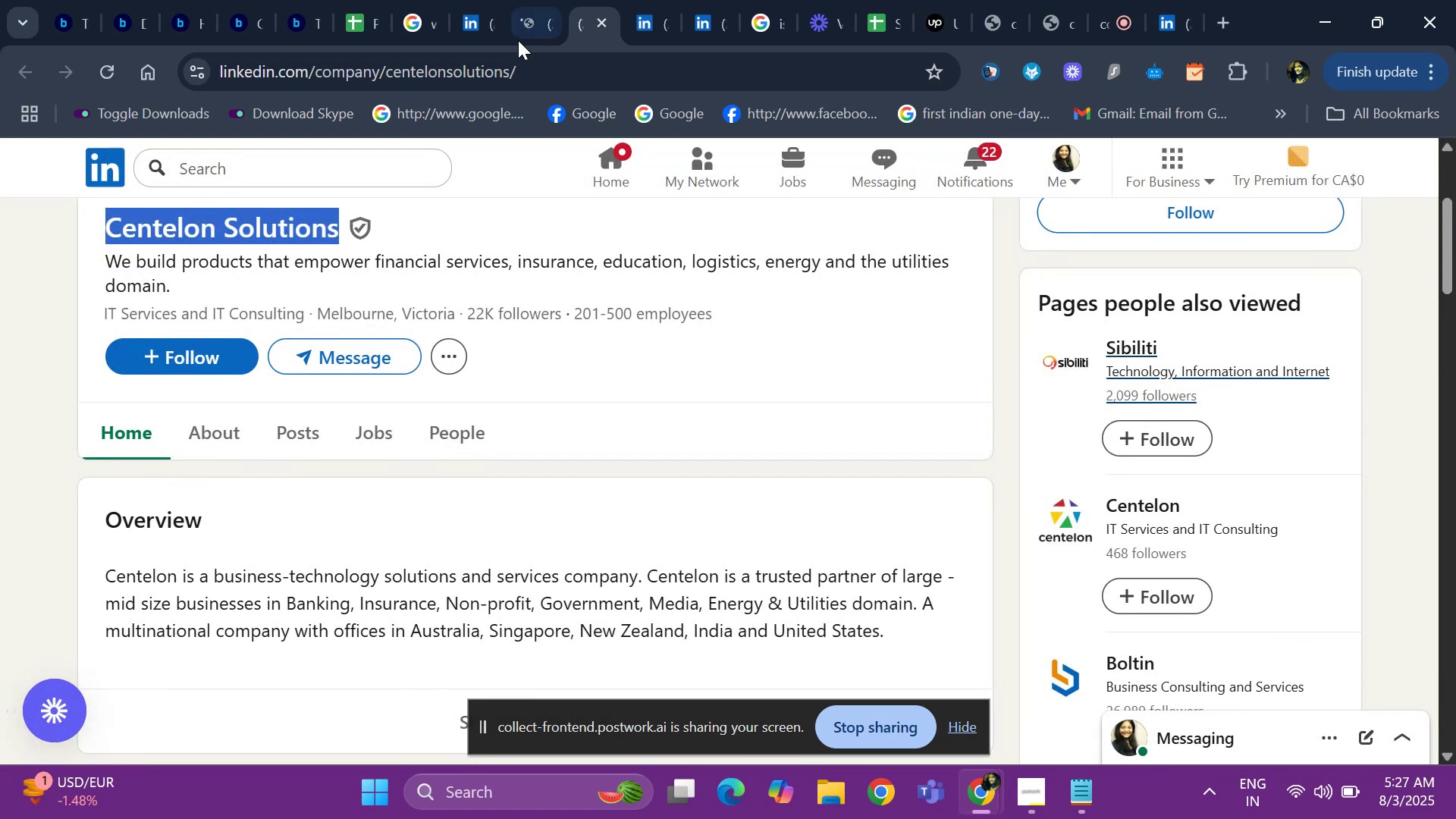 
left_click([532, 31])
 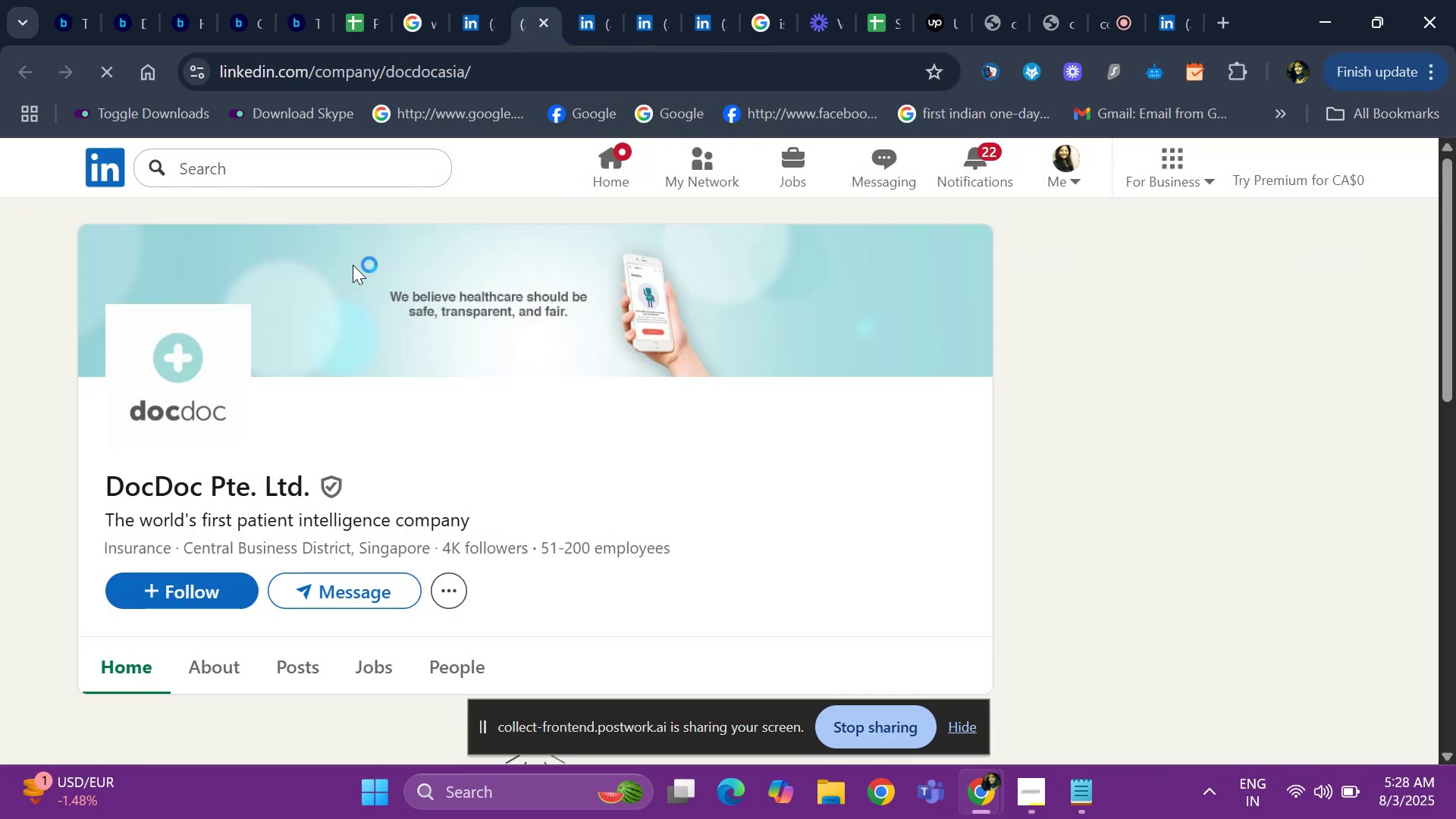 
key(ArrowDown)
 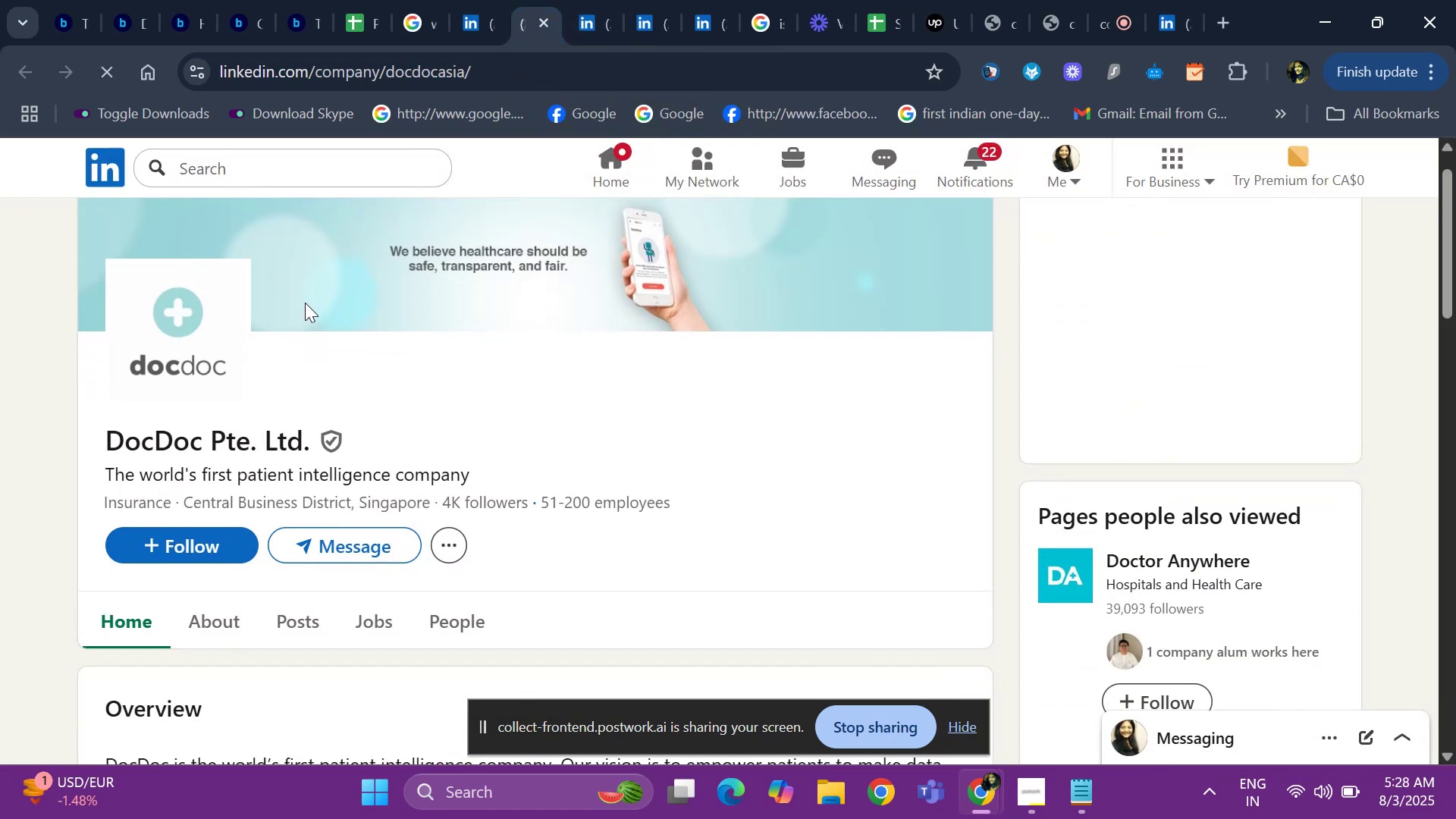 
key(ArrowDown)
 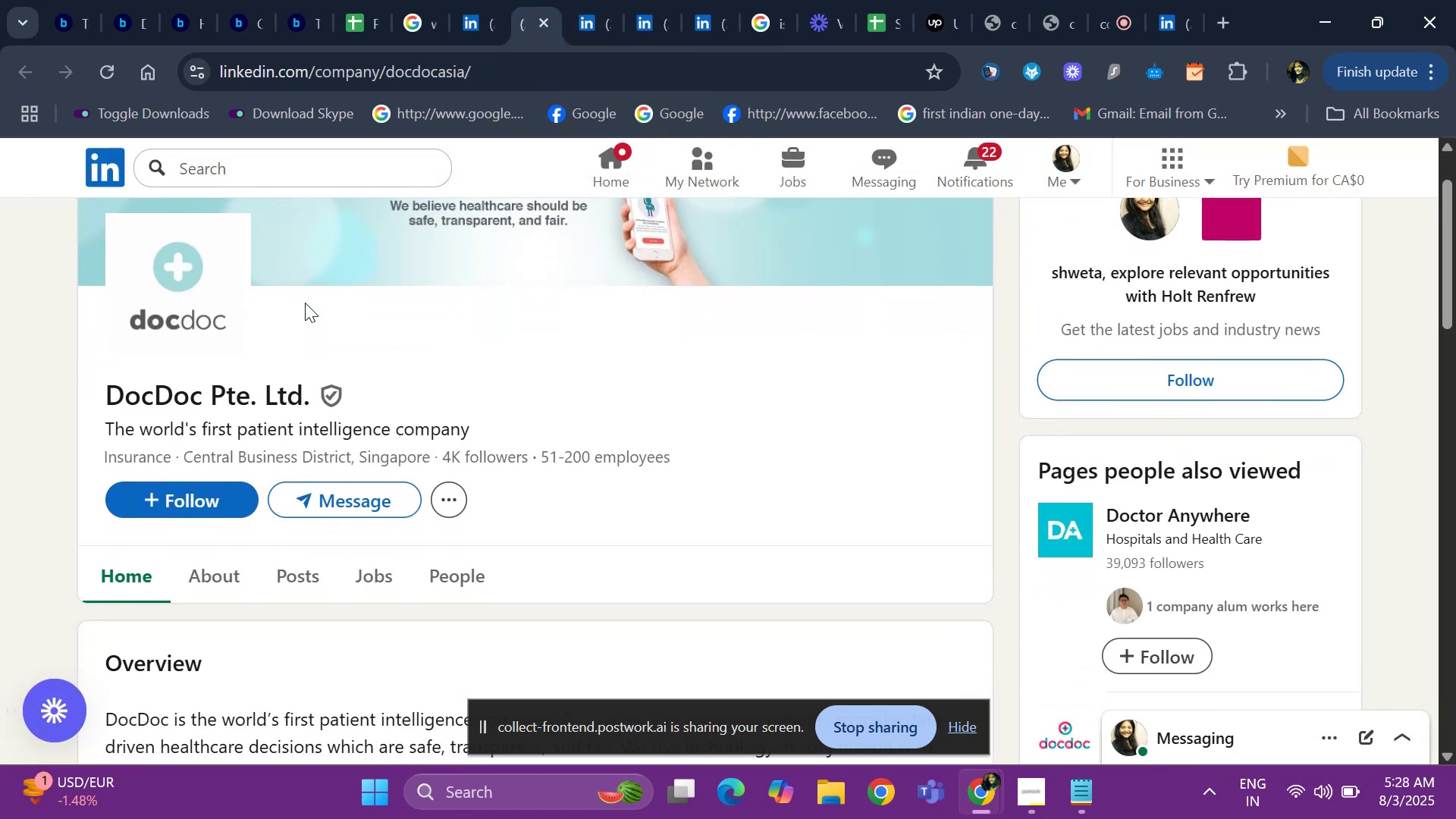 
key(ArrowDown)
 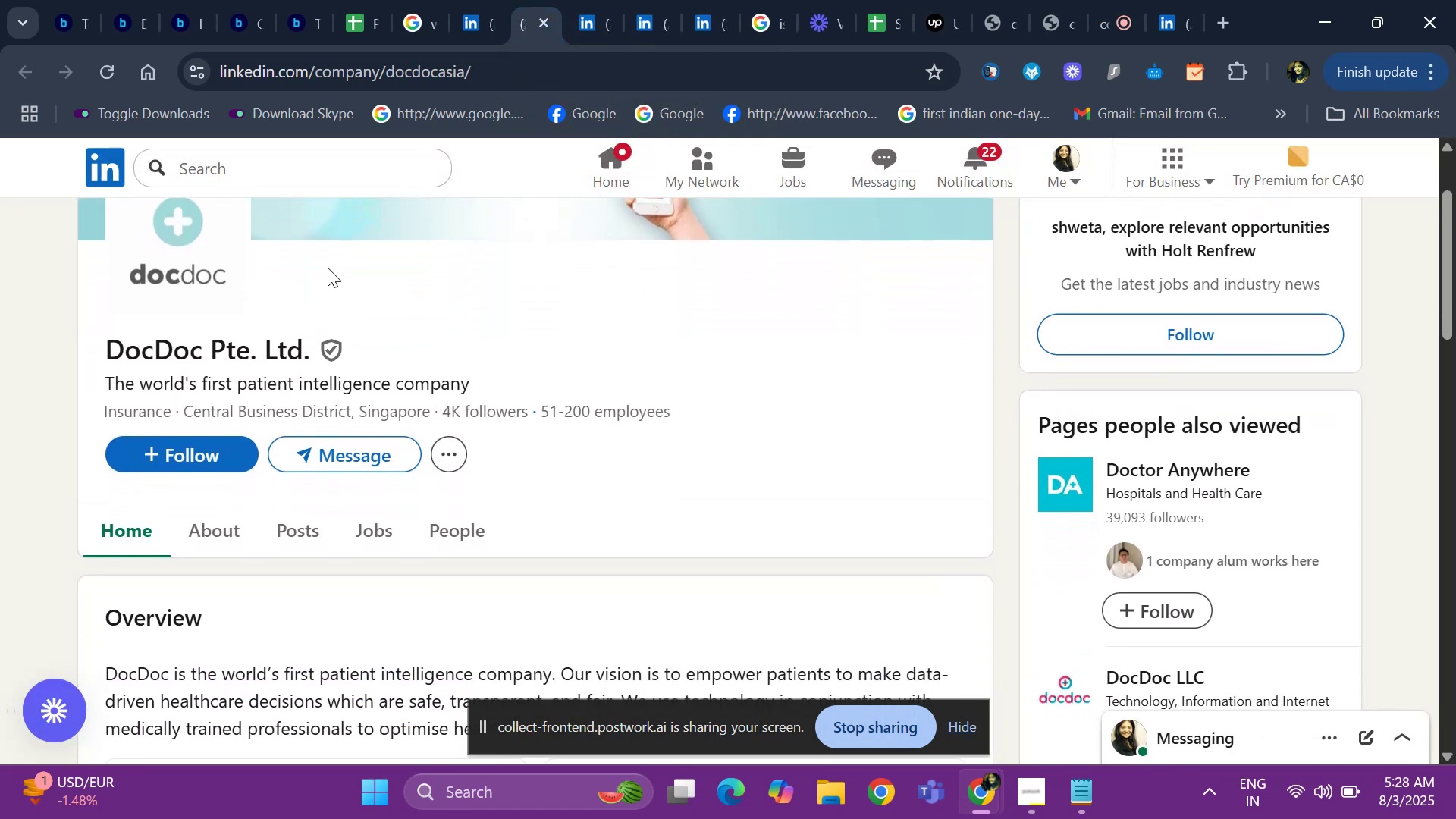 
key(ArrowUp)
 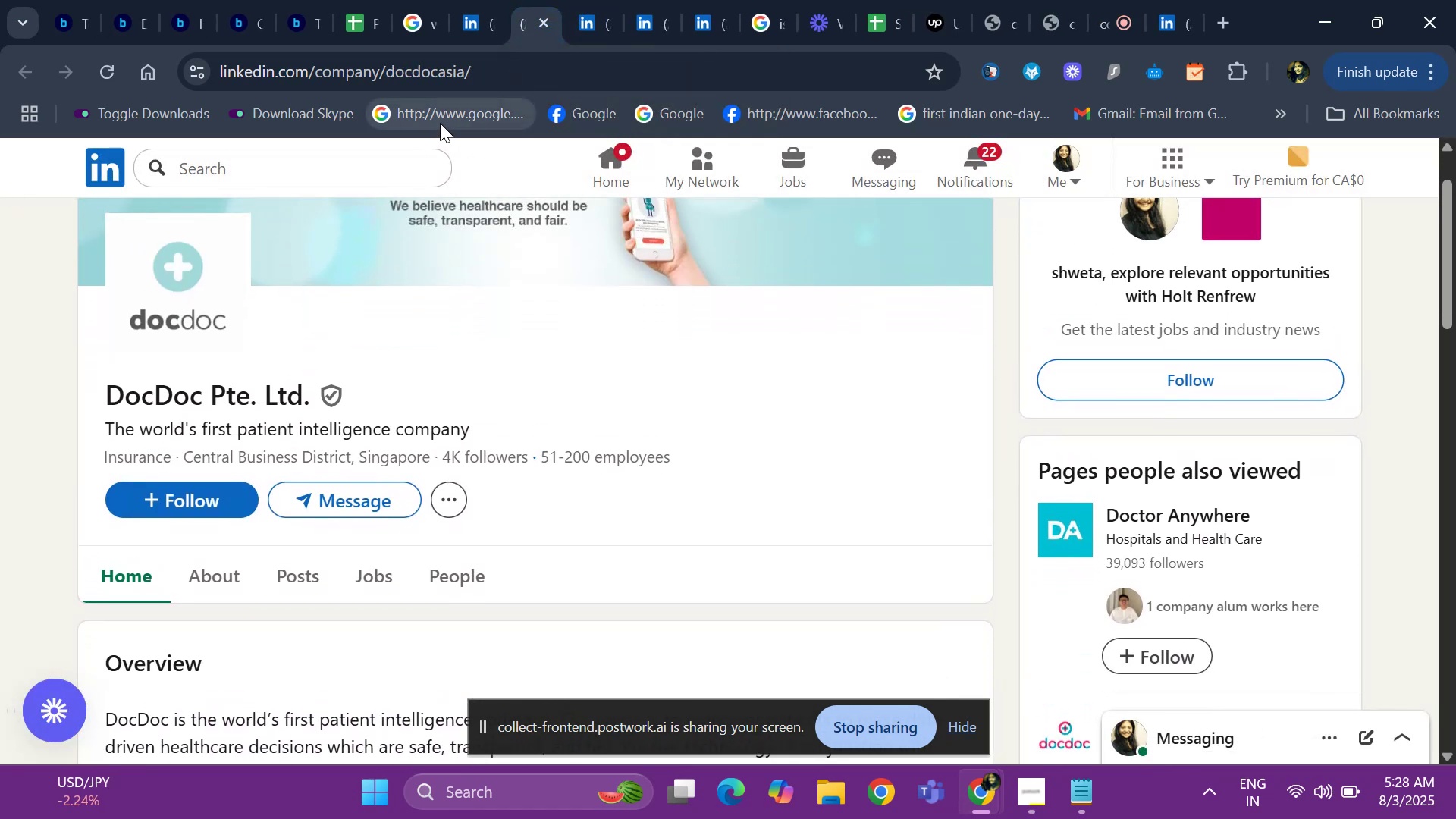 
key(ArrowDown)
 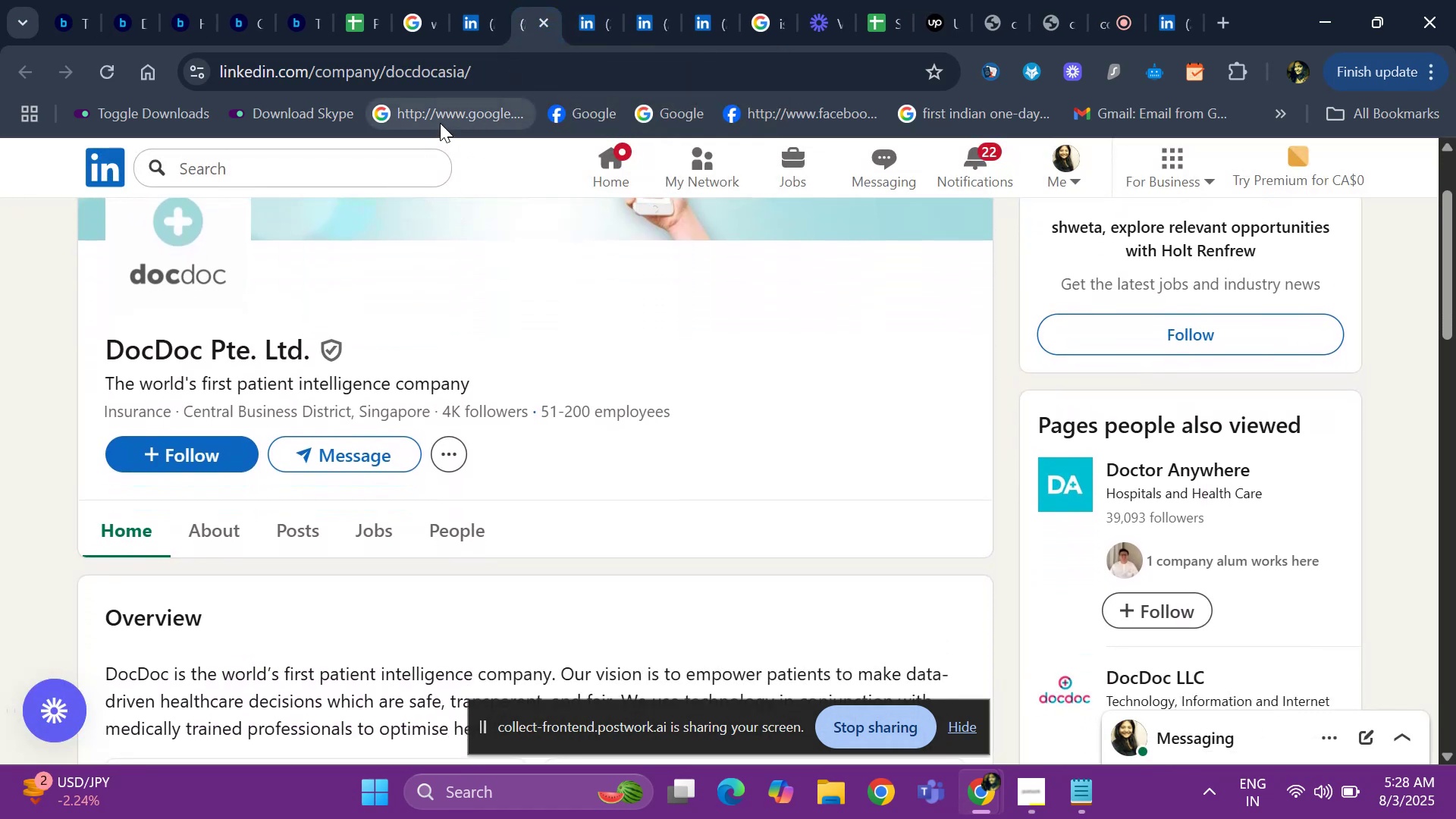 
key(ArrowDown)
 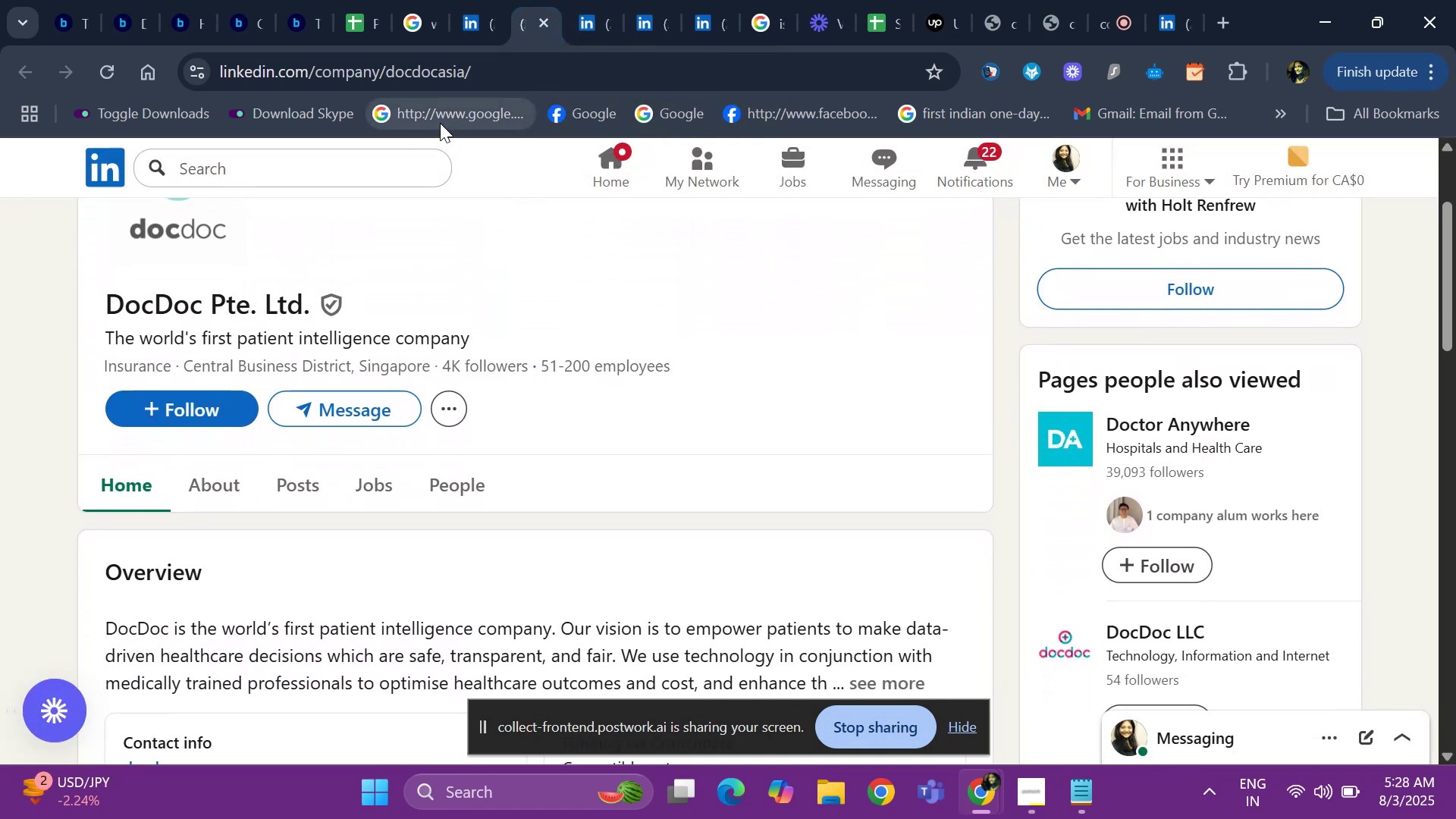 
key(ArrowDown)
 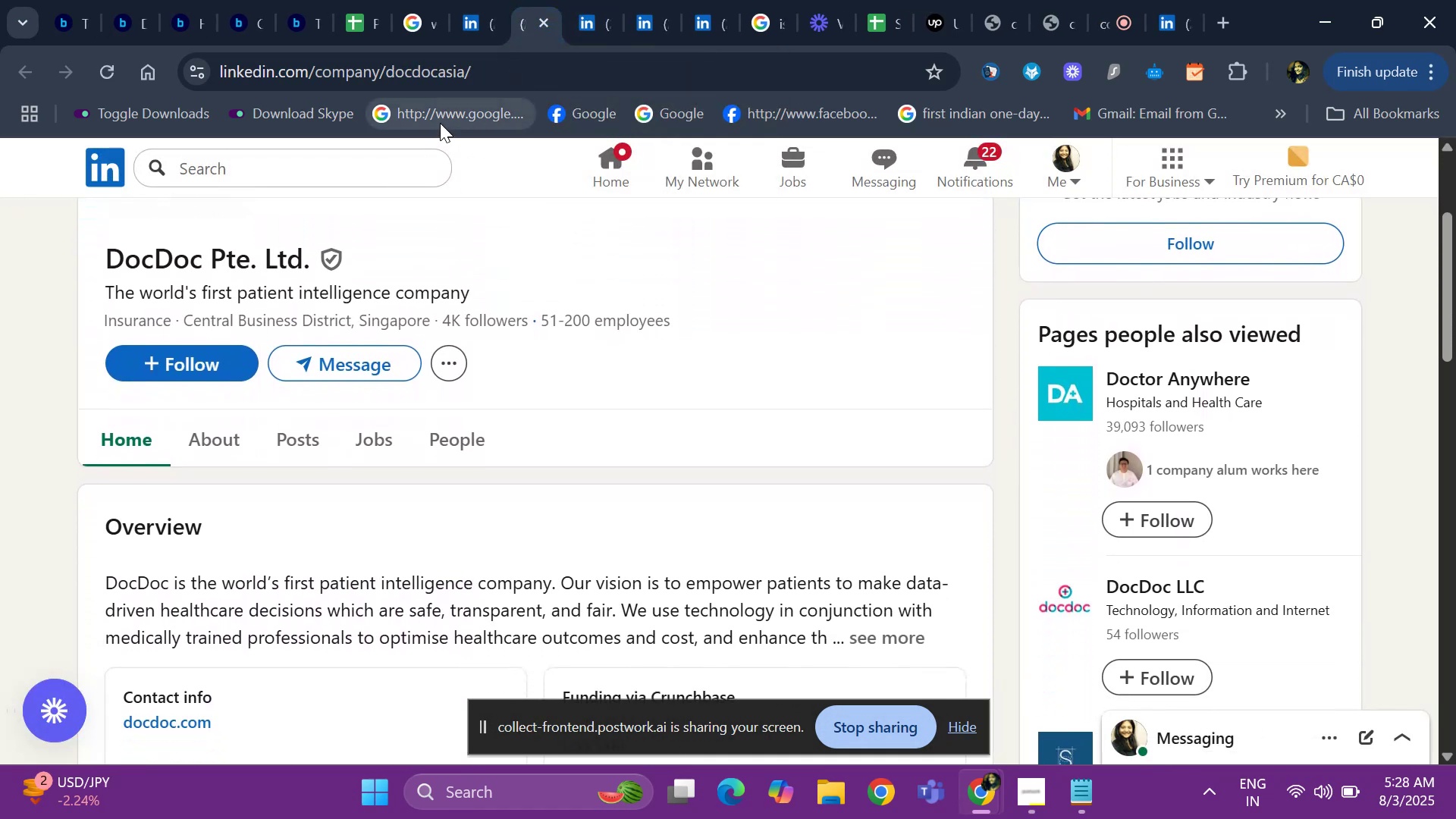 
key(ArrowDown)
 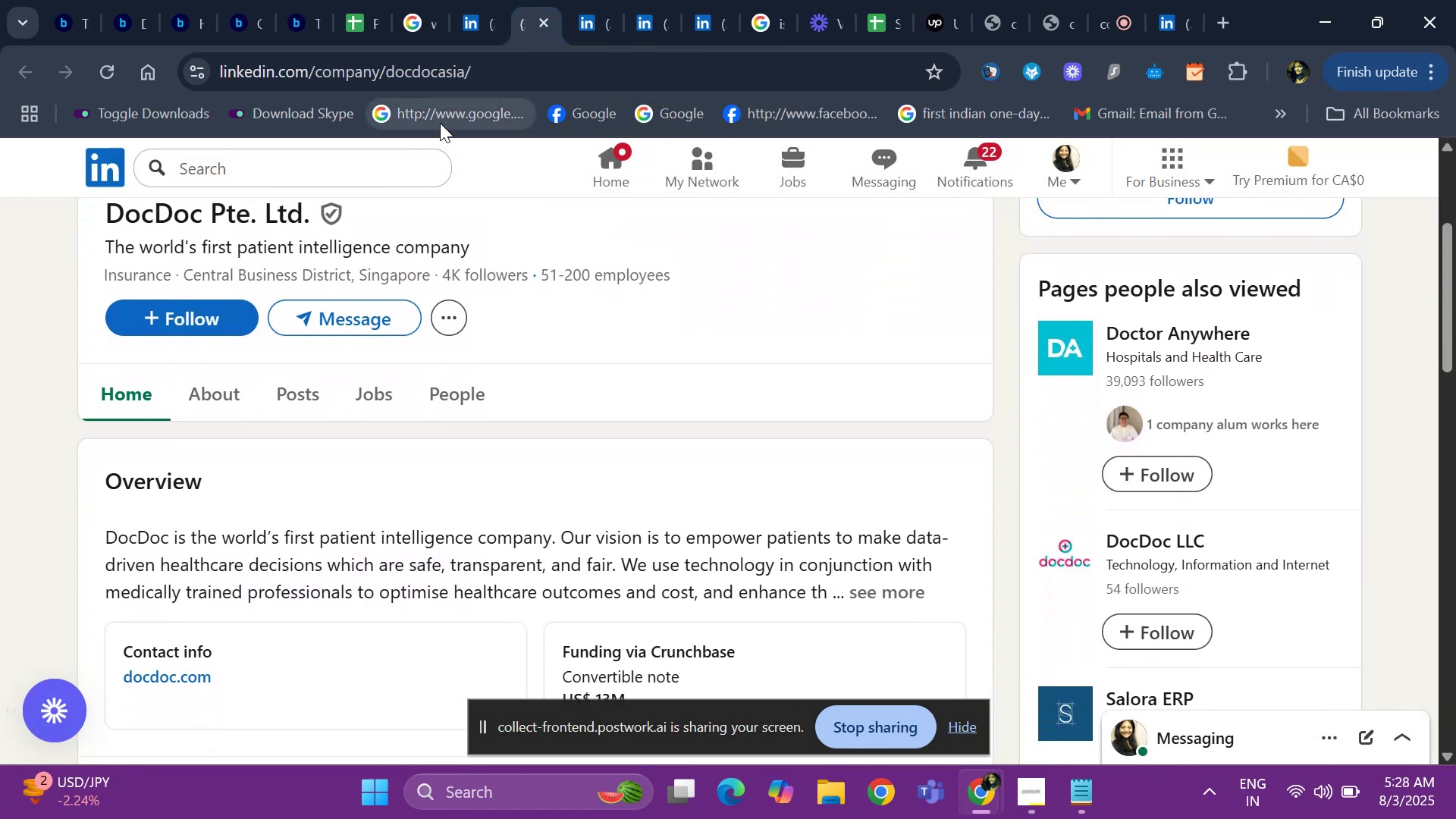 
key(ArrowDown)
 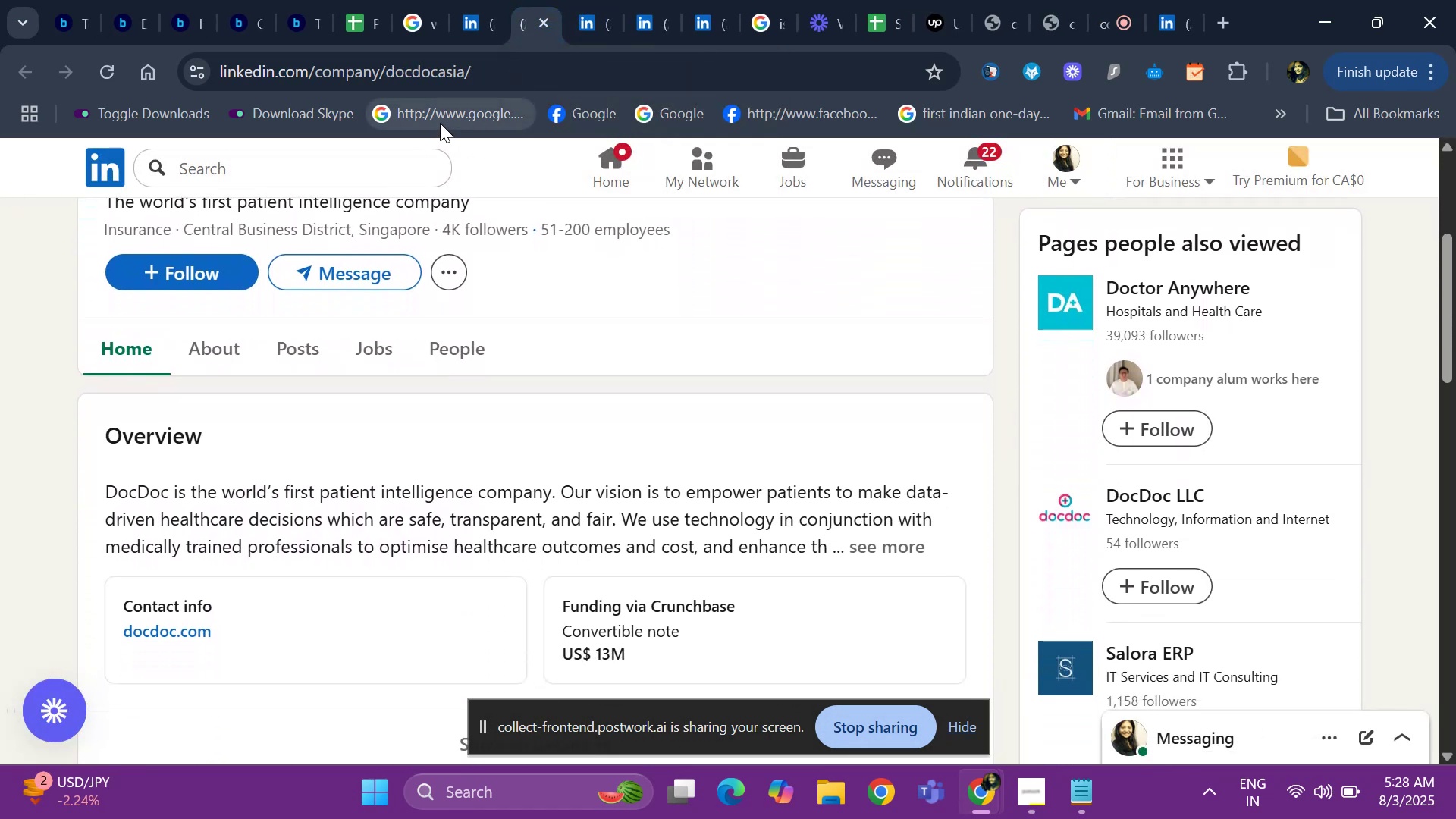 
key(ArrowDown)
 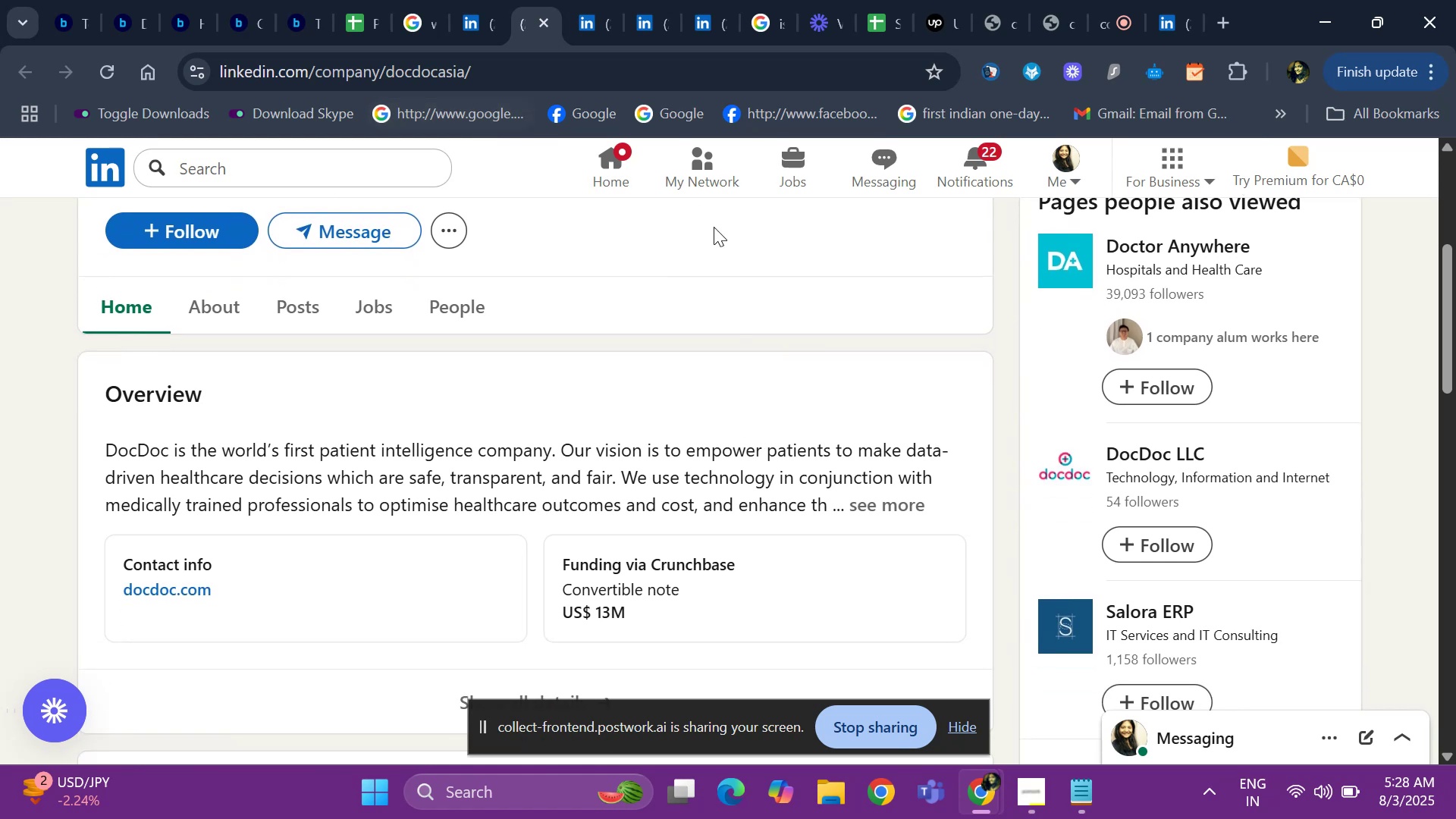 
key(ArrowDown)
 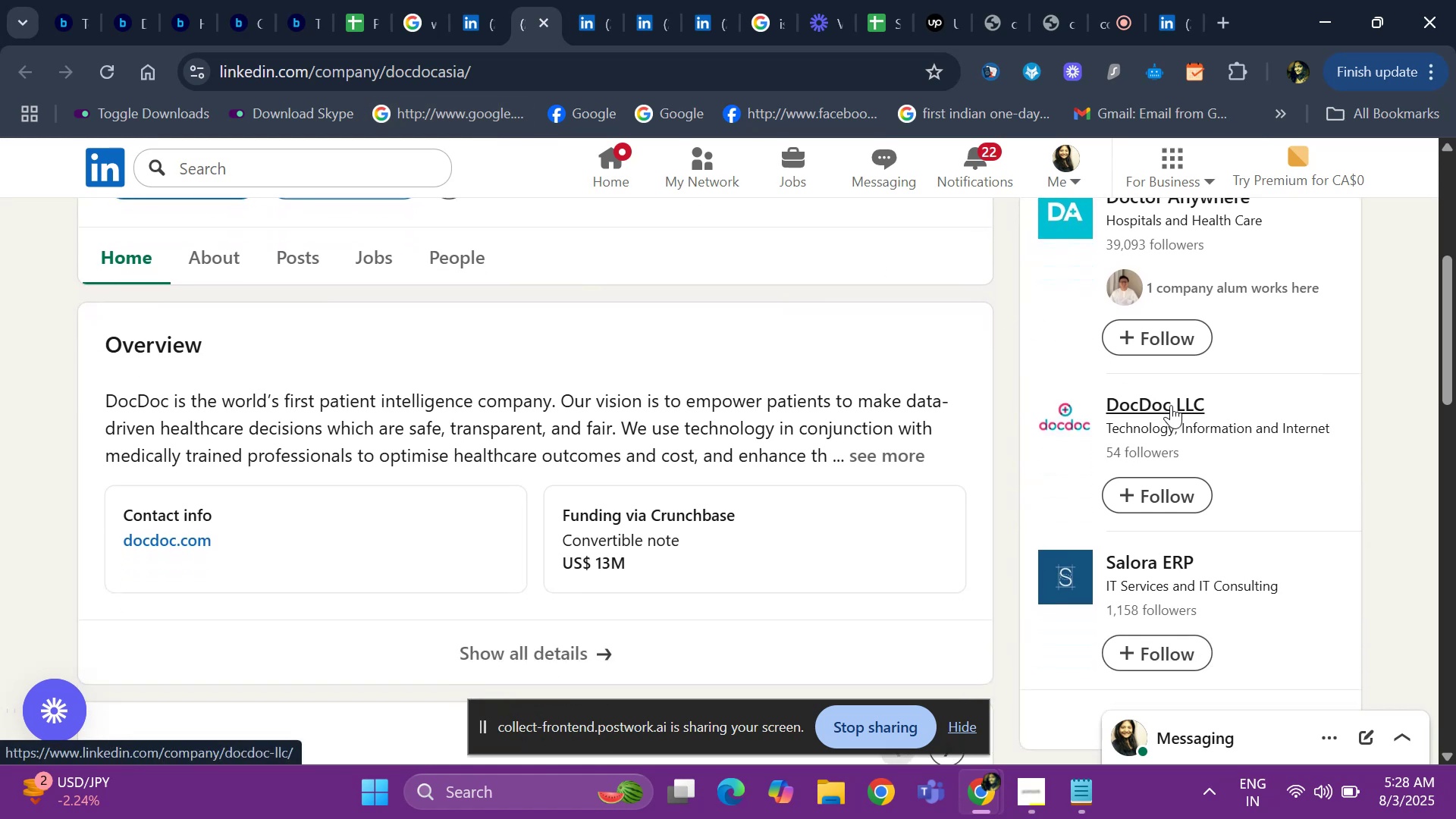 
right_click([1171, 405])
 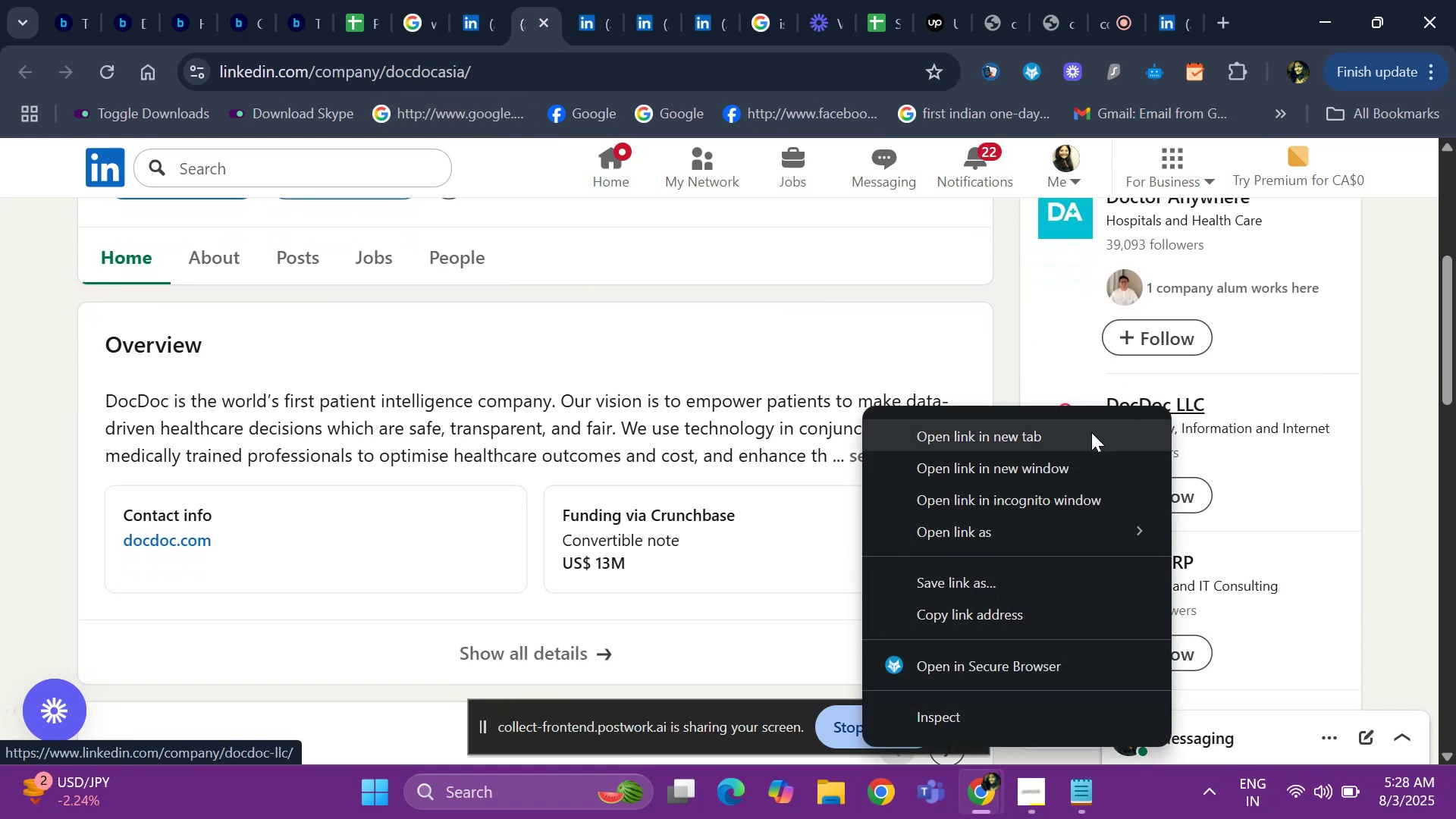 
left_click([1091, 432])
 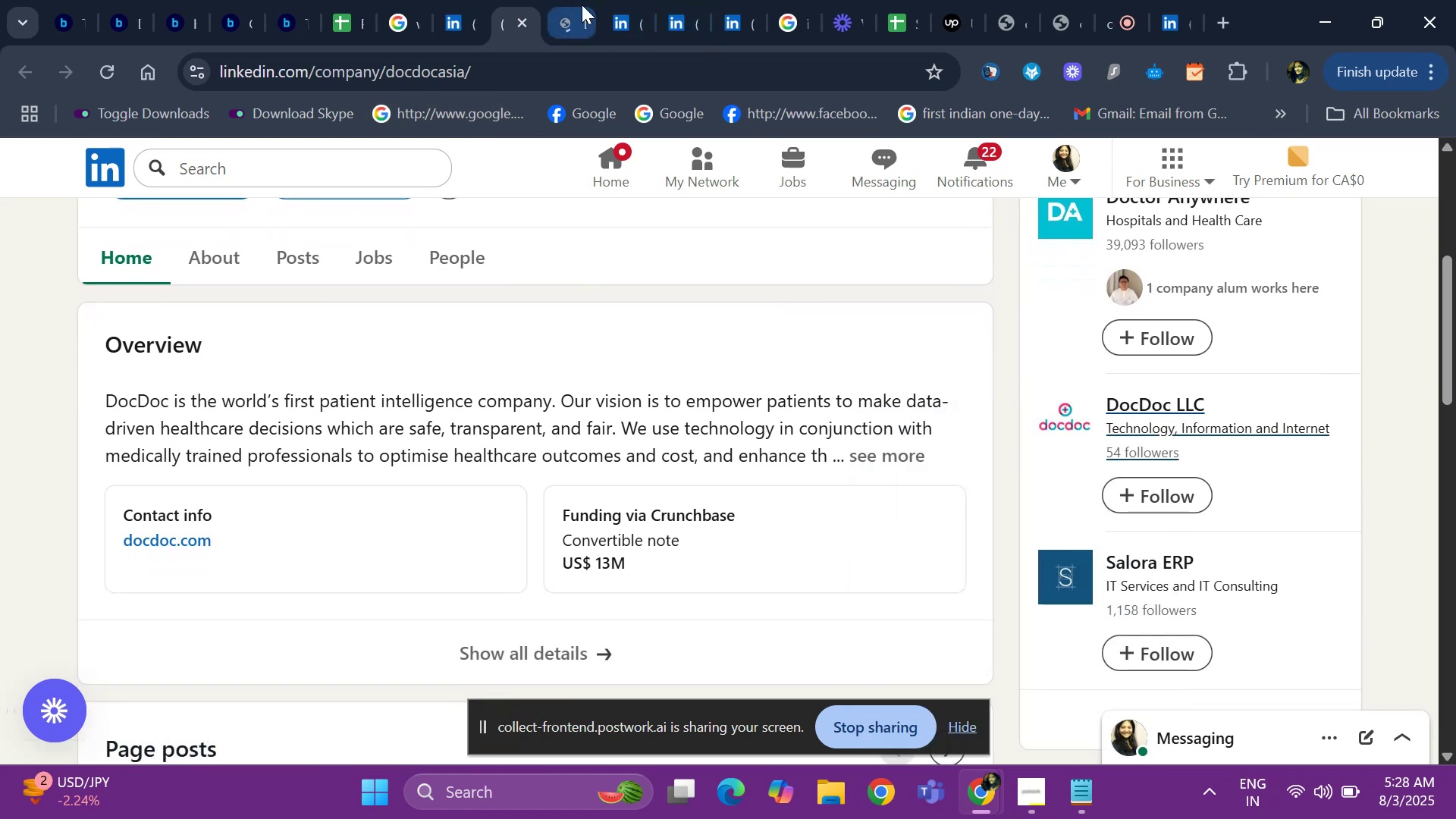 
left_click([566, 8])
 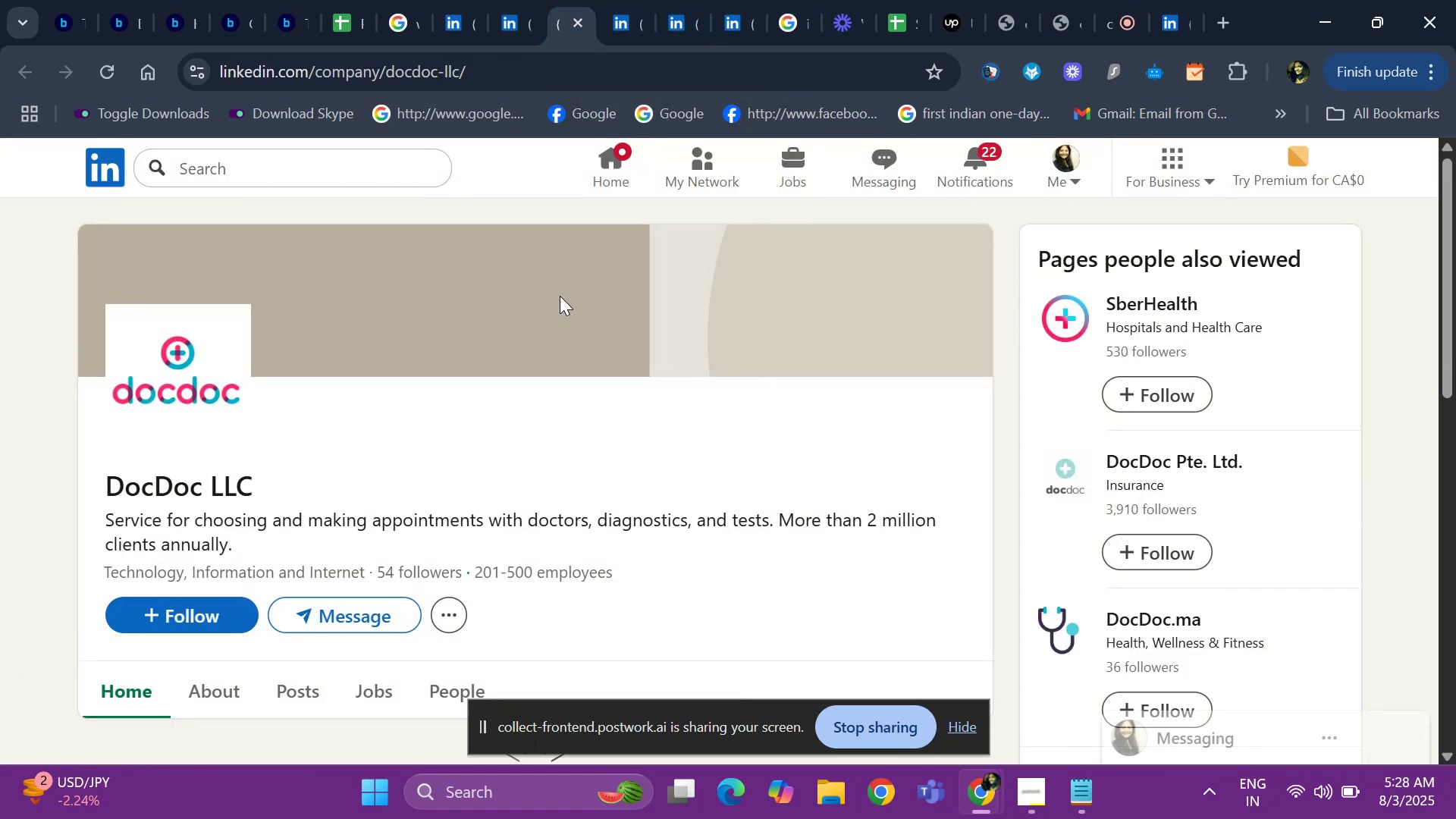 
key(ArrowDown)
 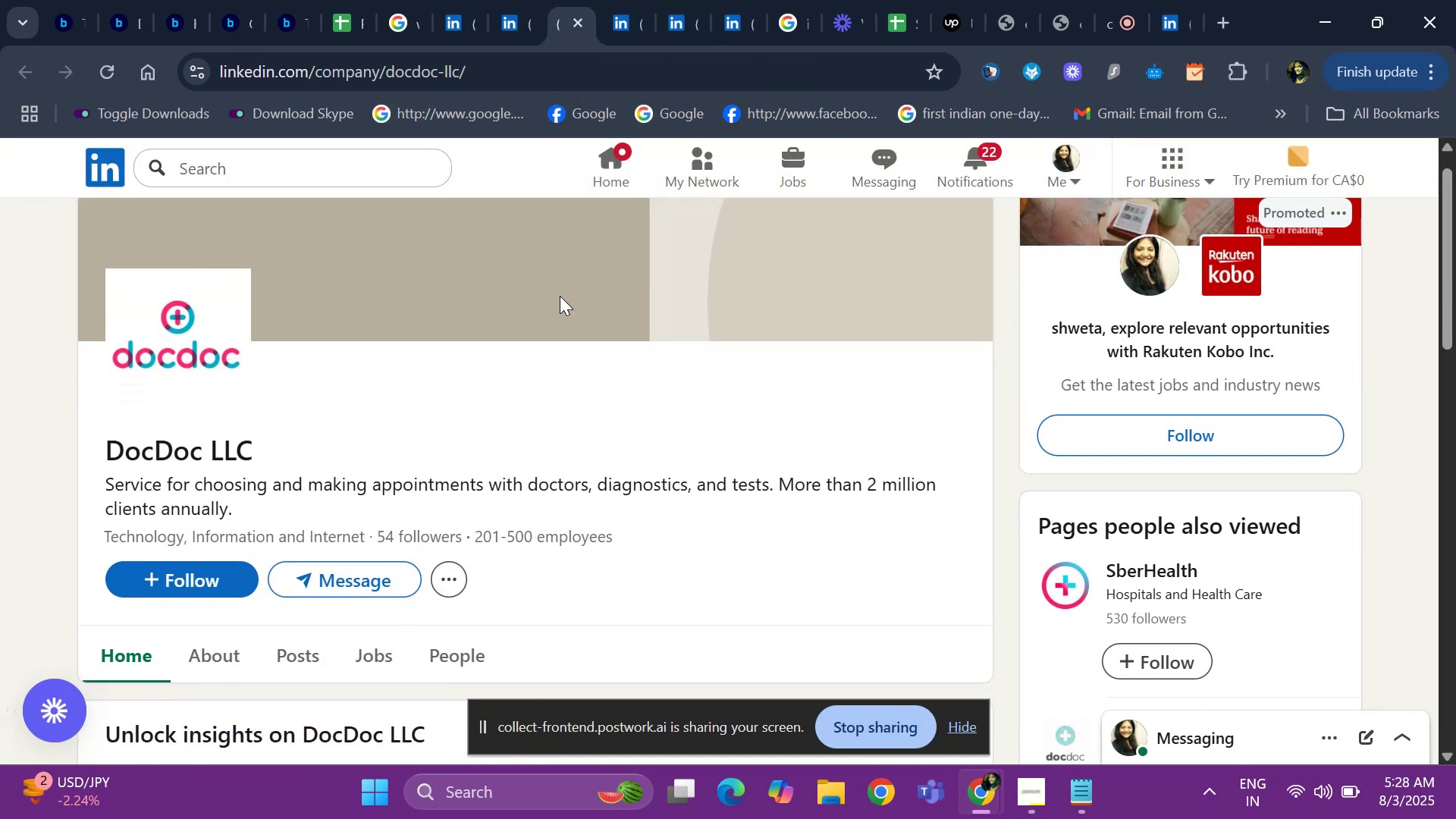 
key(ArrowDown)
 